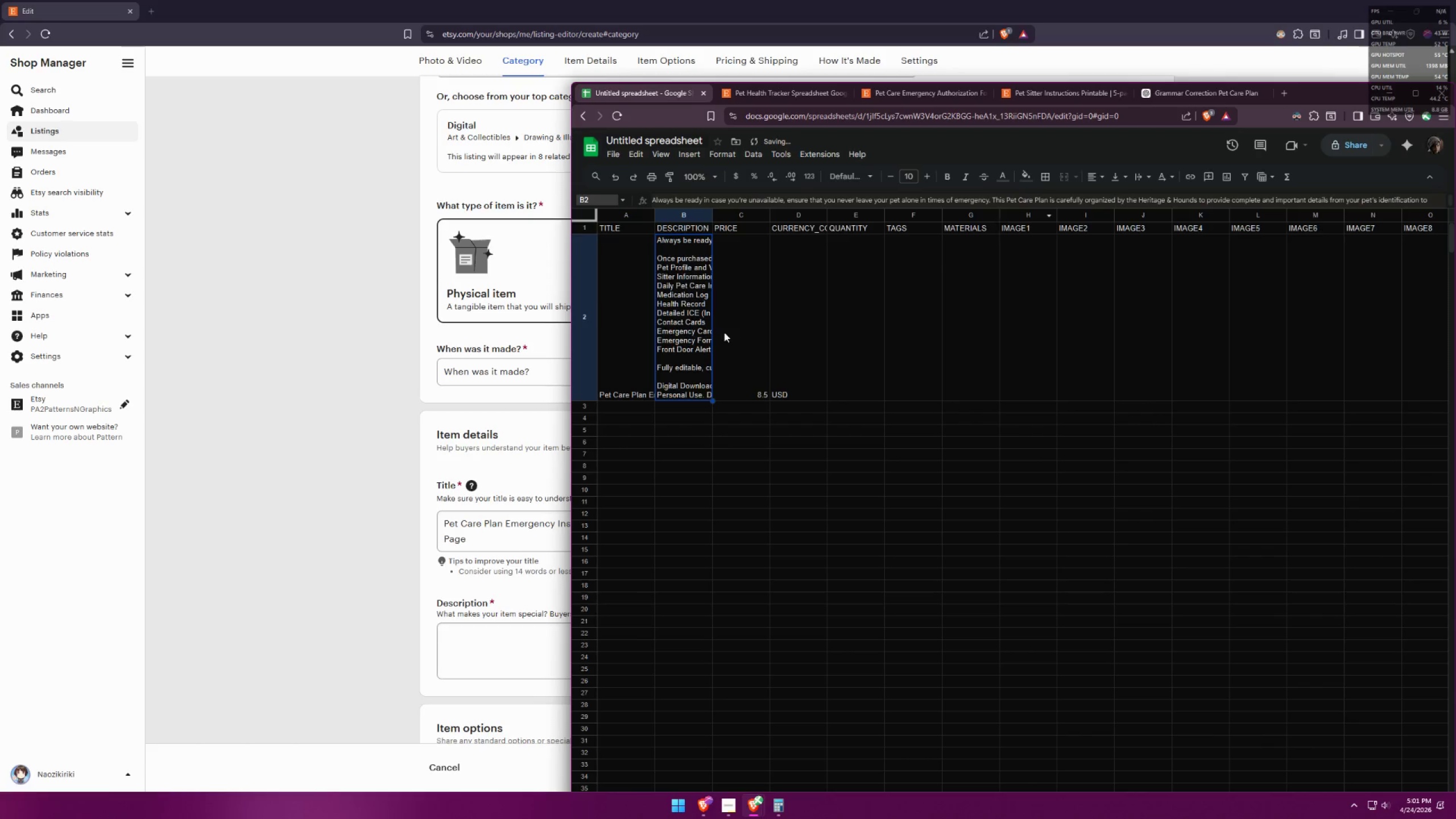 
left_click([689, 342])
 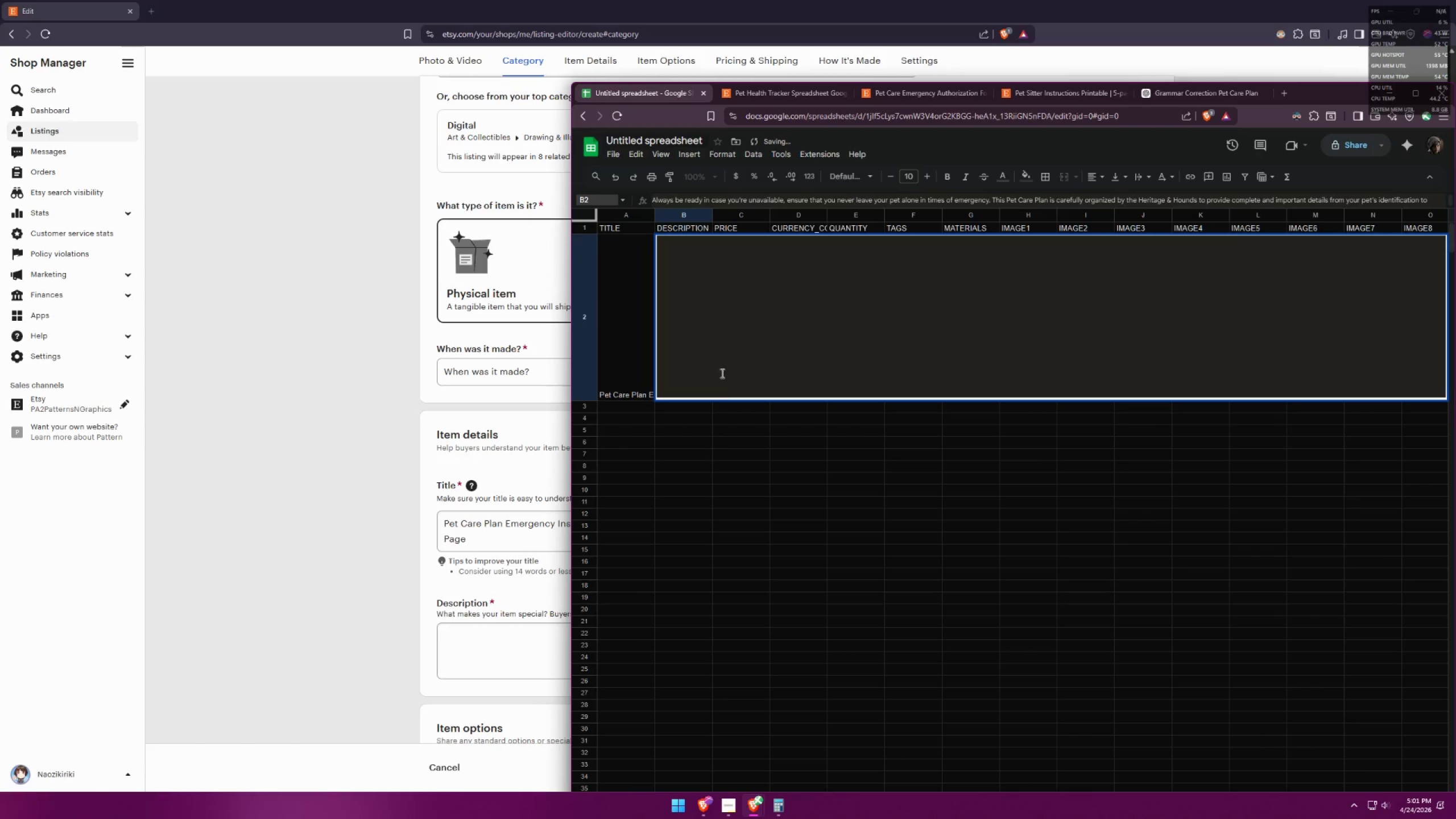 
left_click([727, 386])
 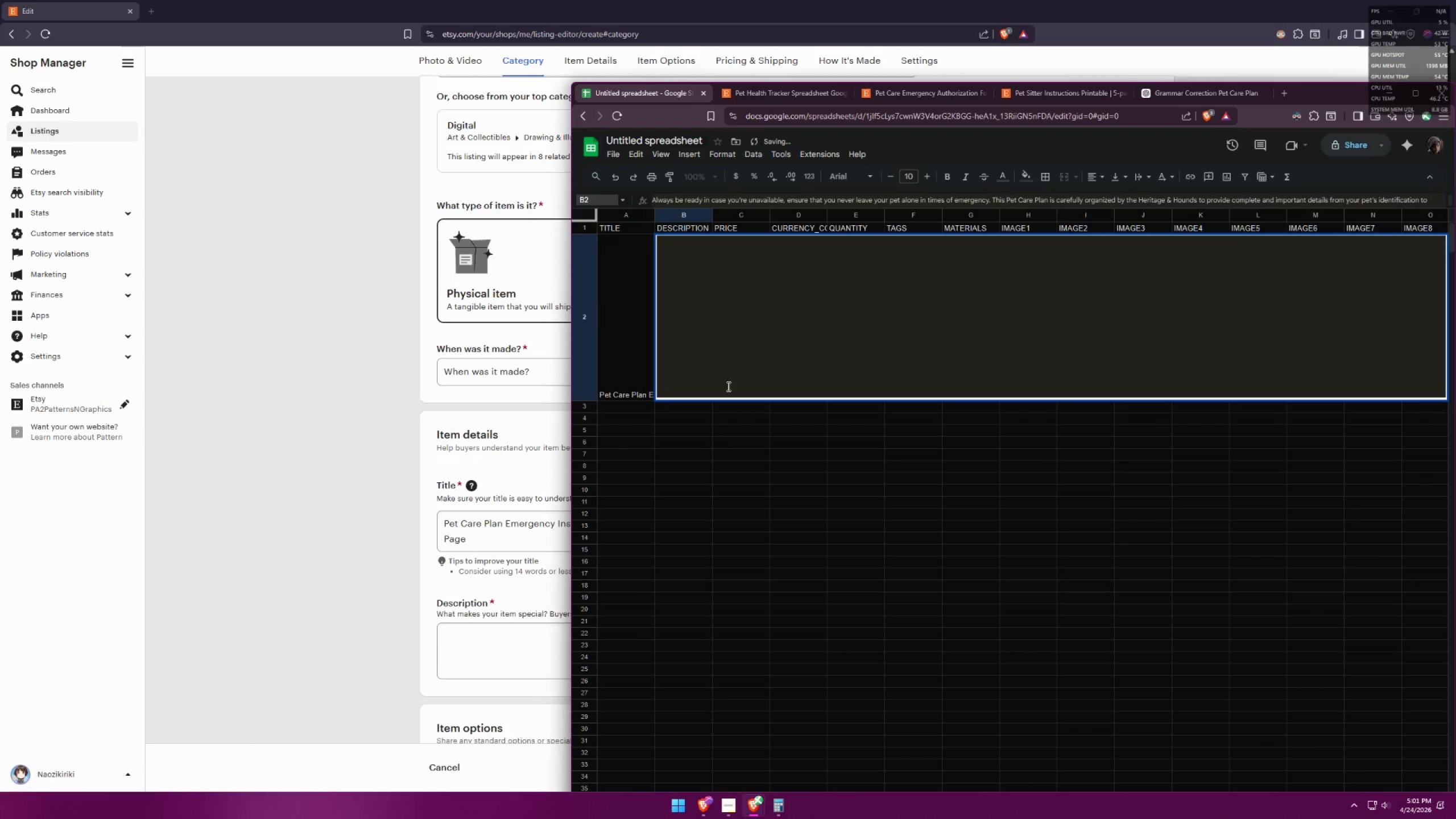 
key(Control+A)
 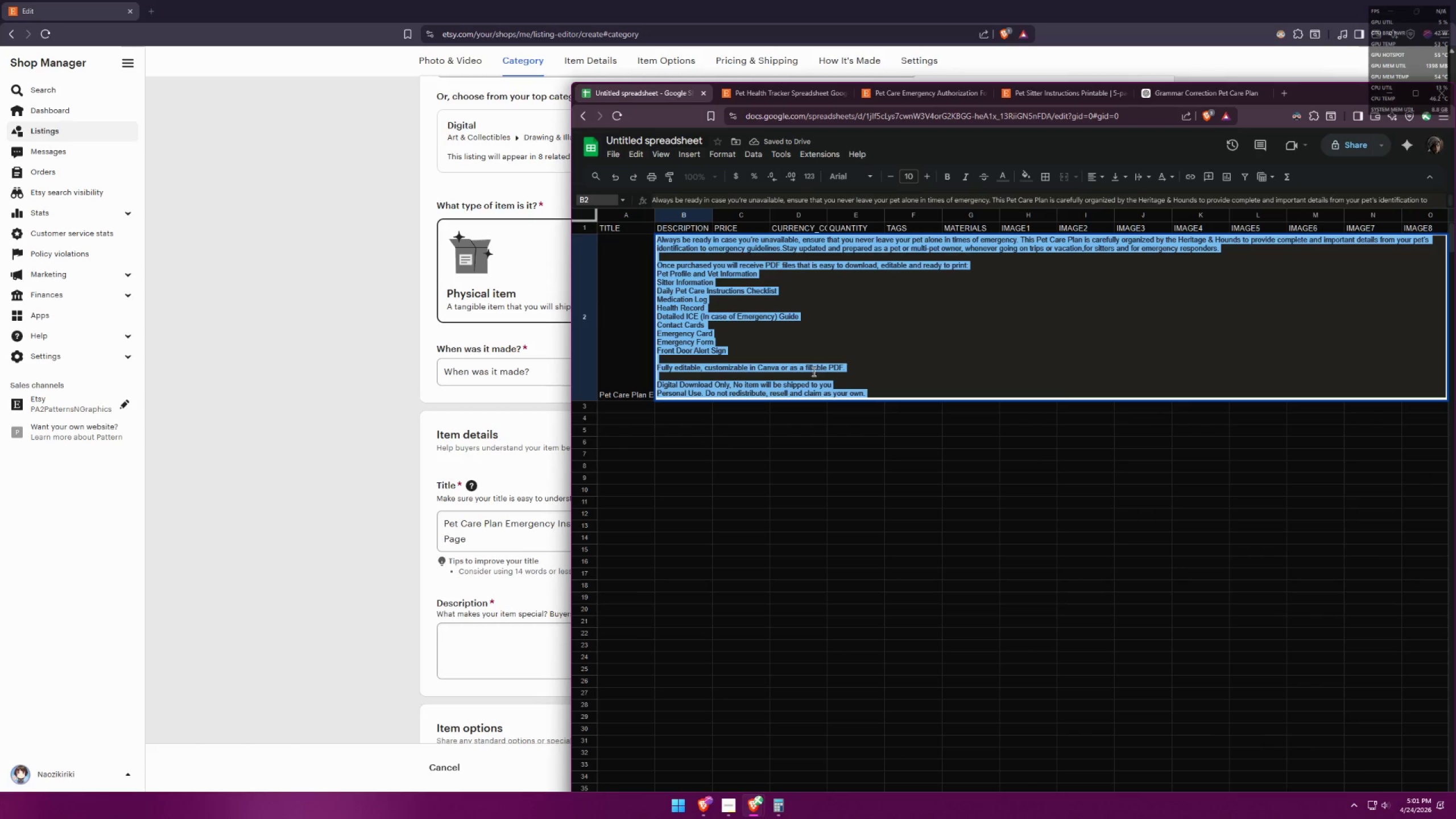 
key(Control+ControlLeft)
 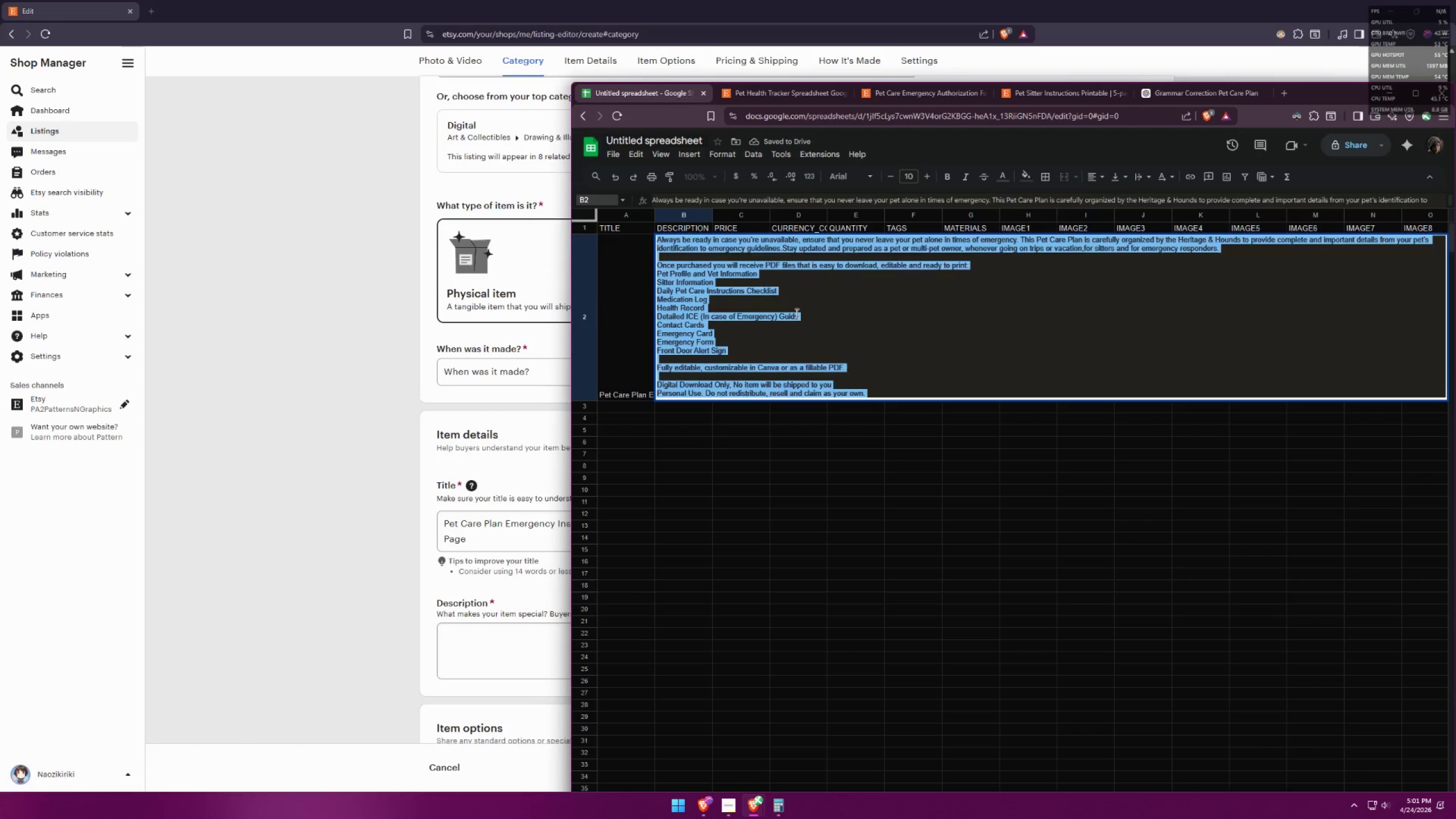 
scroll: coordinate [796, 313], scroll_direction: up, amount: 1.0
 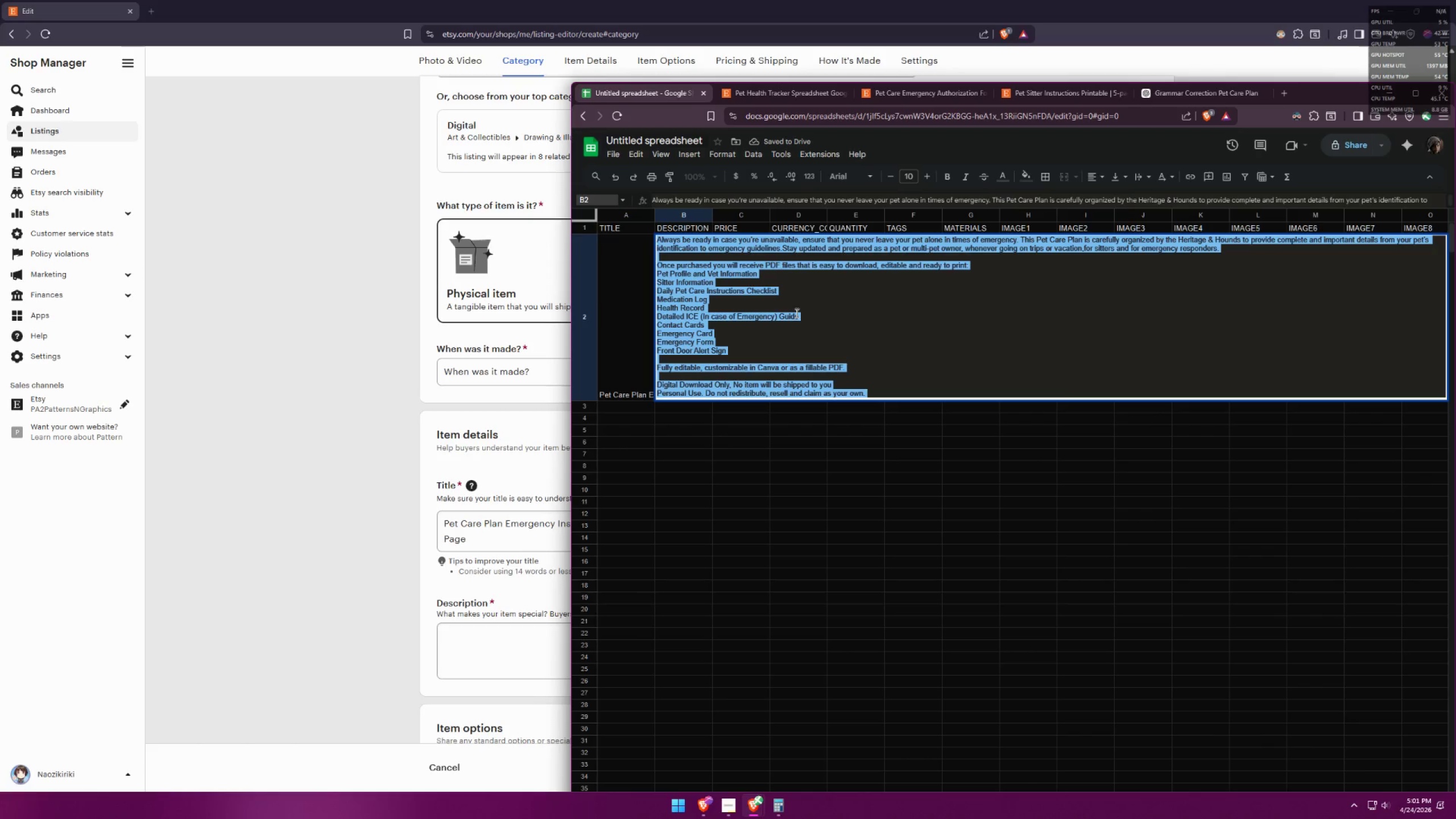 
key(Control+V)
 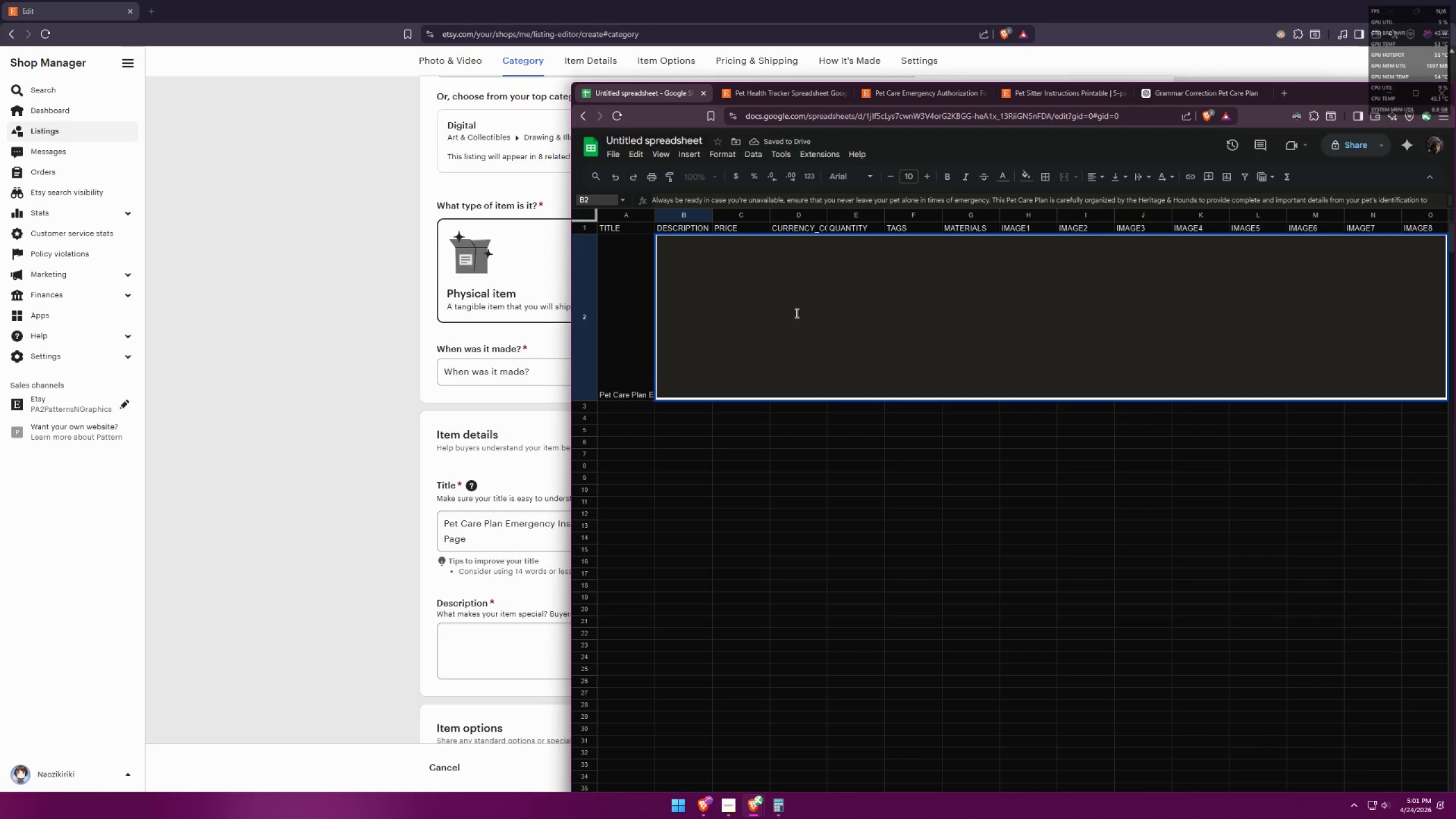 
double_click([796, 313])
 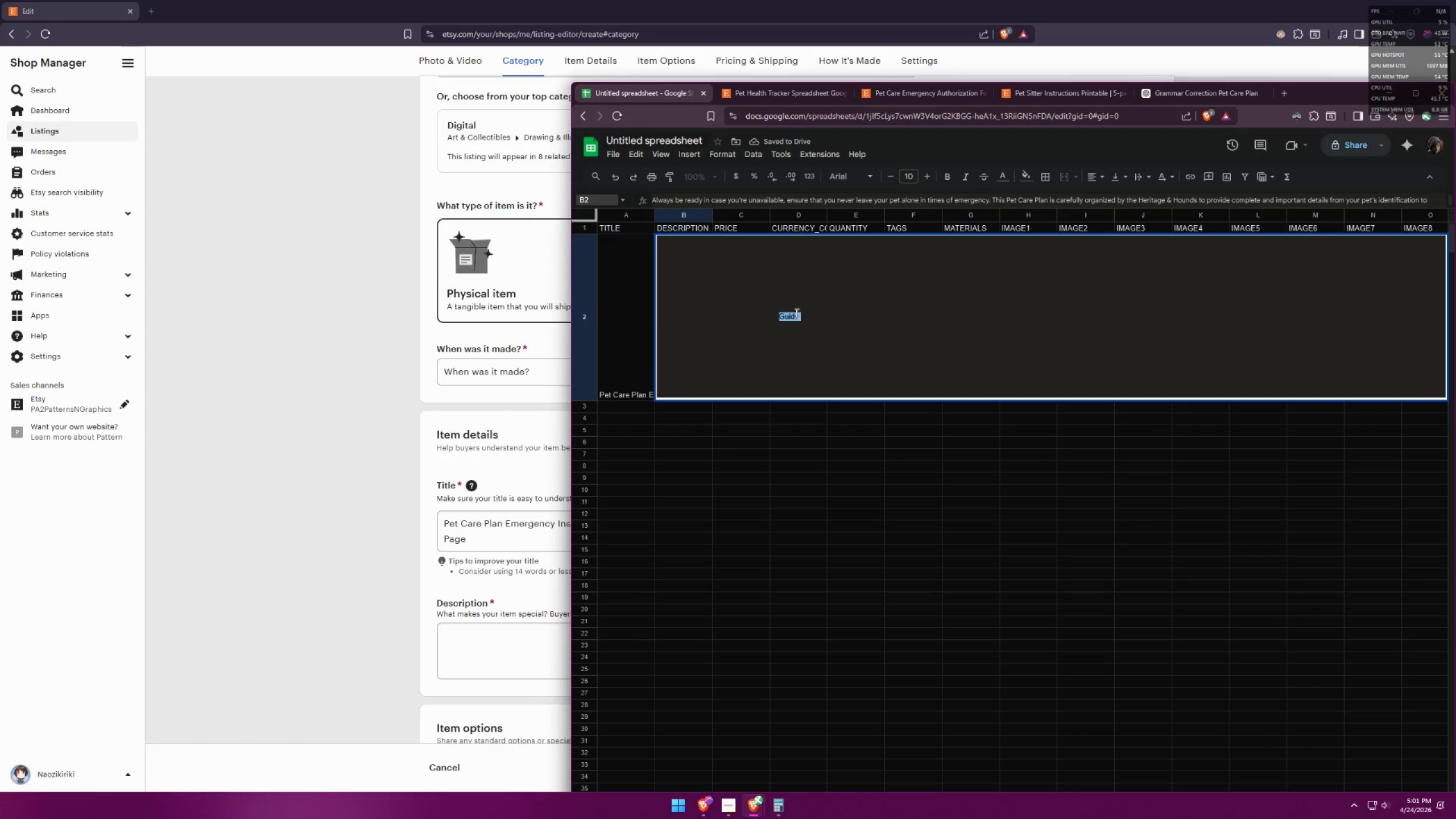 
triple_click([796, 313])
 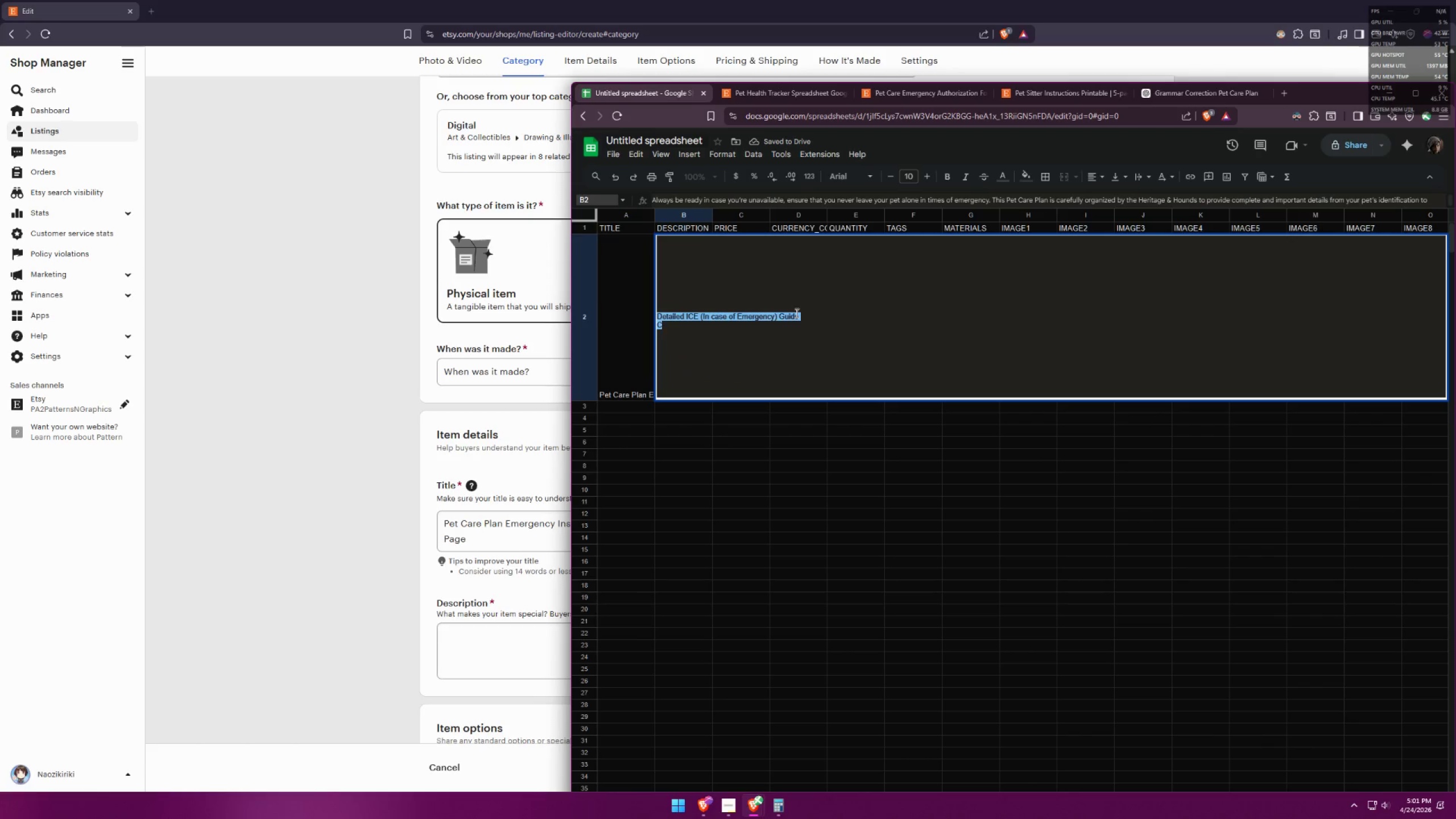 
key(Control+ControlLeft)
 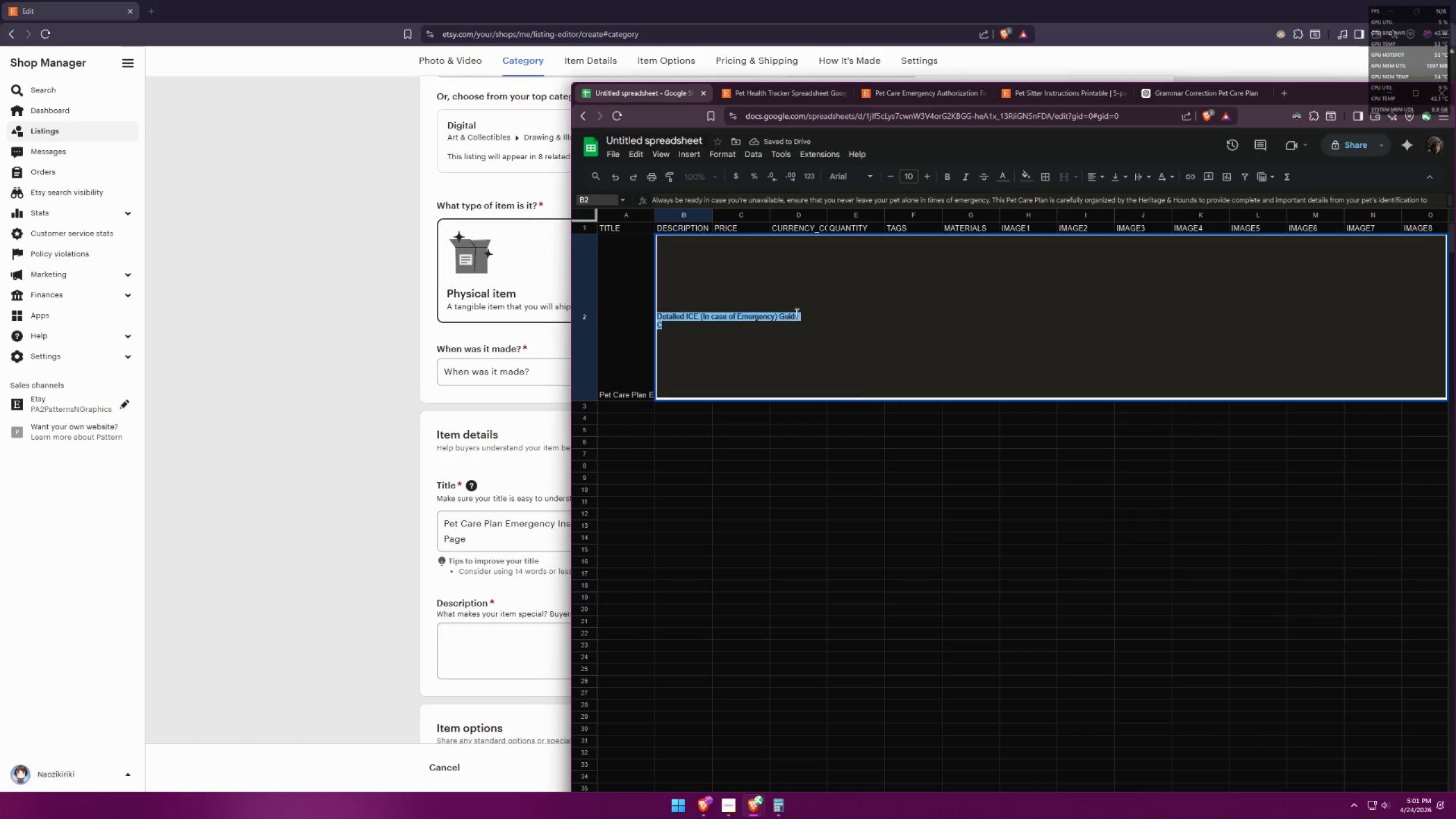 
key(Control+A)
 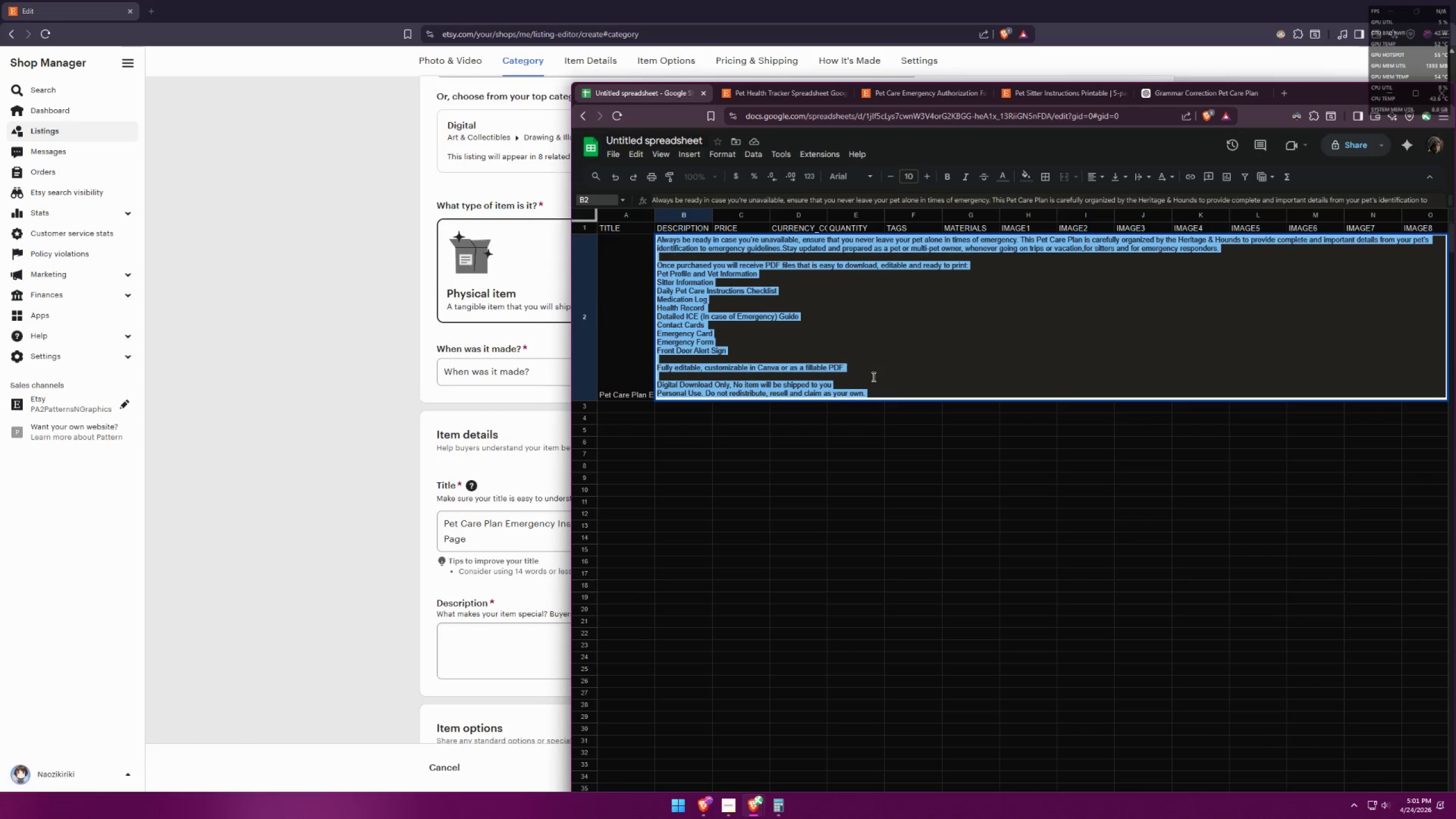 
left_click([890, 391])
 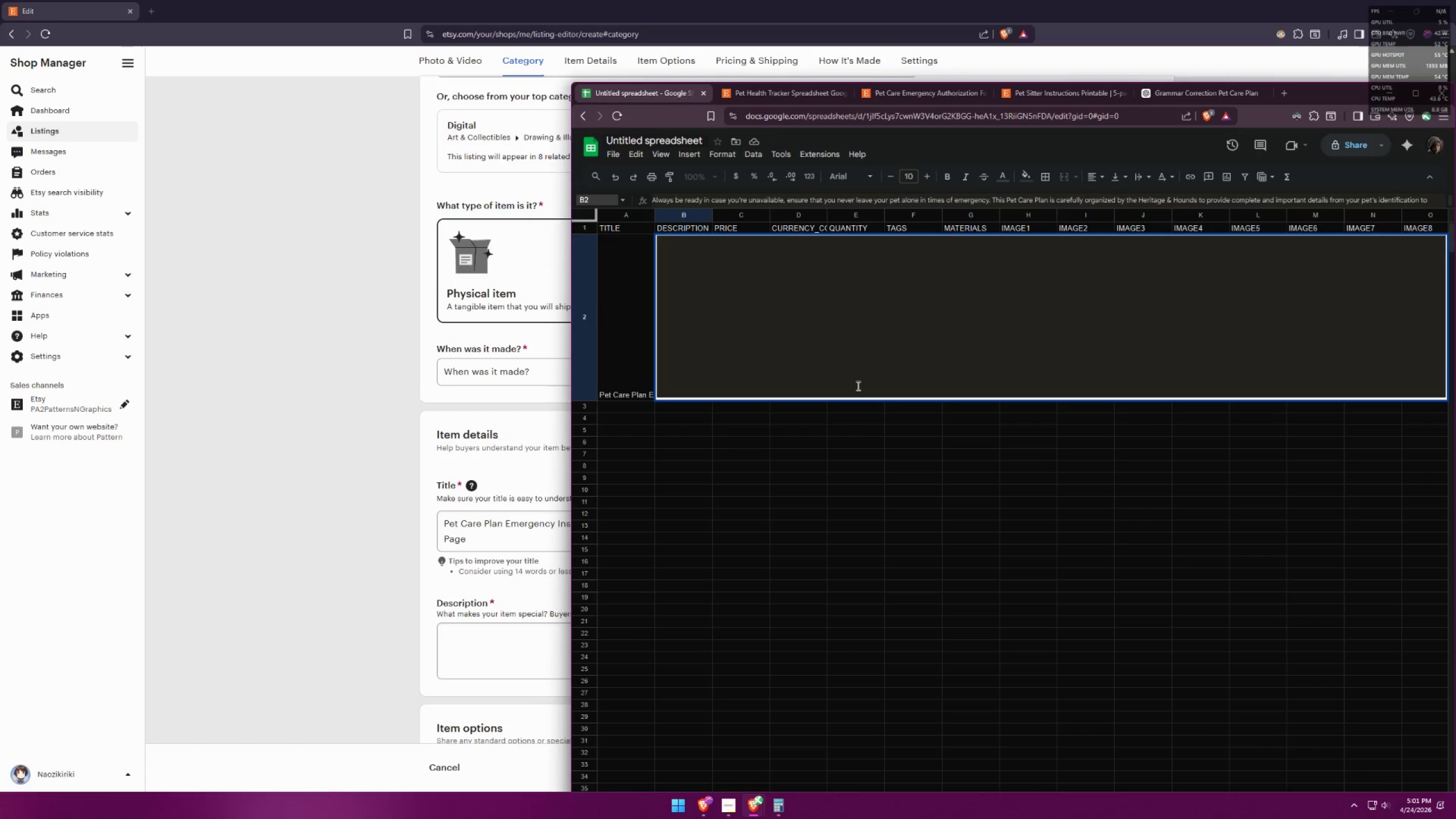 
left_click([800, 363])
 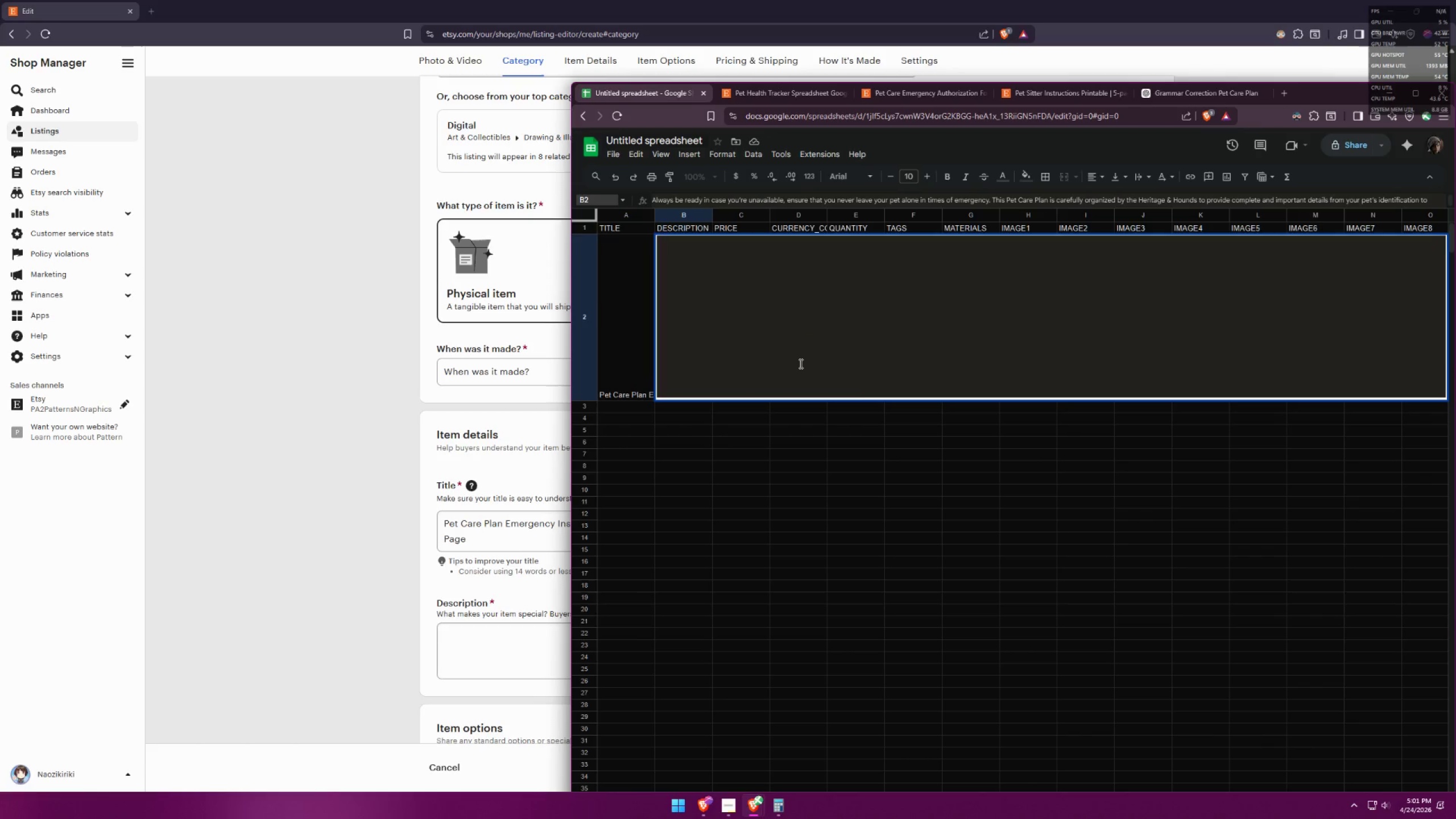 
key(Control+ControlLeft)
 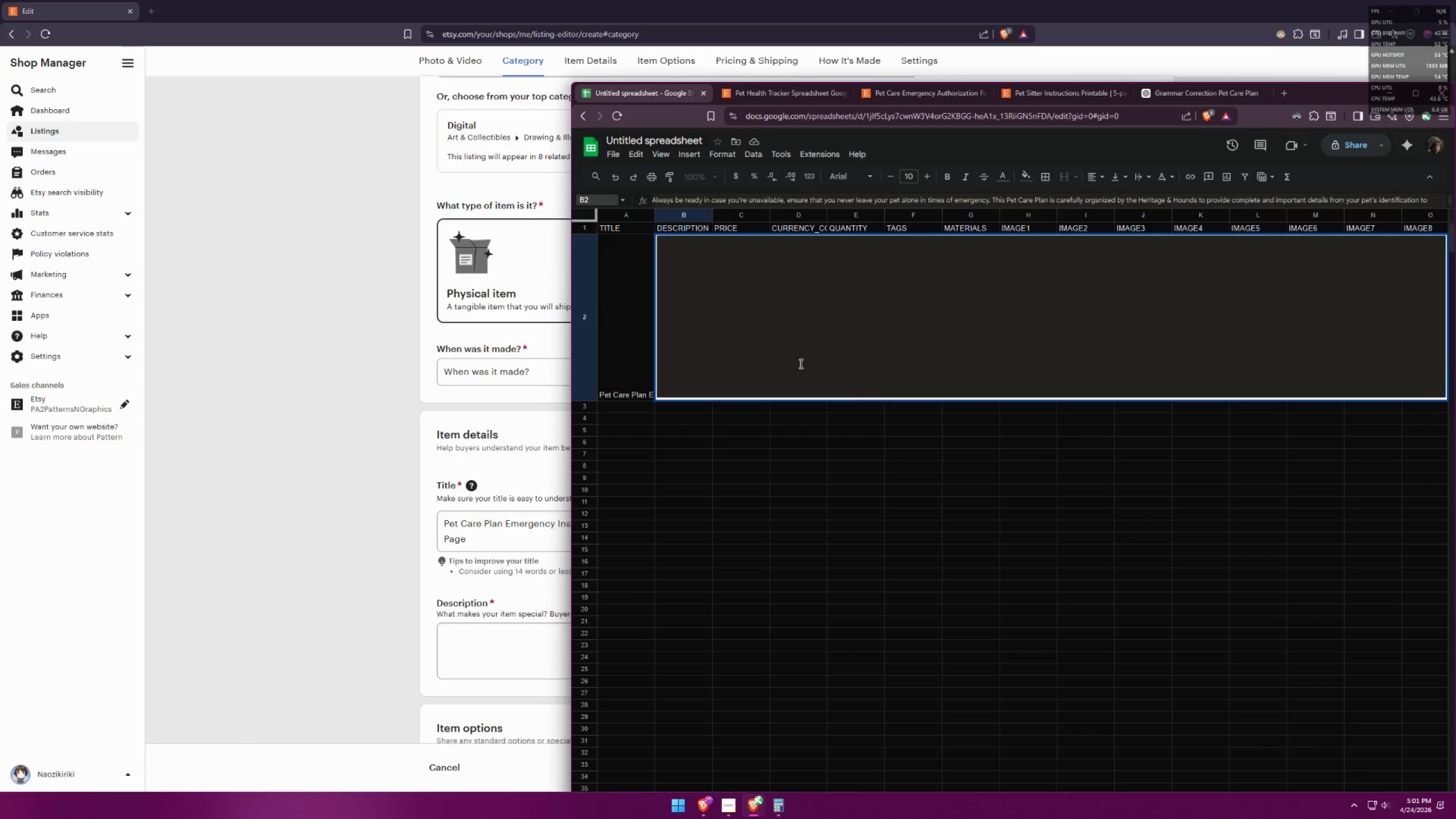 
key(Control+A)
 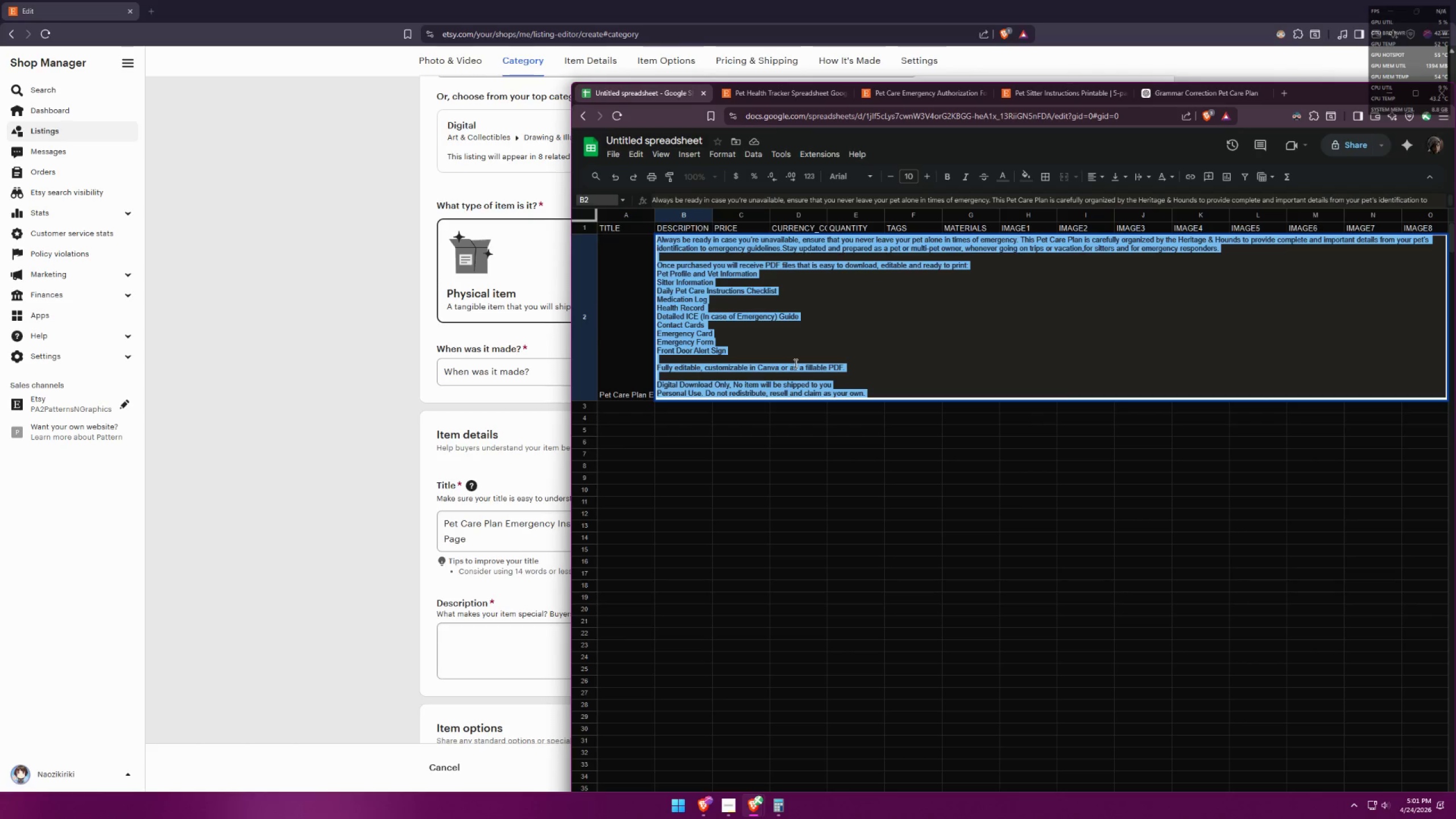 
key(Backspace)
 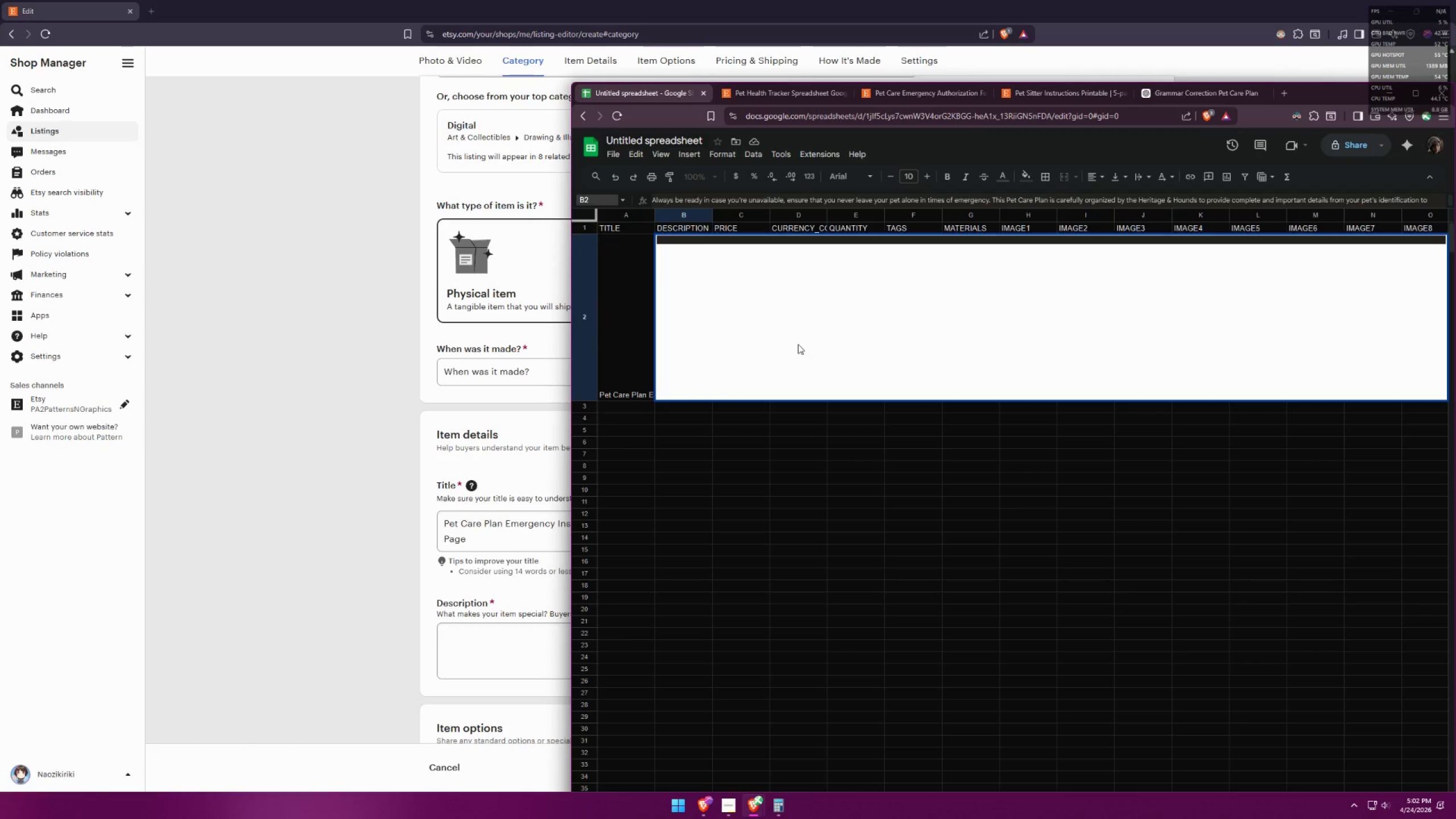 
key(Backslash)
 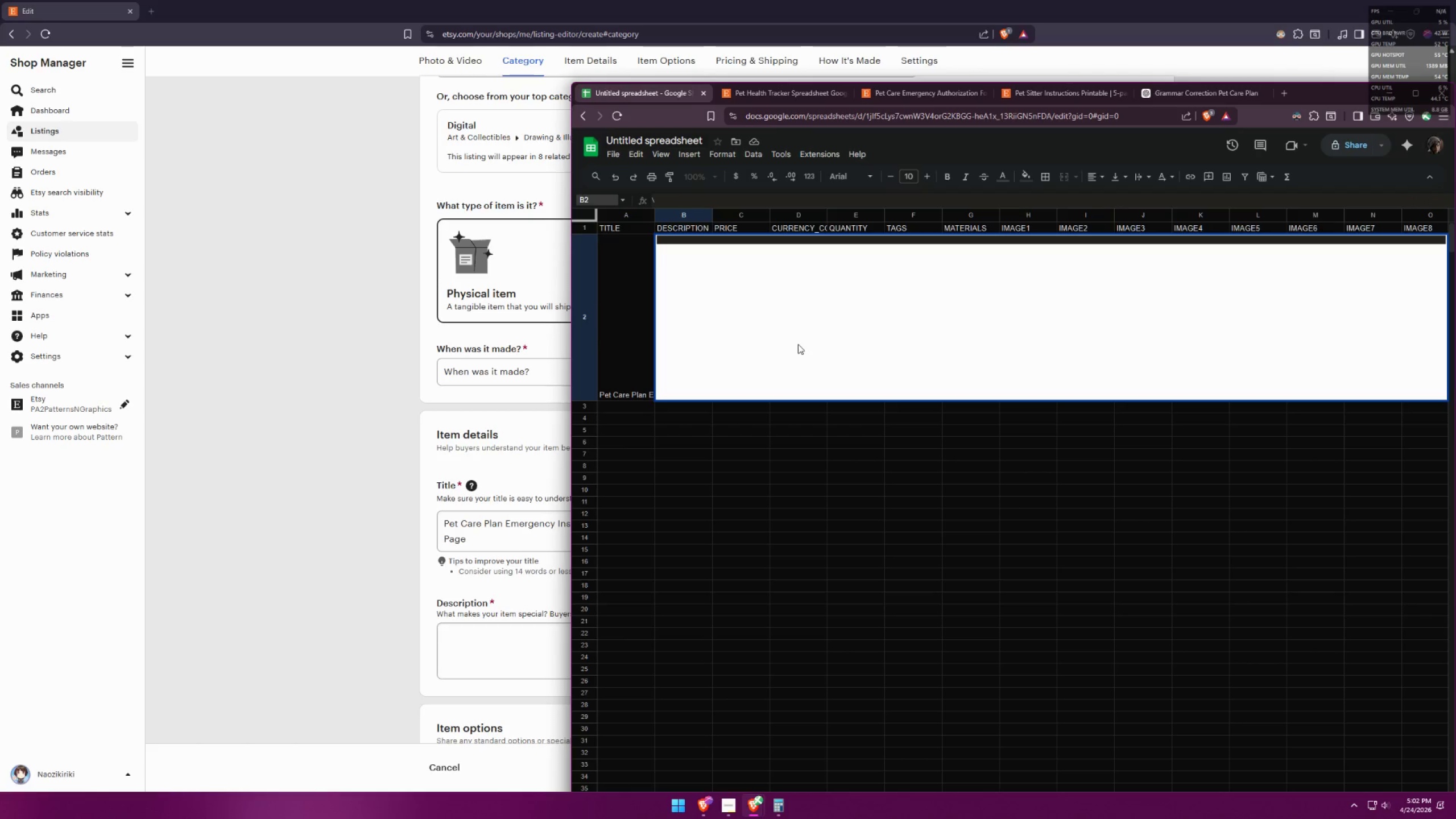 
key(Backspace)
 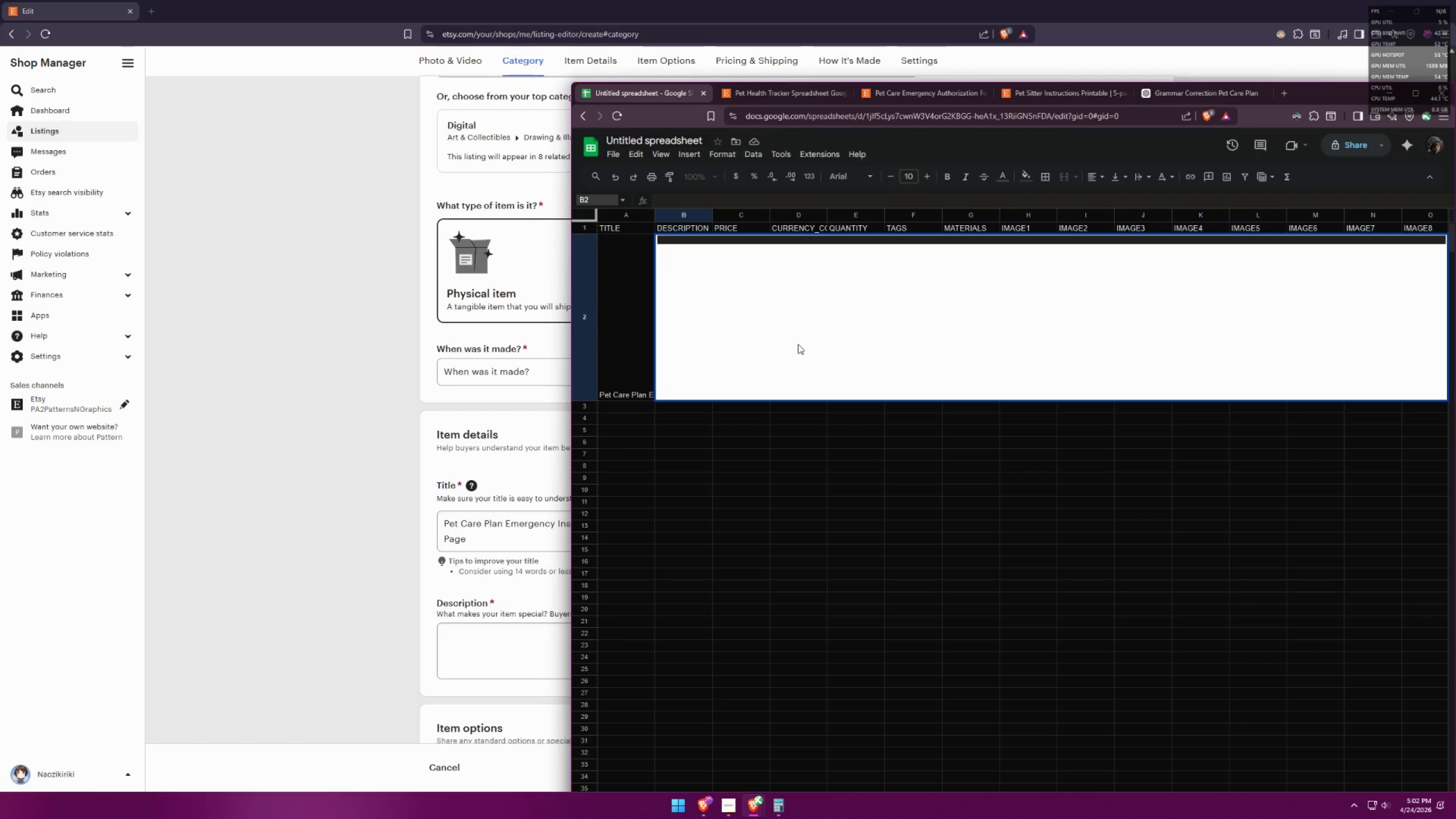 
key(Backspace)
 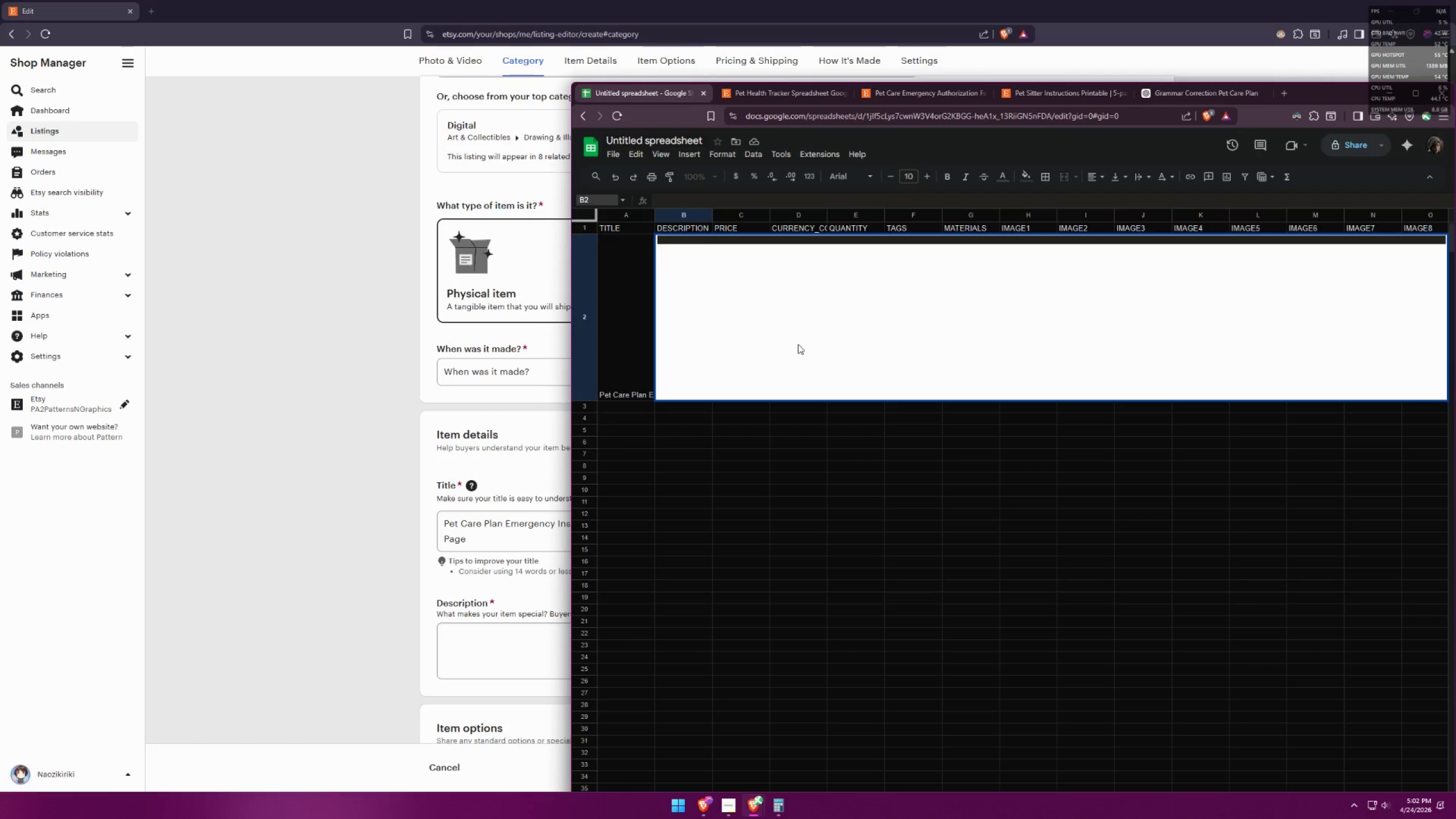 
key(Control+ControlLeft)
 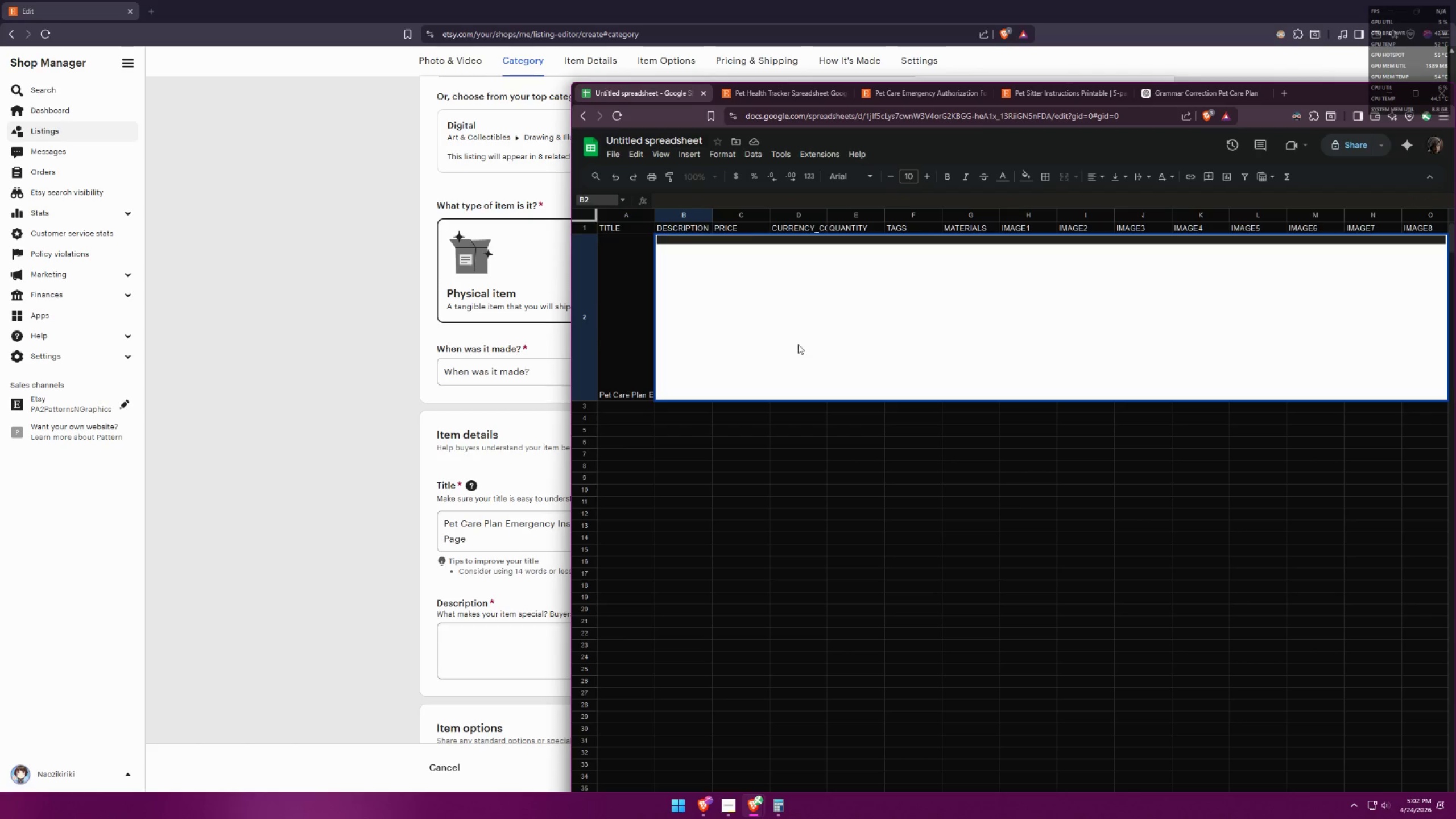 
key(Control+V)
 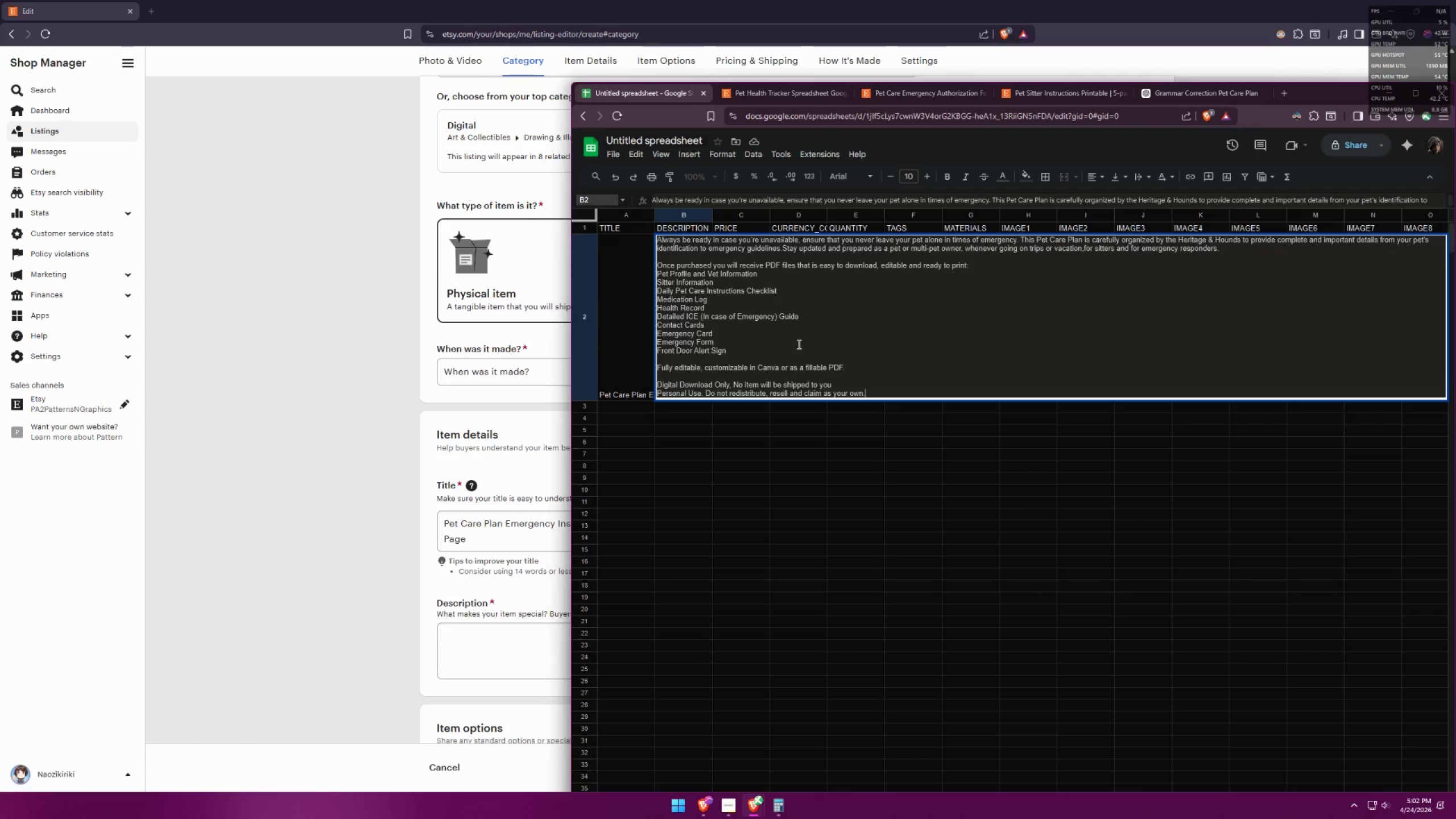 
left_click([764, 424])
 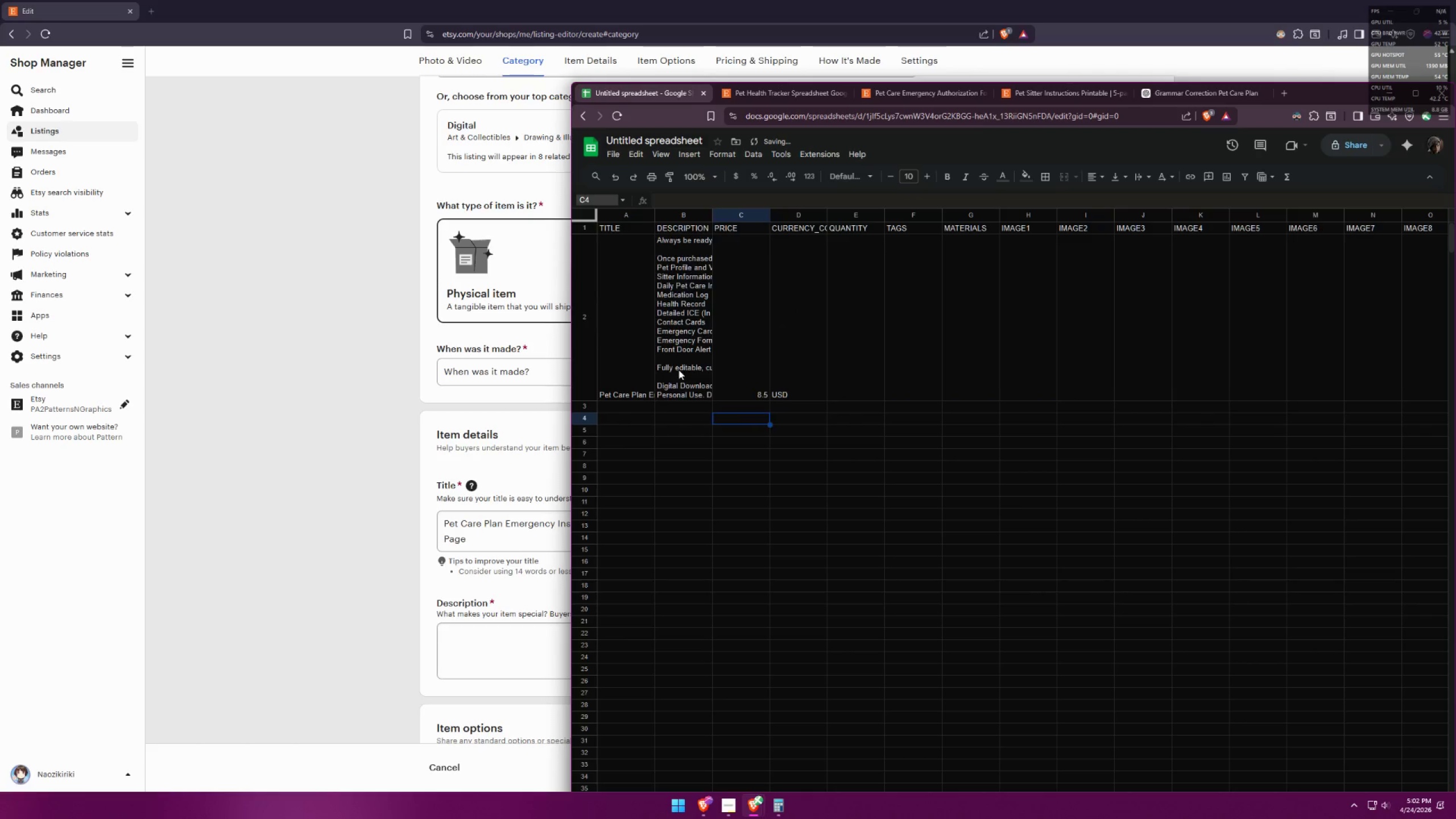 
double_click([679, 370])
 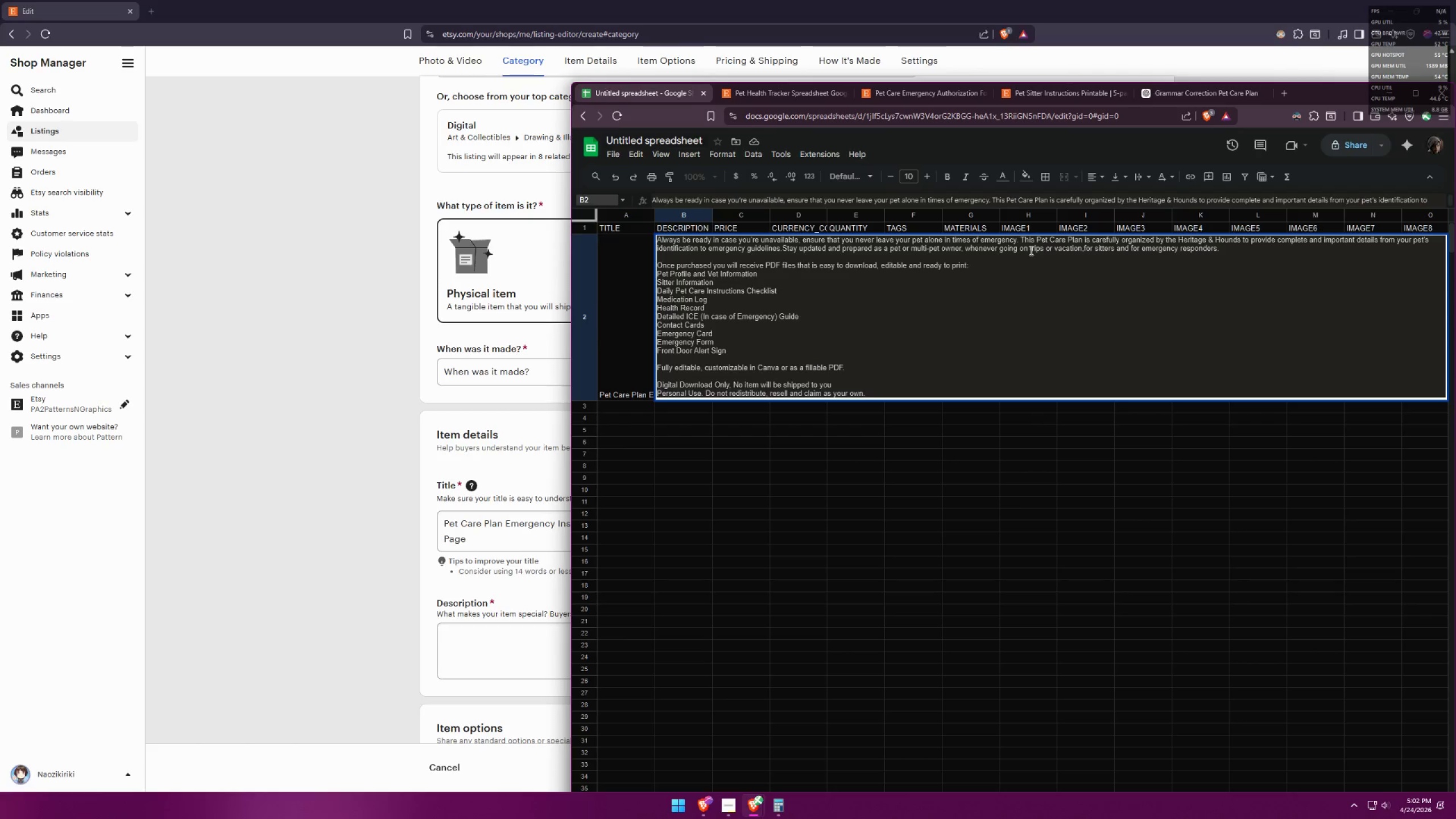 
wait(14.23)
 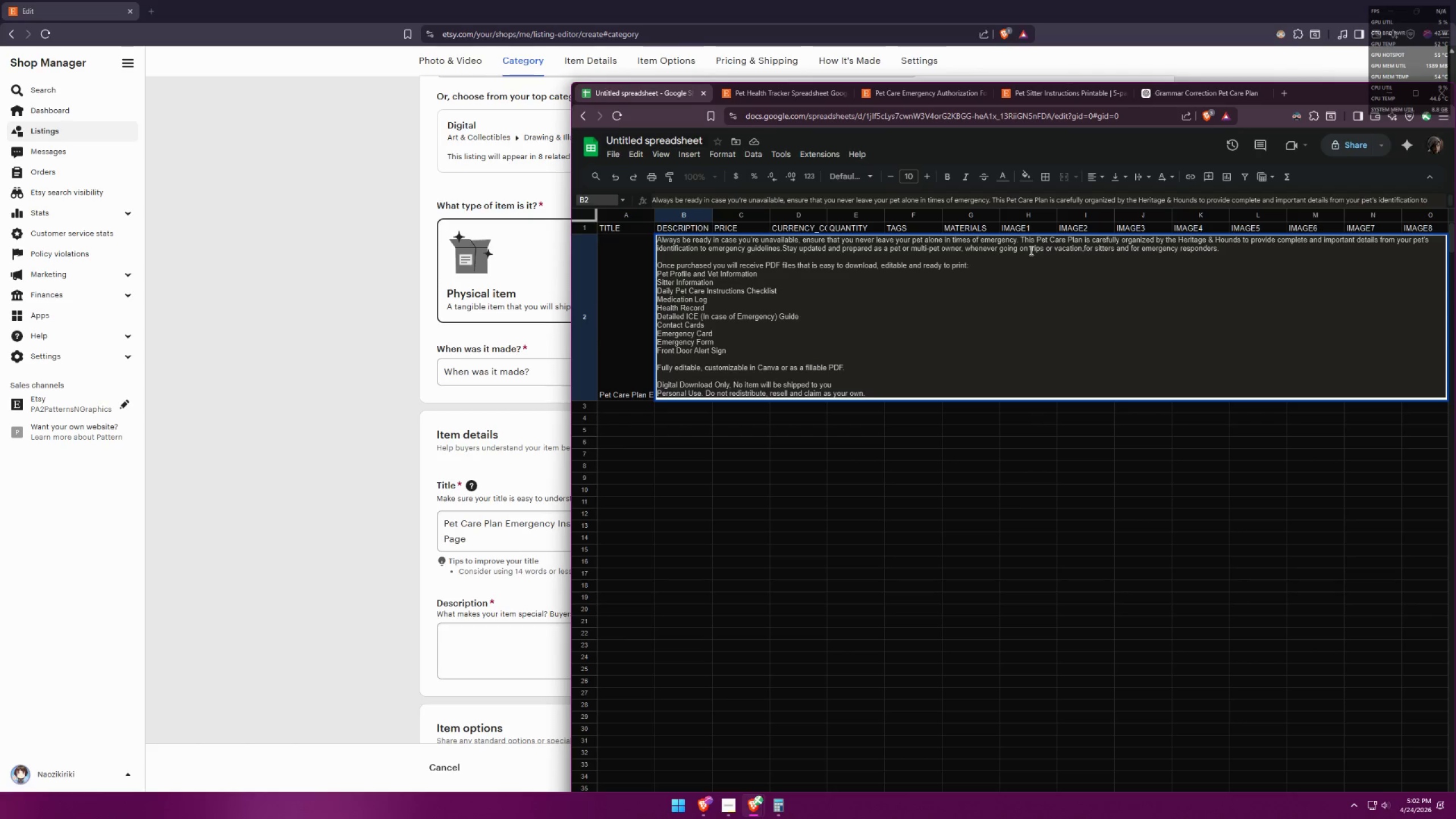 
left_click([1116, 251])
 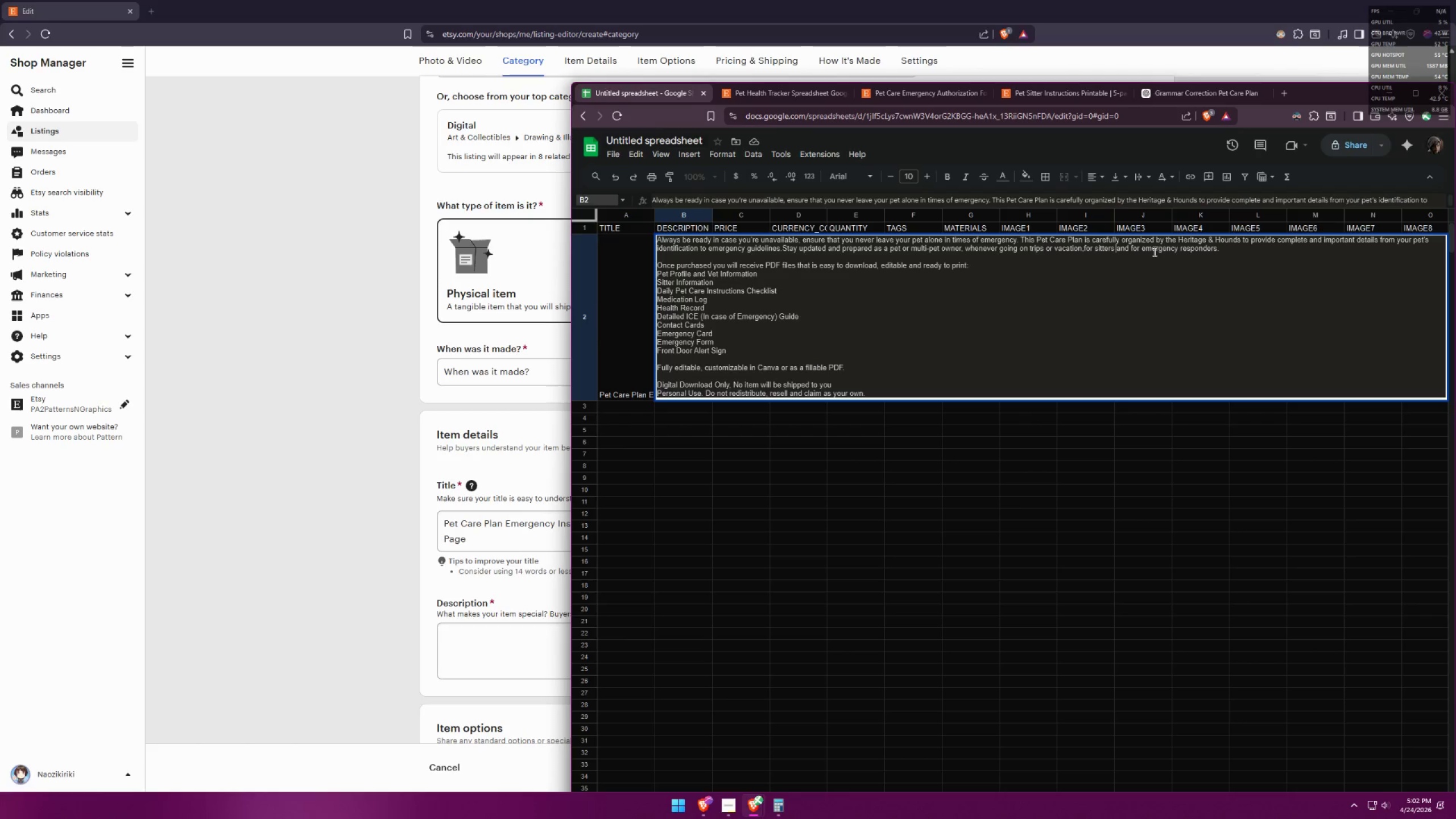 
key(Backspace)
 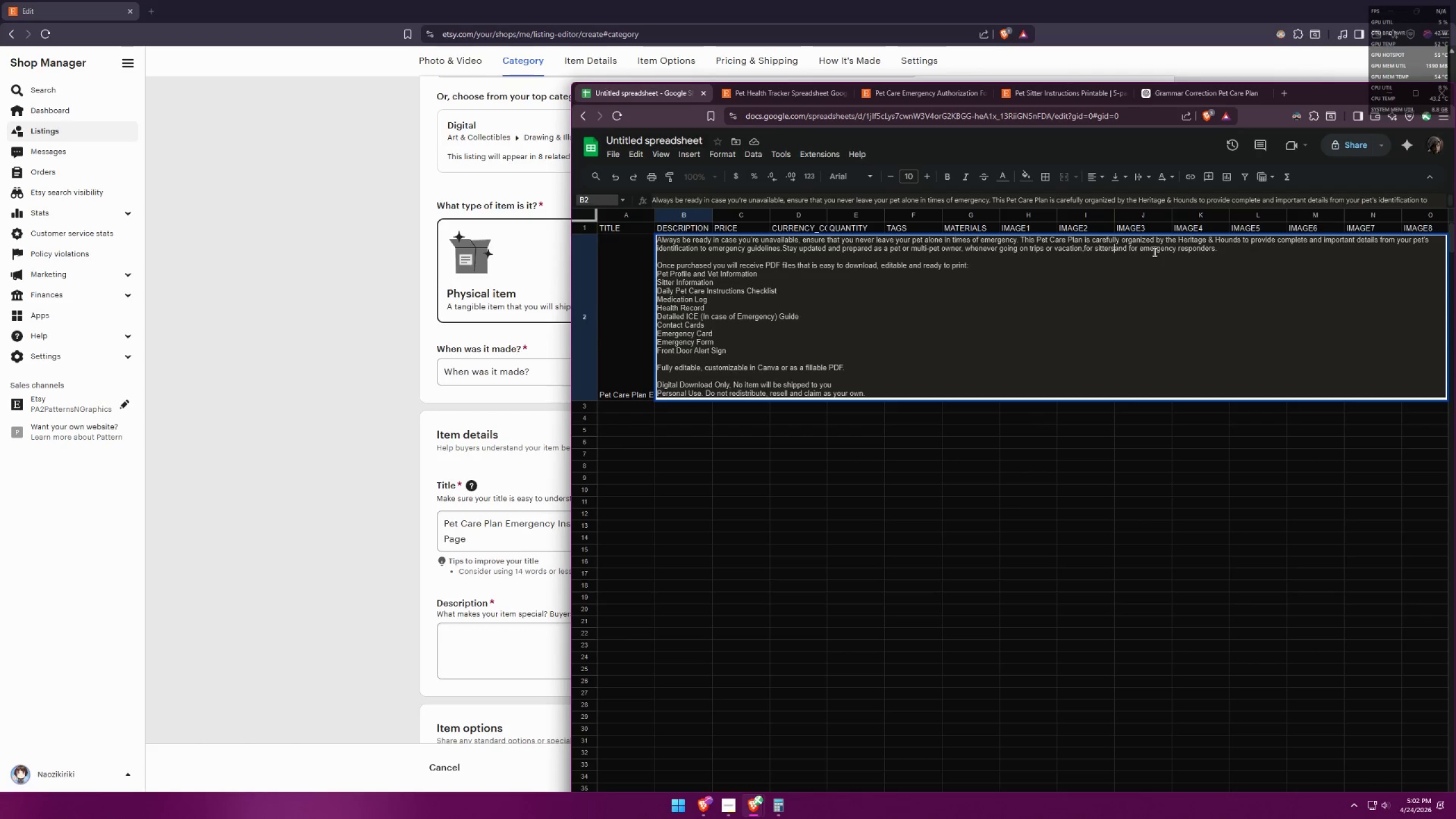 
key(Comma)
 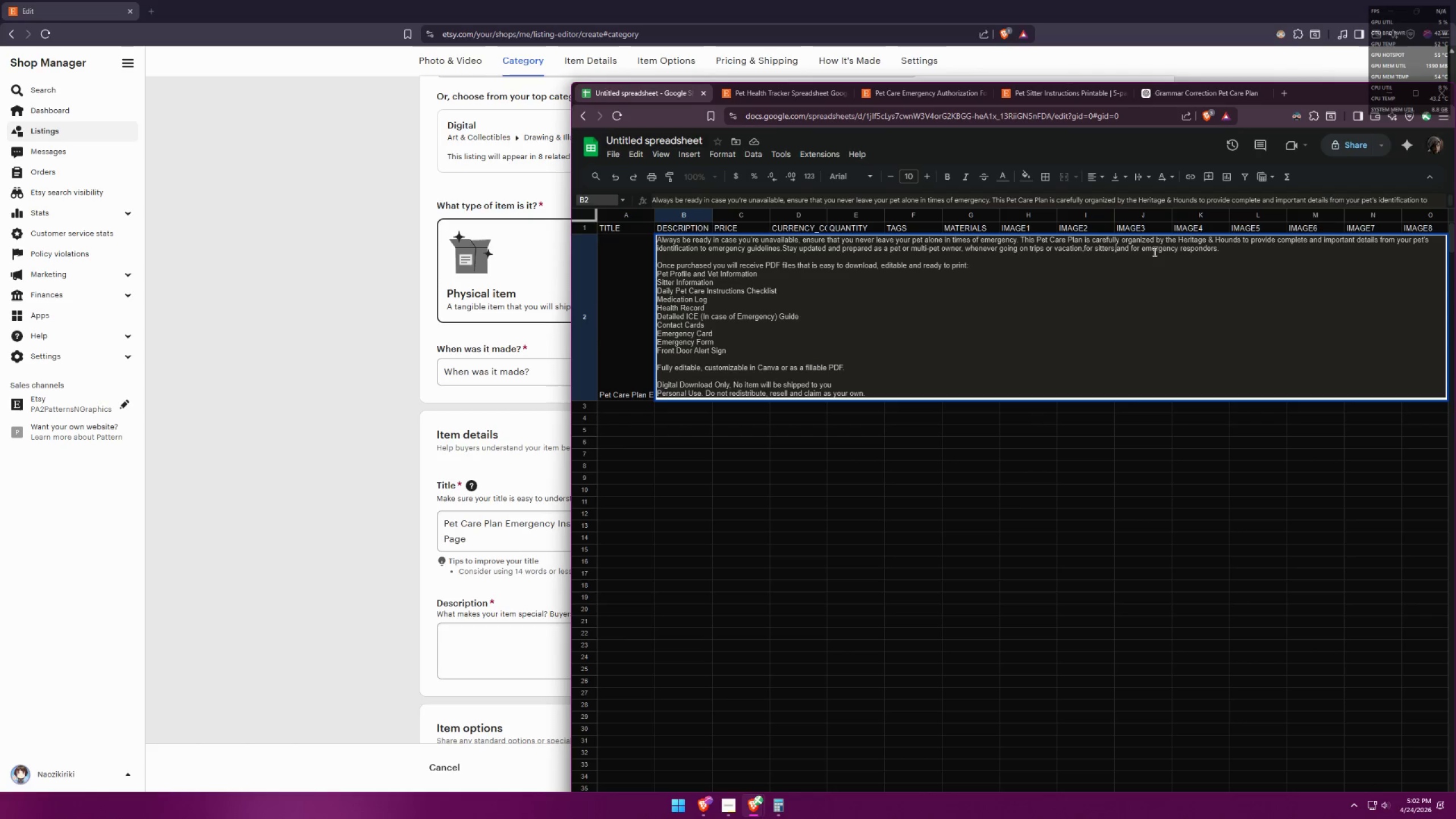 
key(Space)
 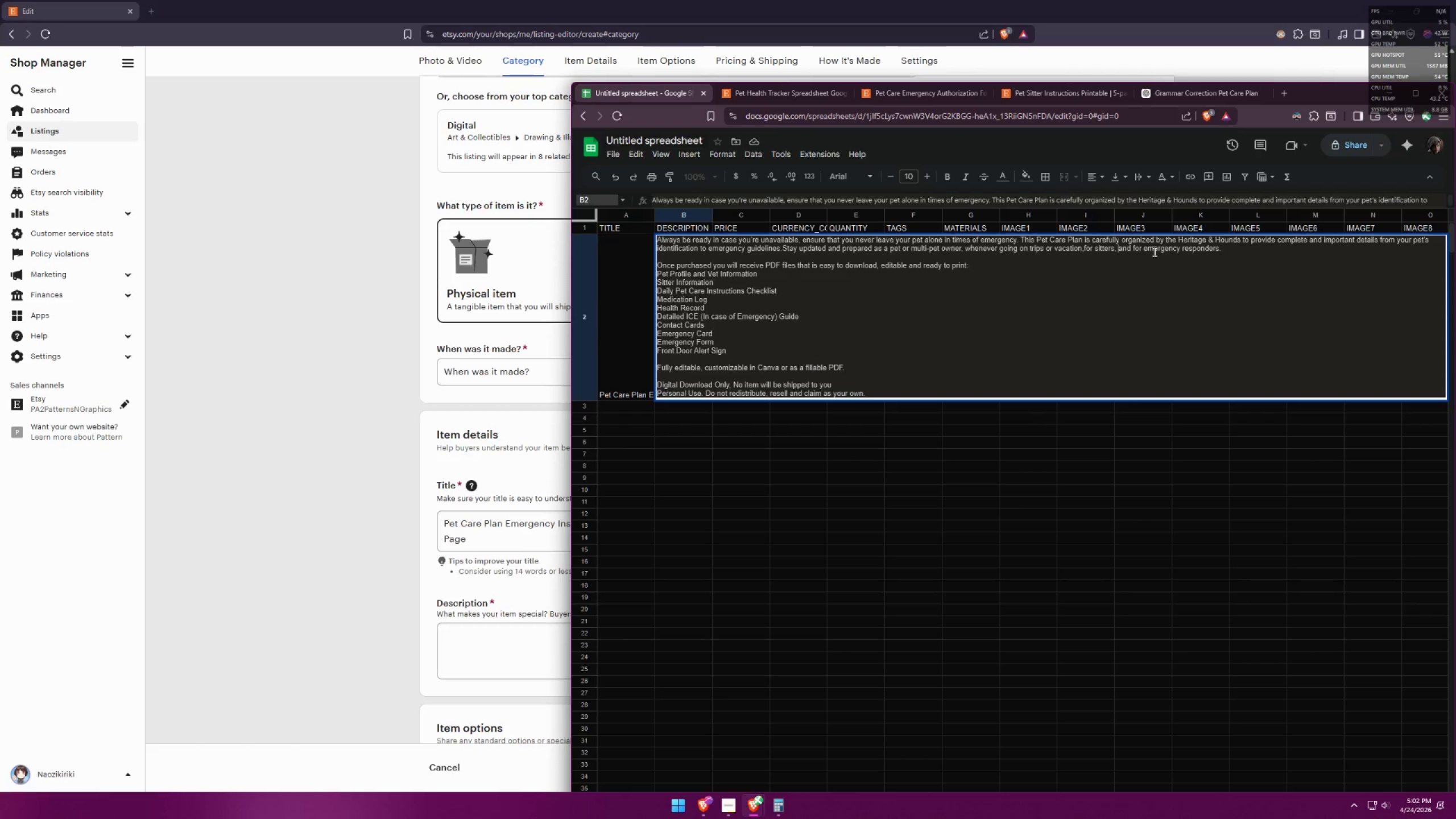 
key(Backspace)
 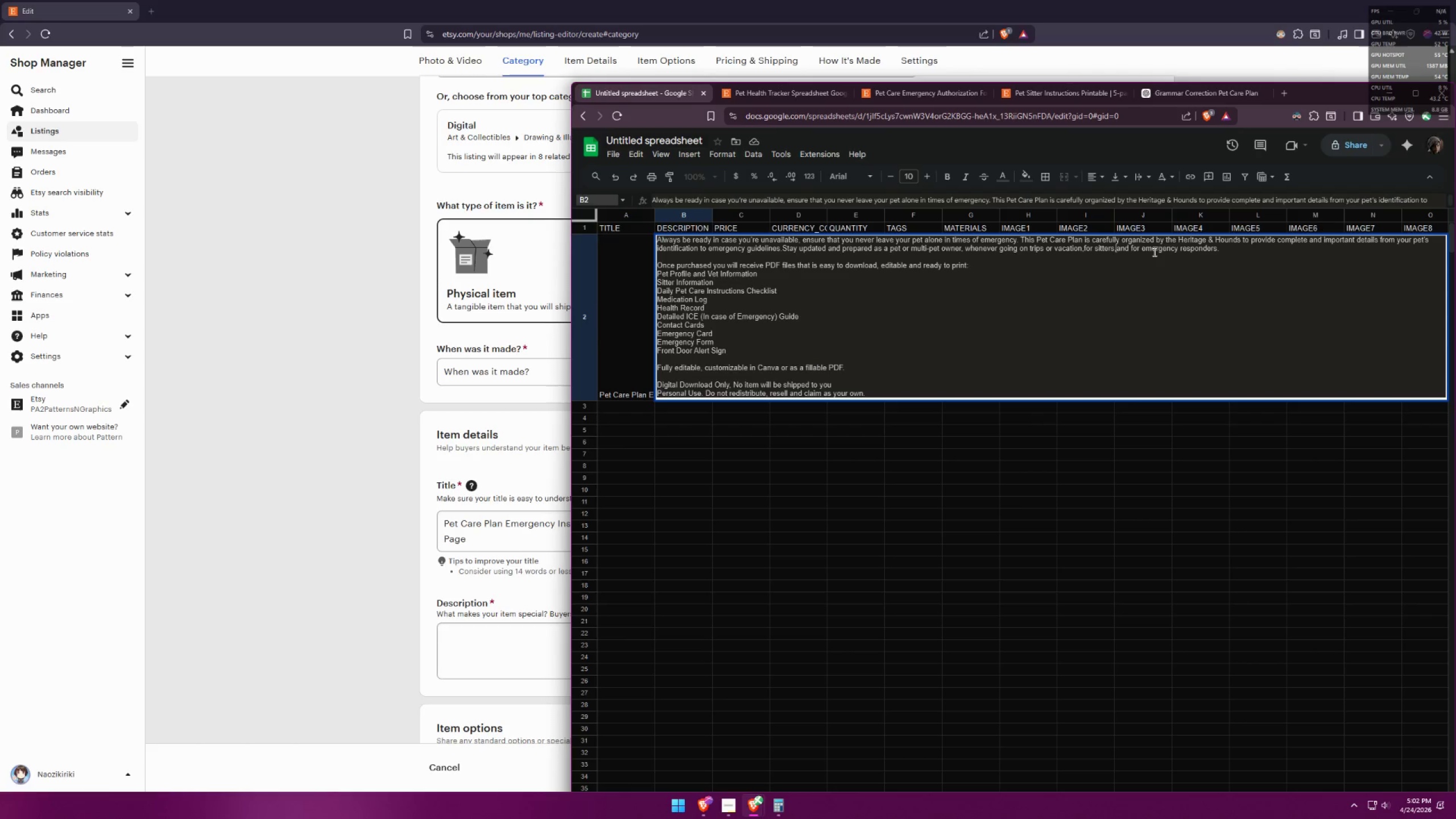 
key(Backspace)
 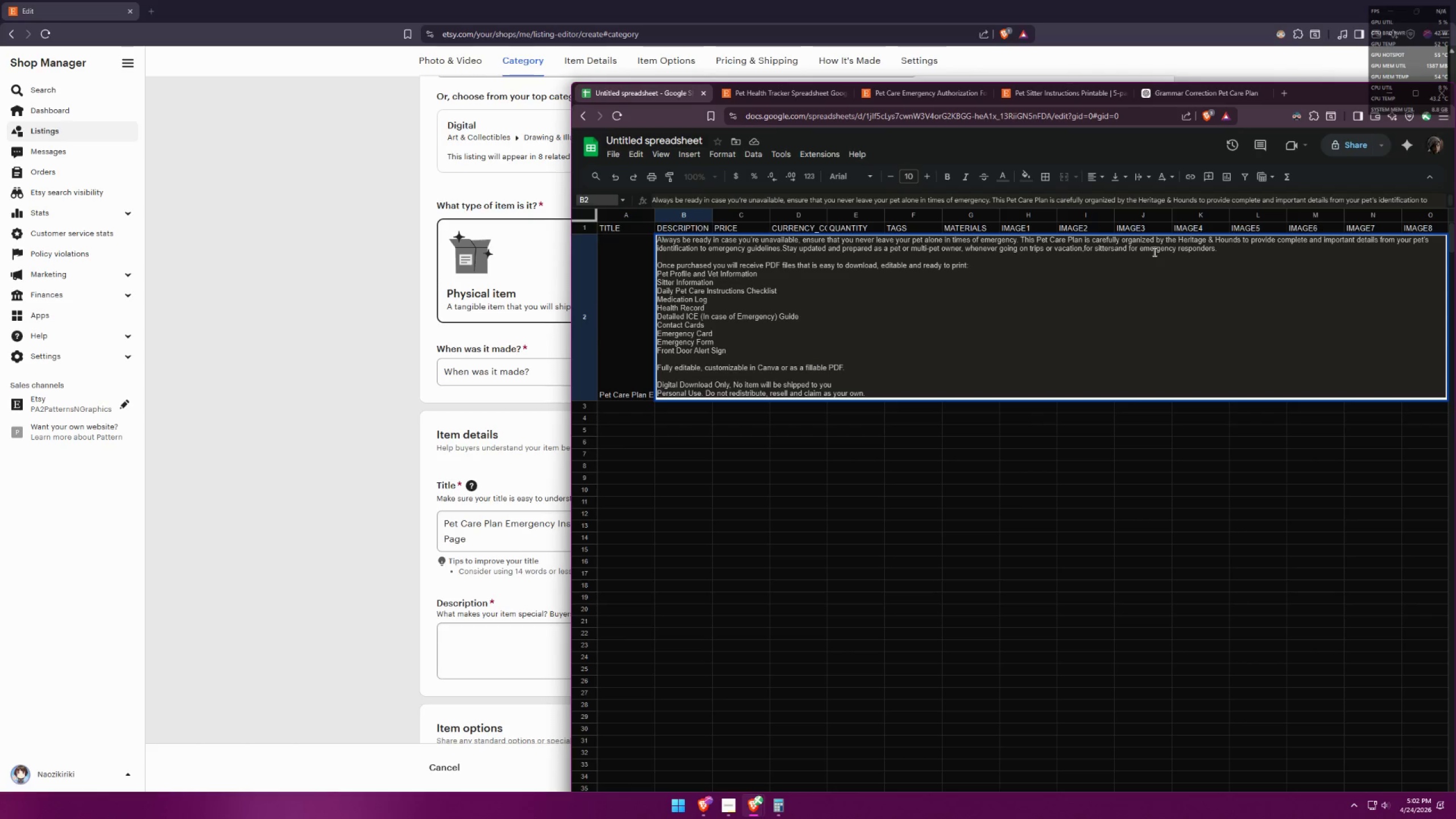 
key(Comma)
 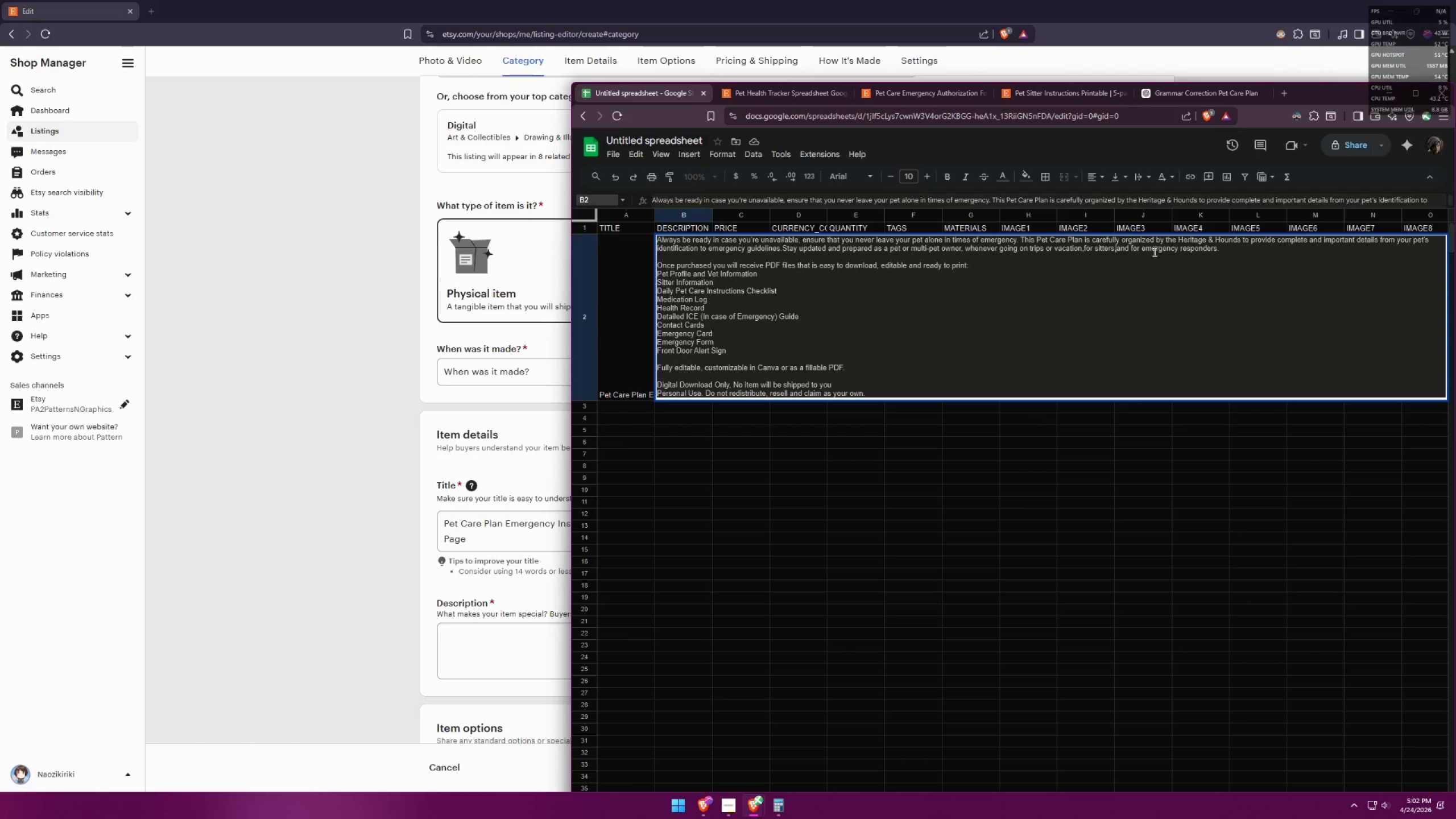 
key(Space)
 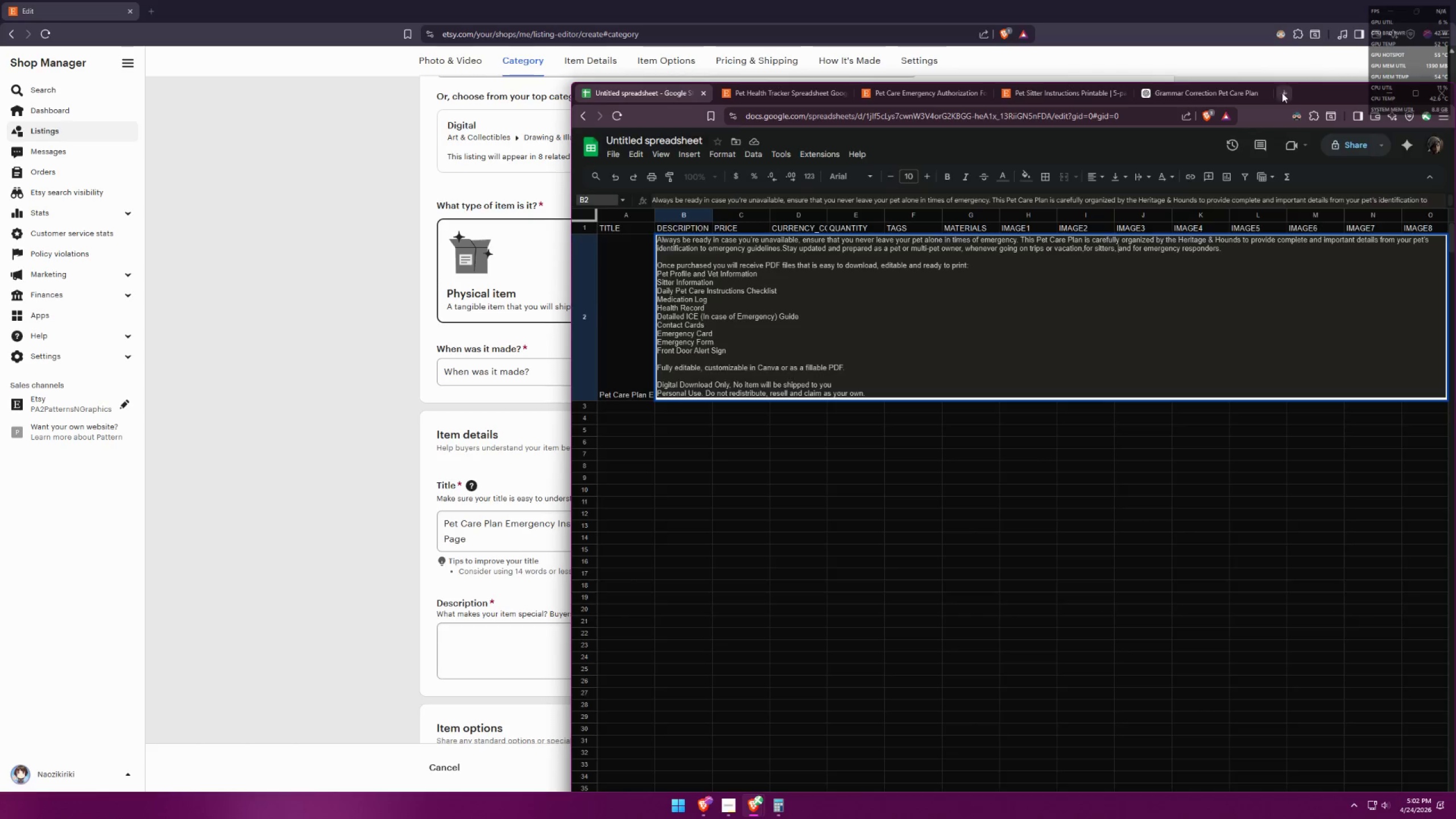 
type(veterin)
 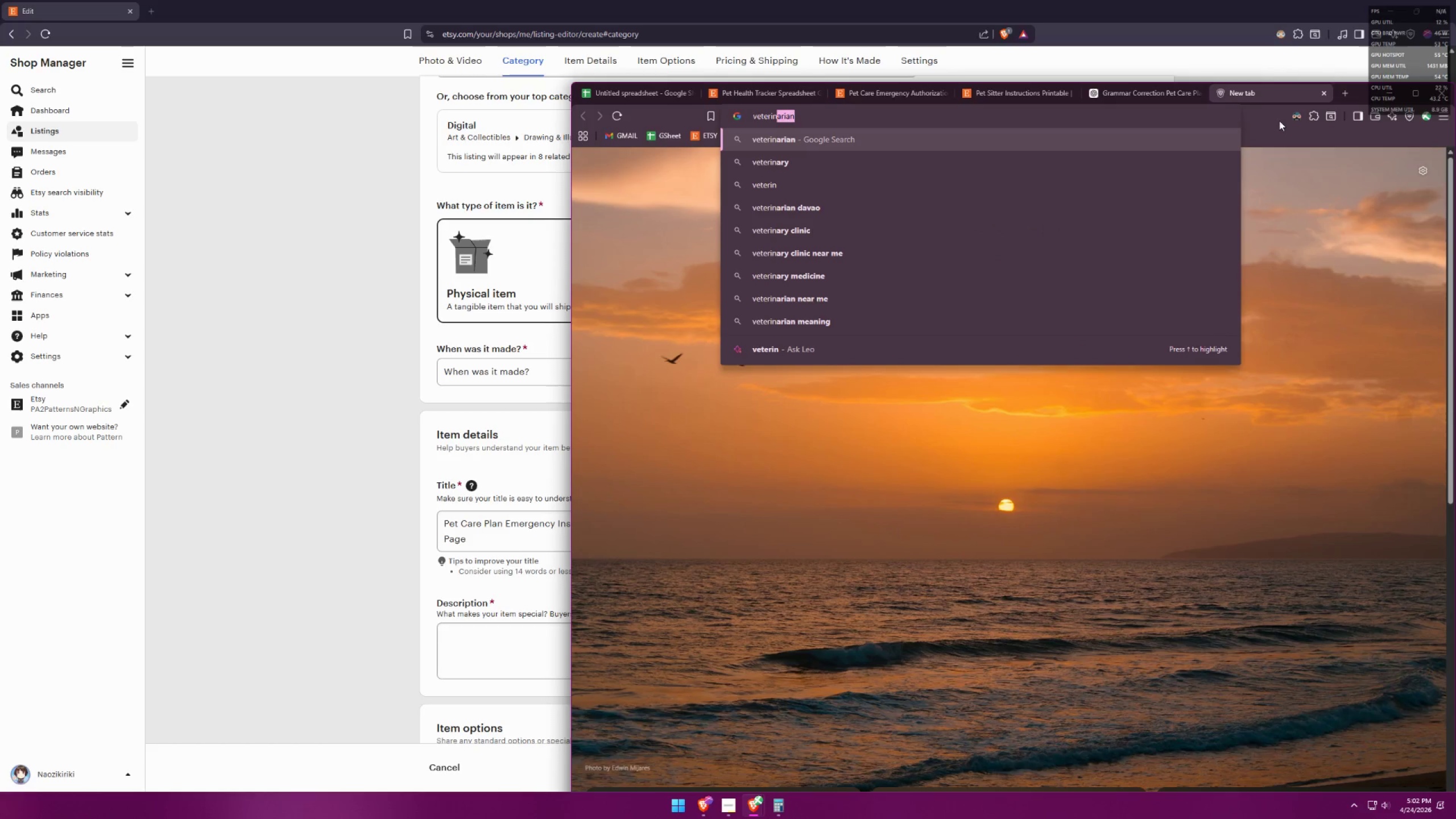 
key(Enter)
 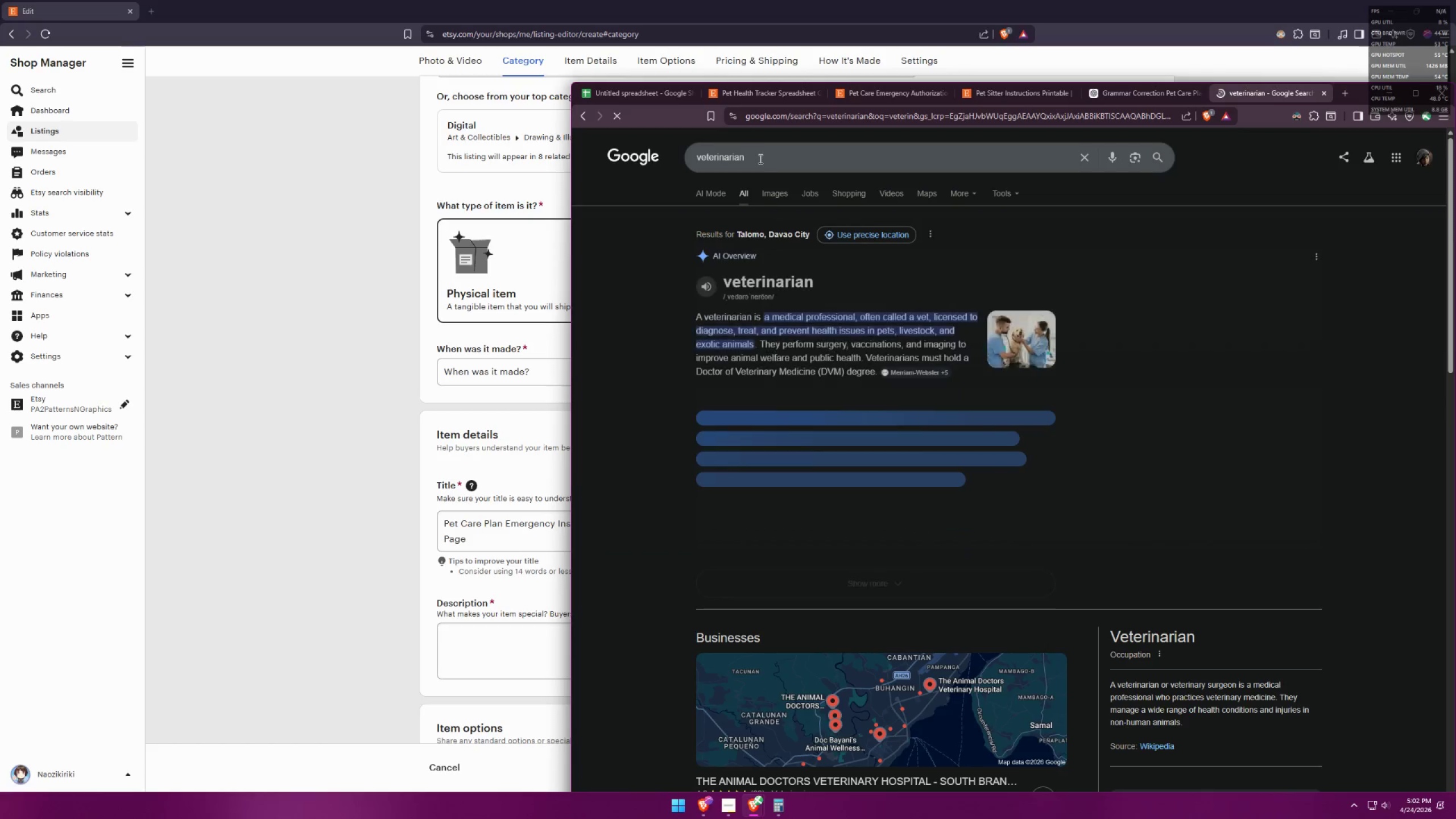 
left_click_drag(start_coordinate=[759, 158], to_coordinate=[682, 160])
 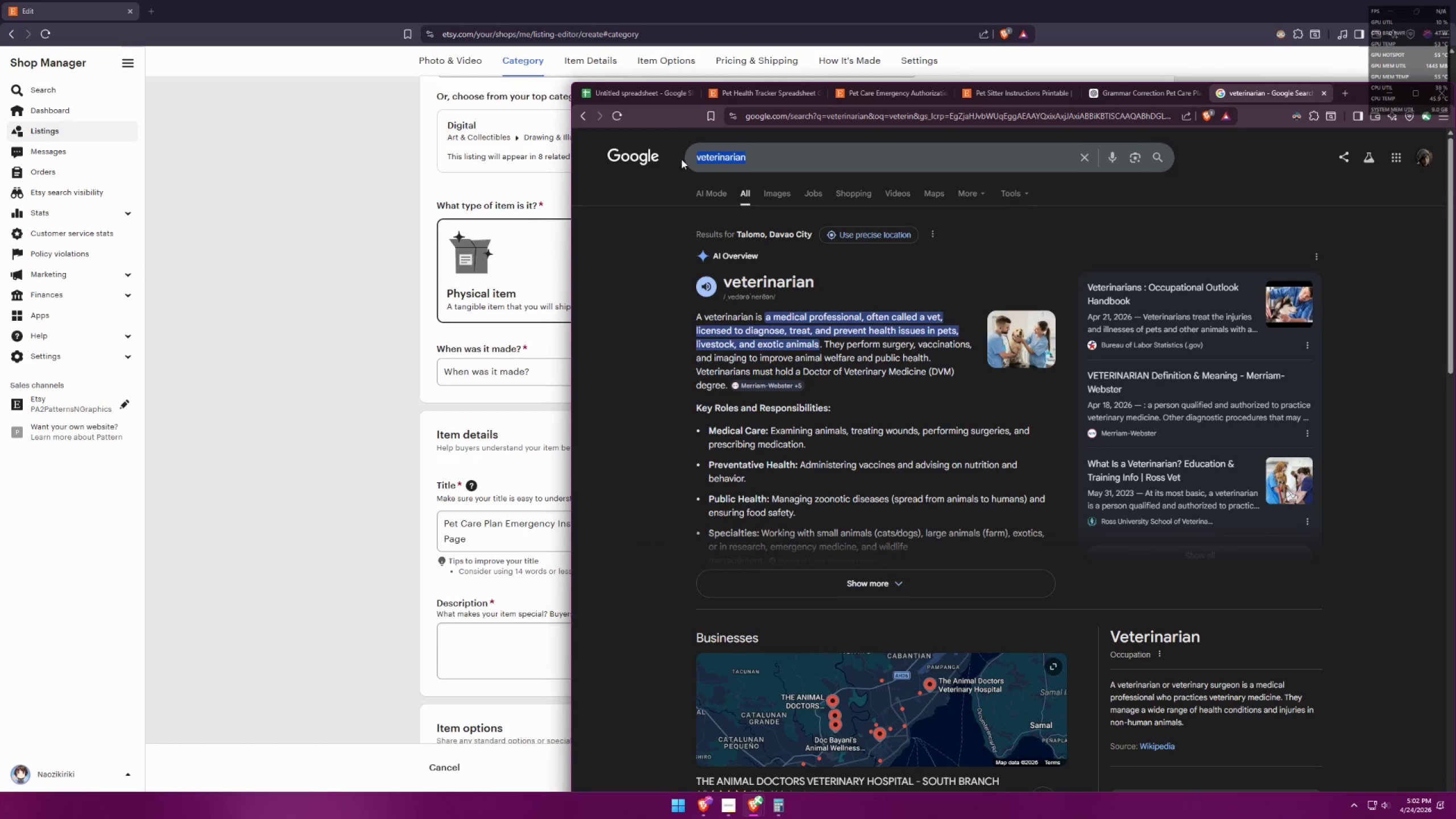 
key(Control+ControlLeft)
 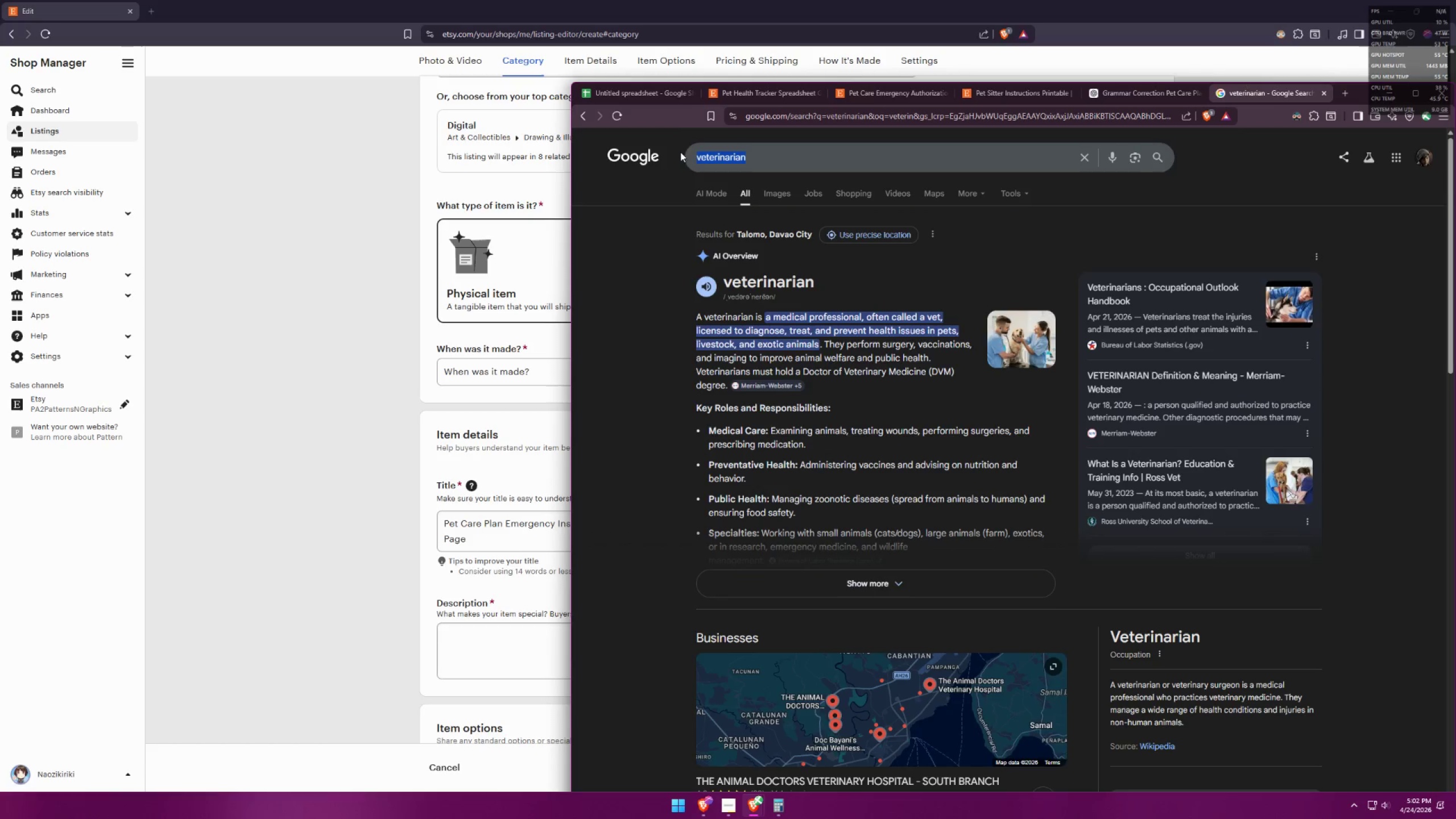 
key(Control+C)
 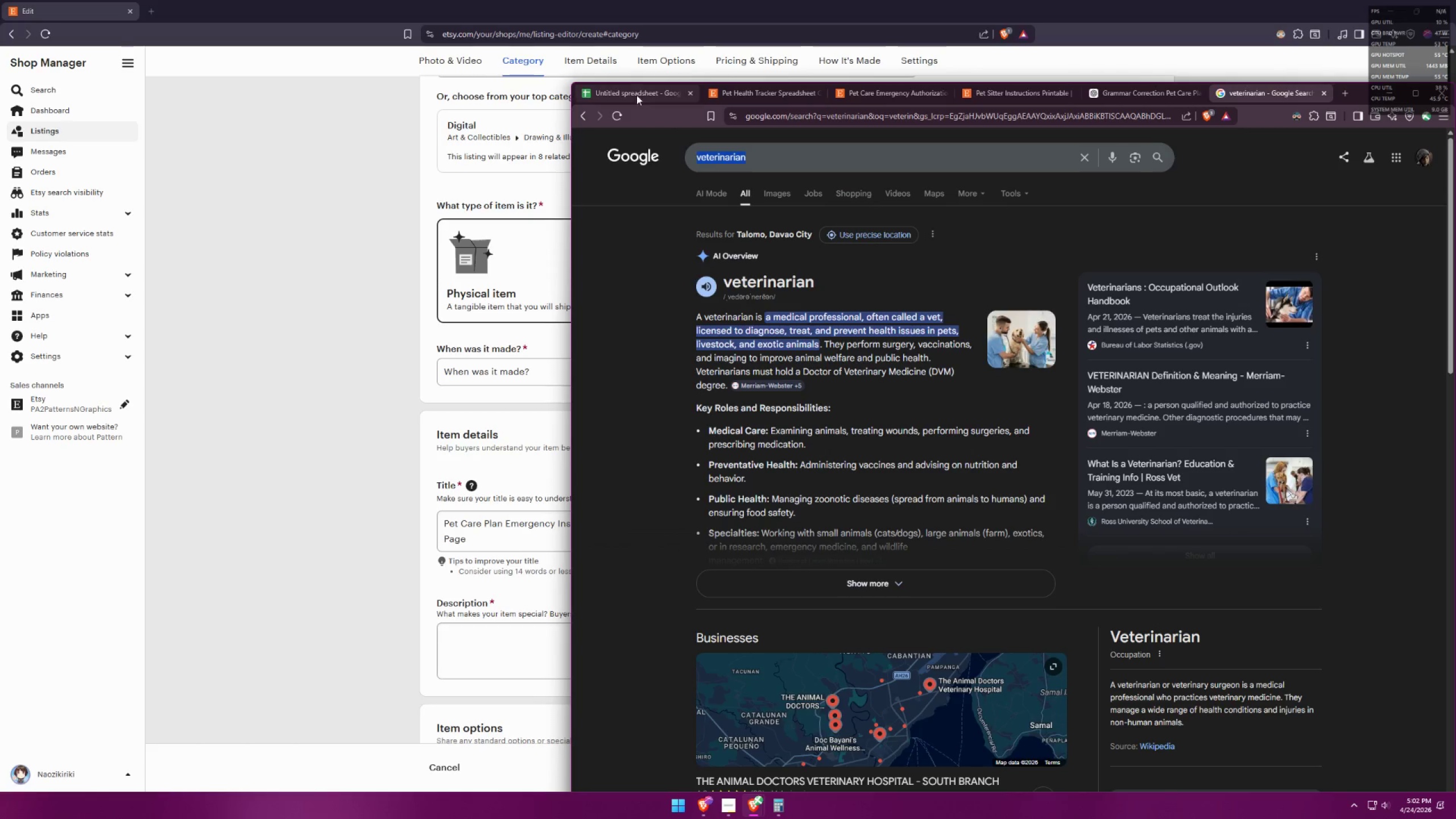 
left_click([628, 90])
 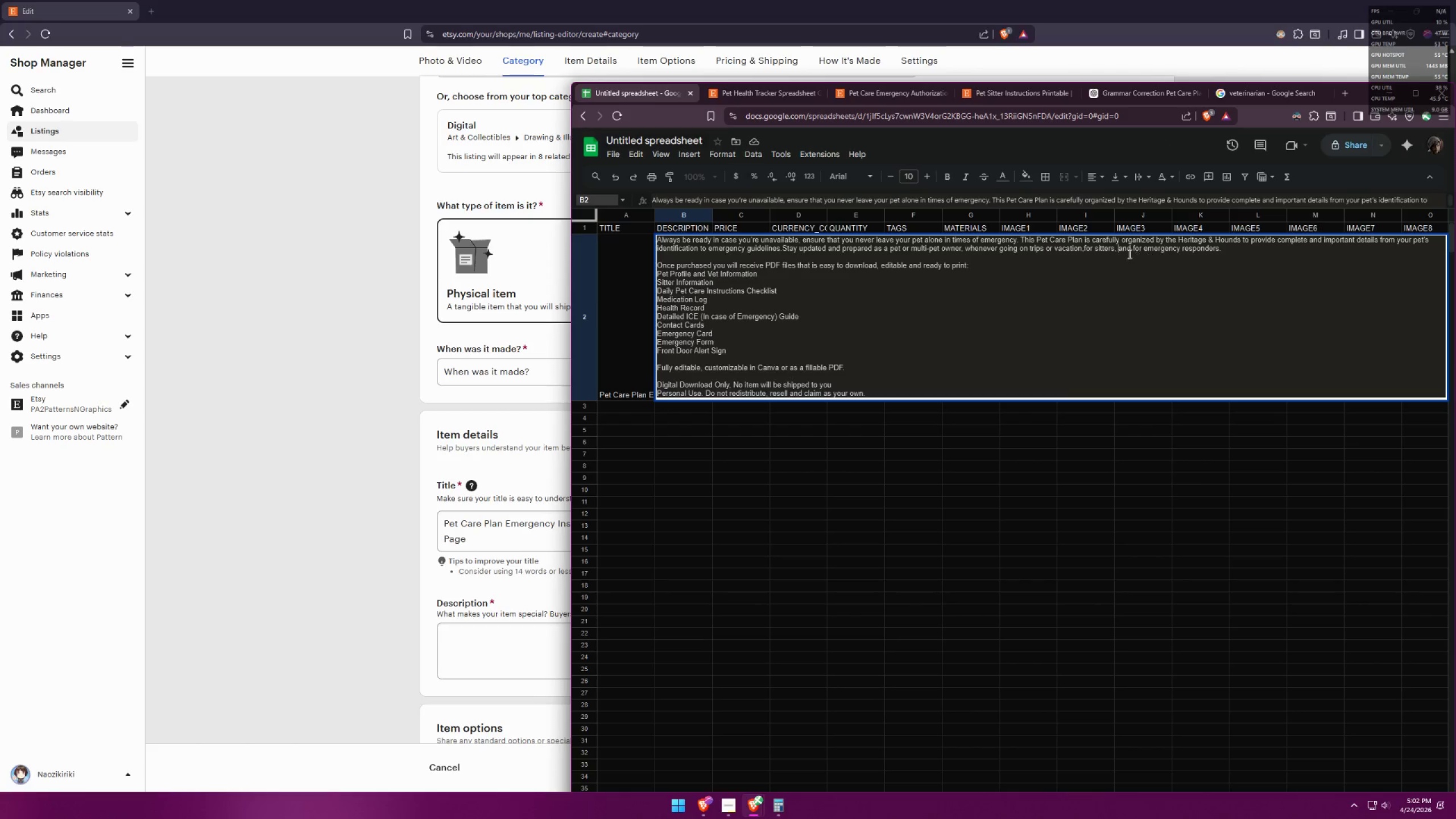 
key(Control+ControlLeft)
 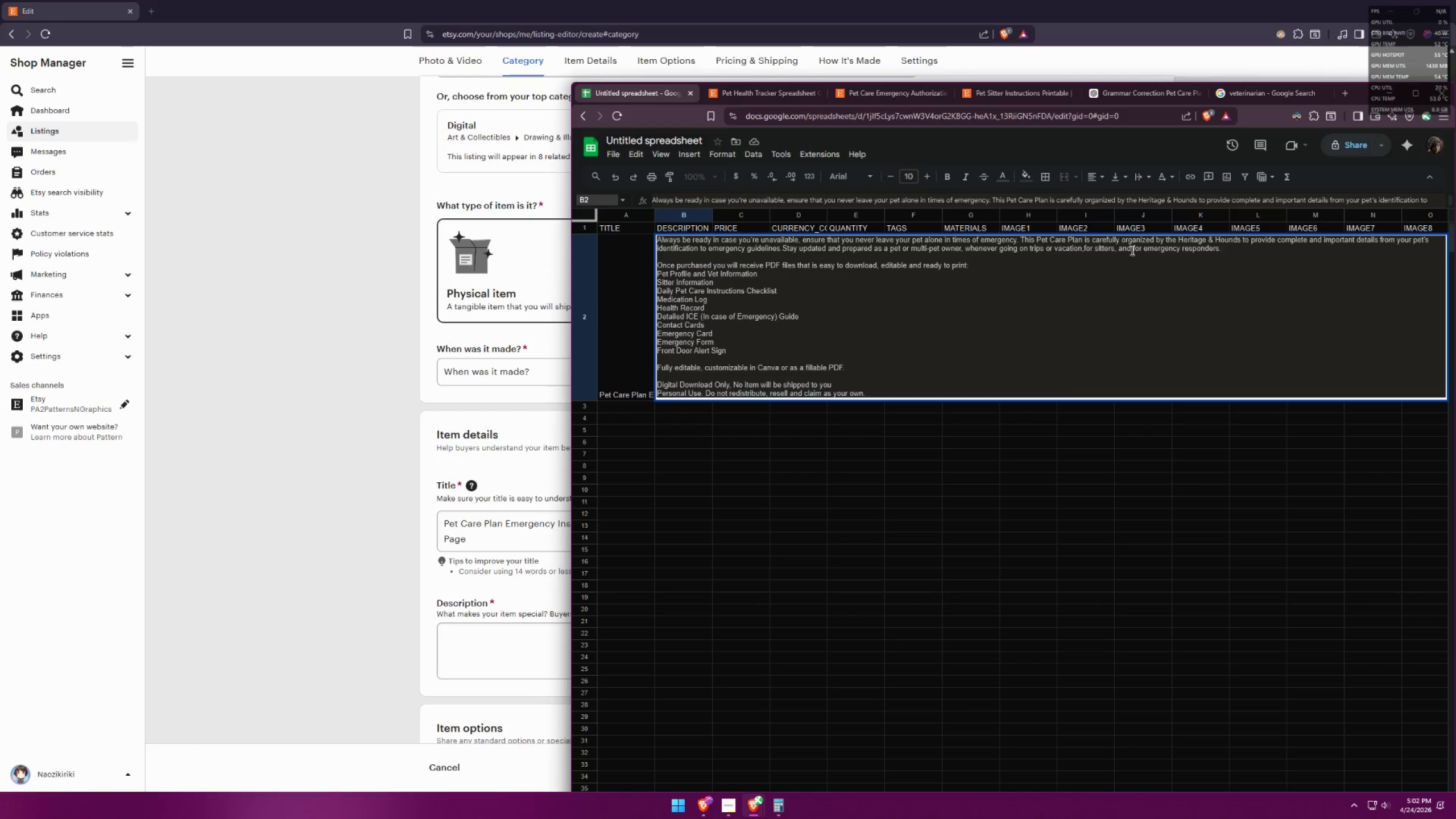 
key(Control+V)
 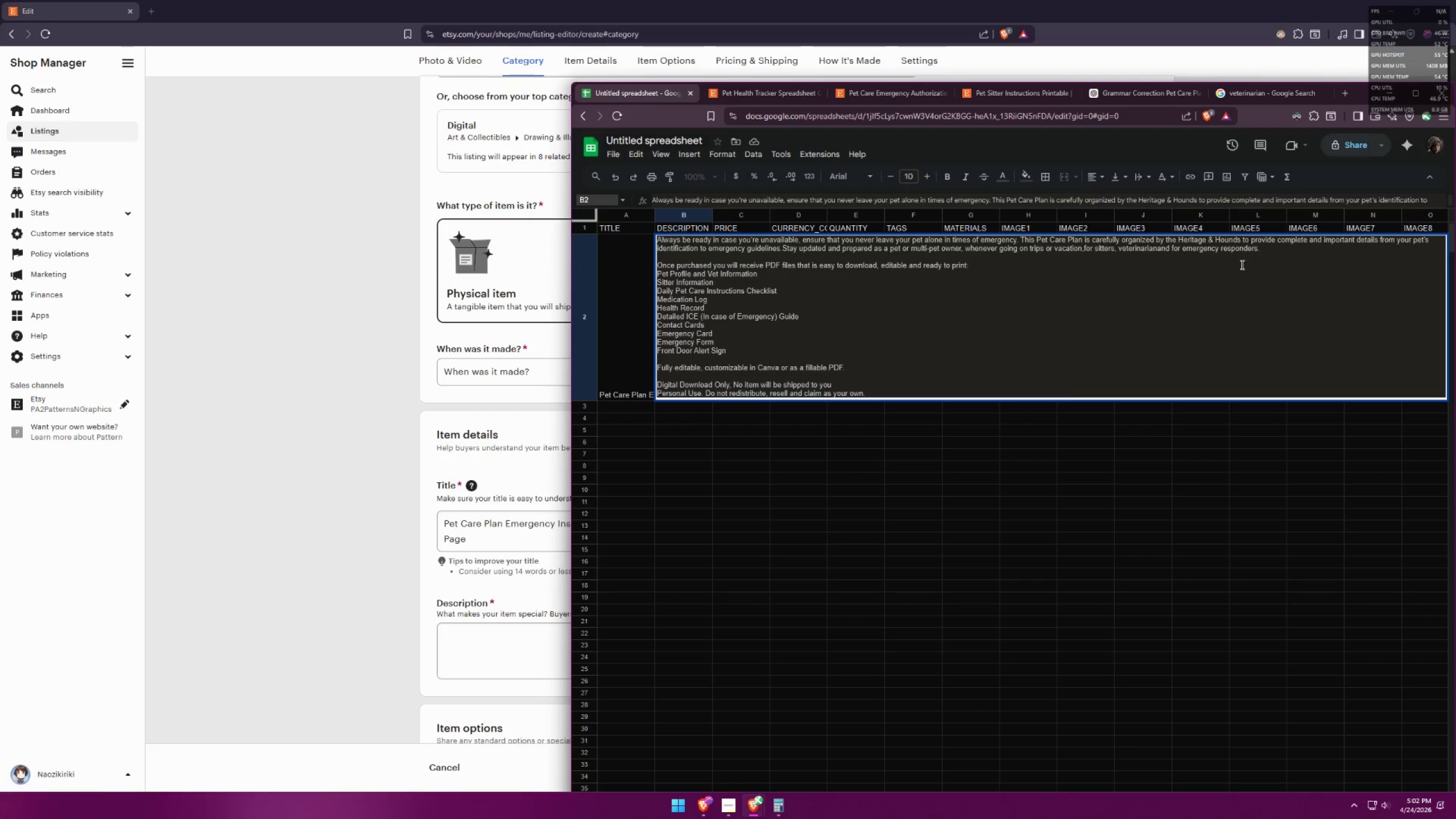 
key(Backspace)
 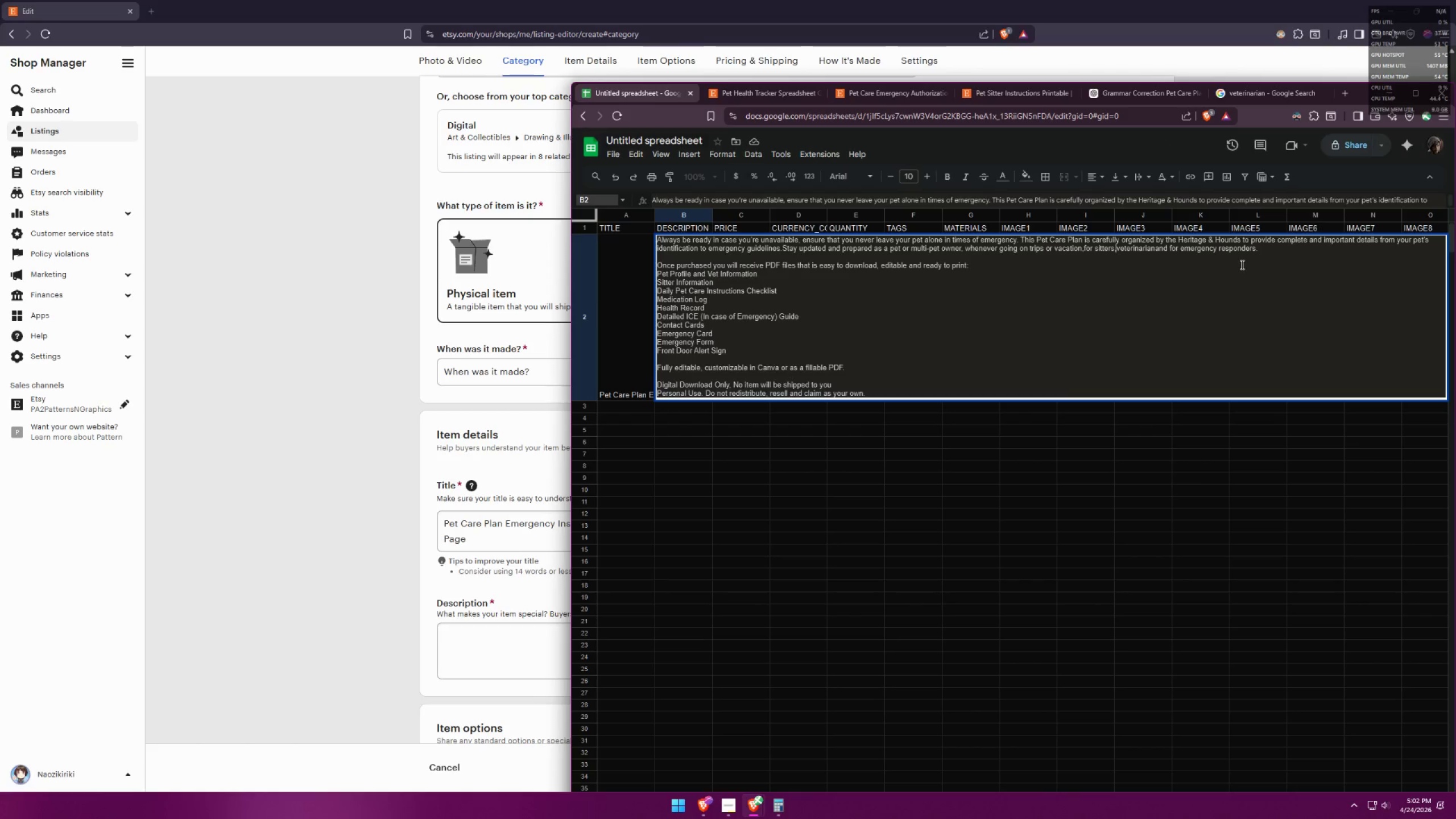 
key(Space)
 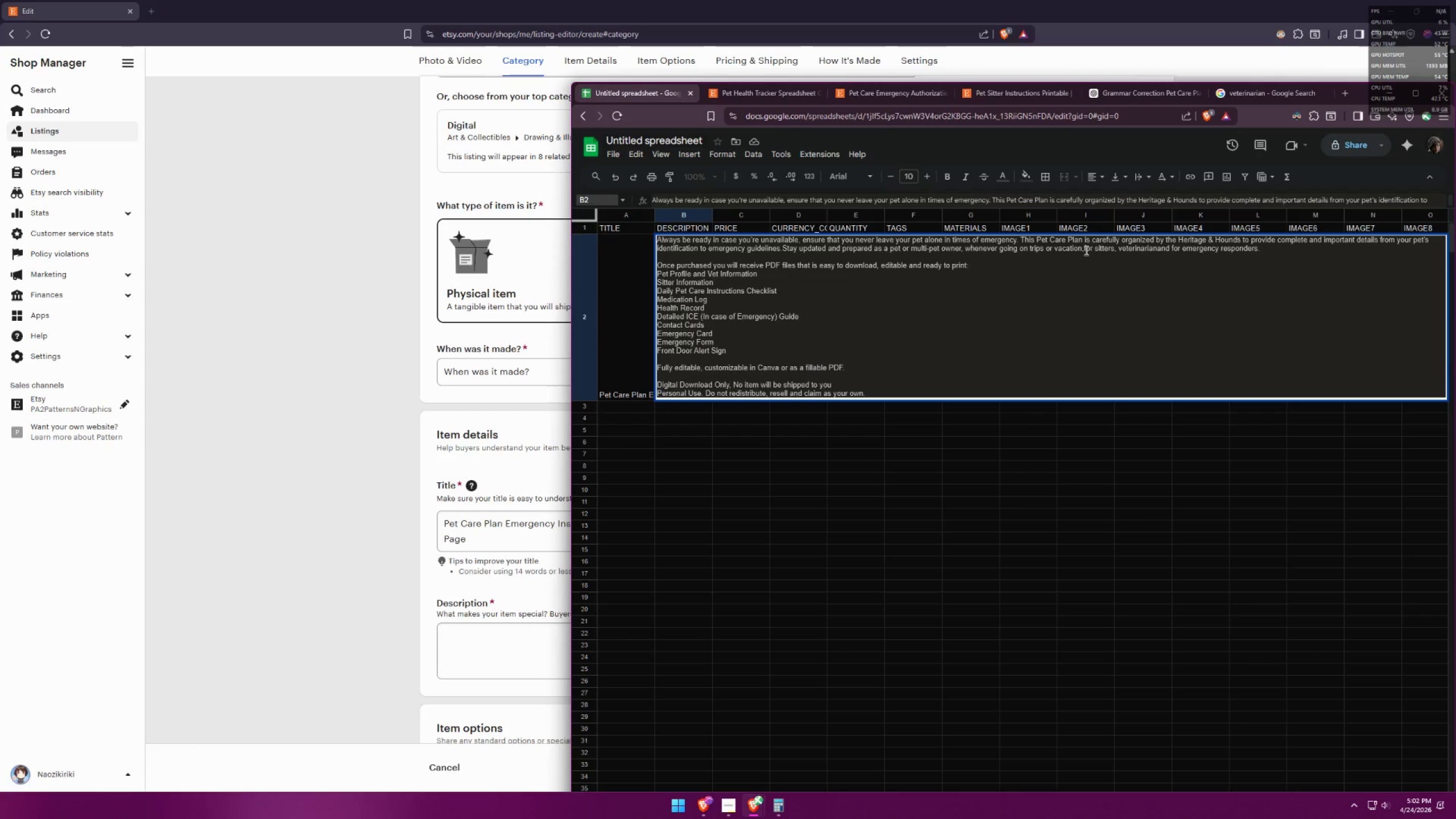 
wait(5.67)
 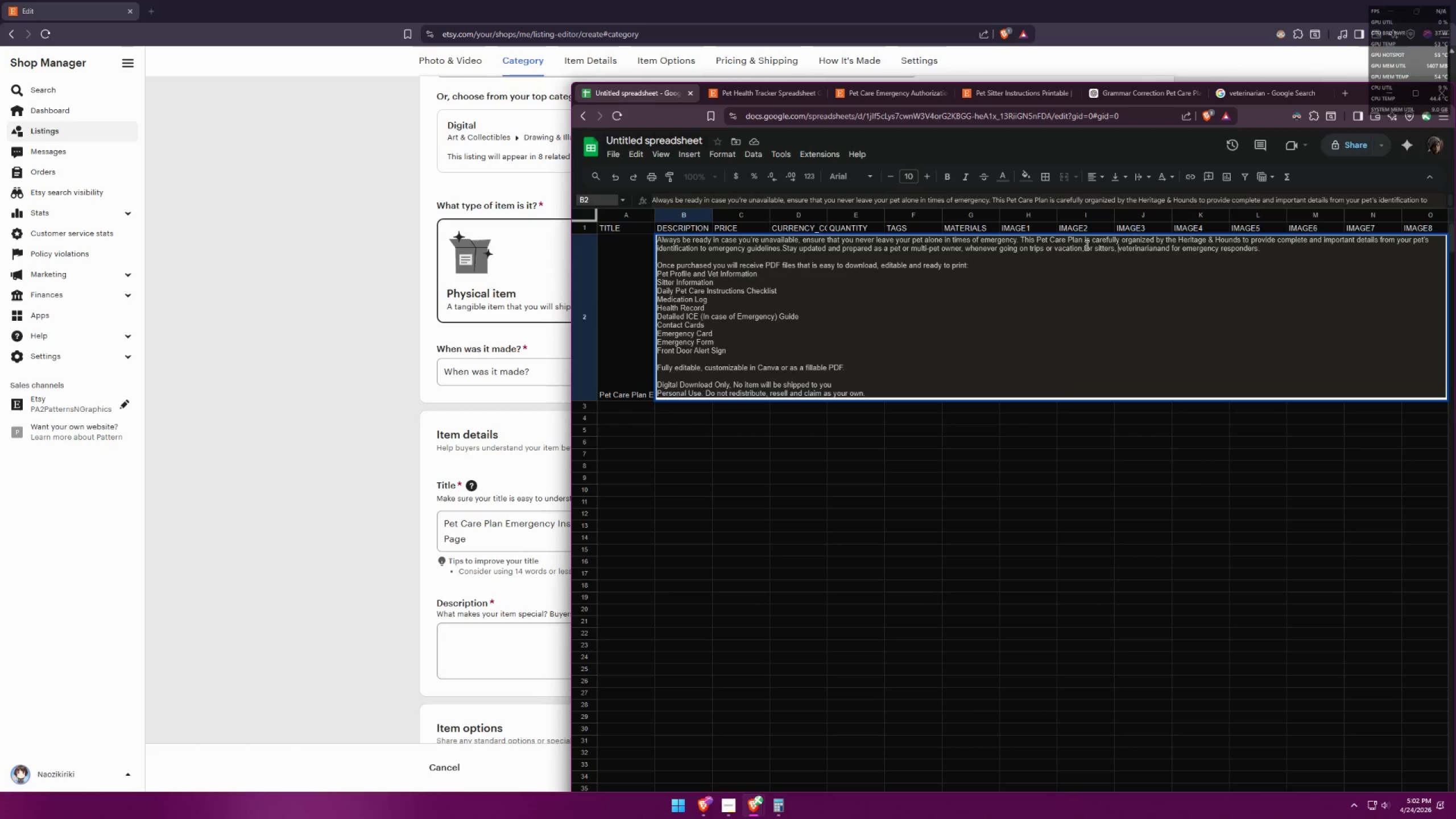 
left_click([1084, 249])
 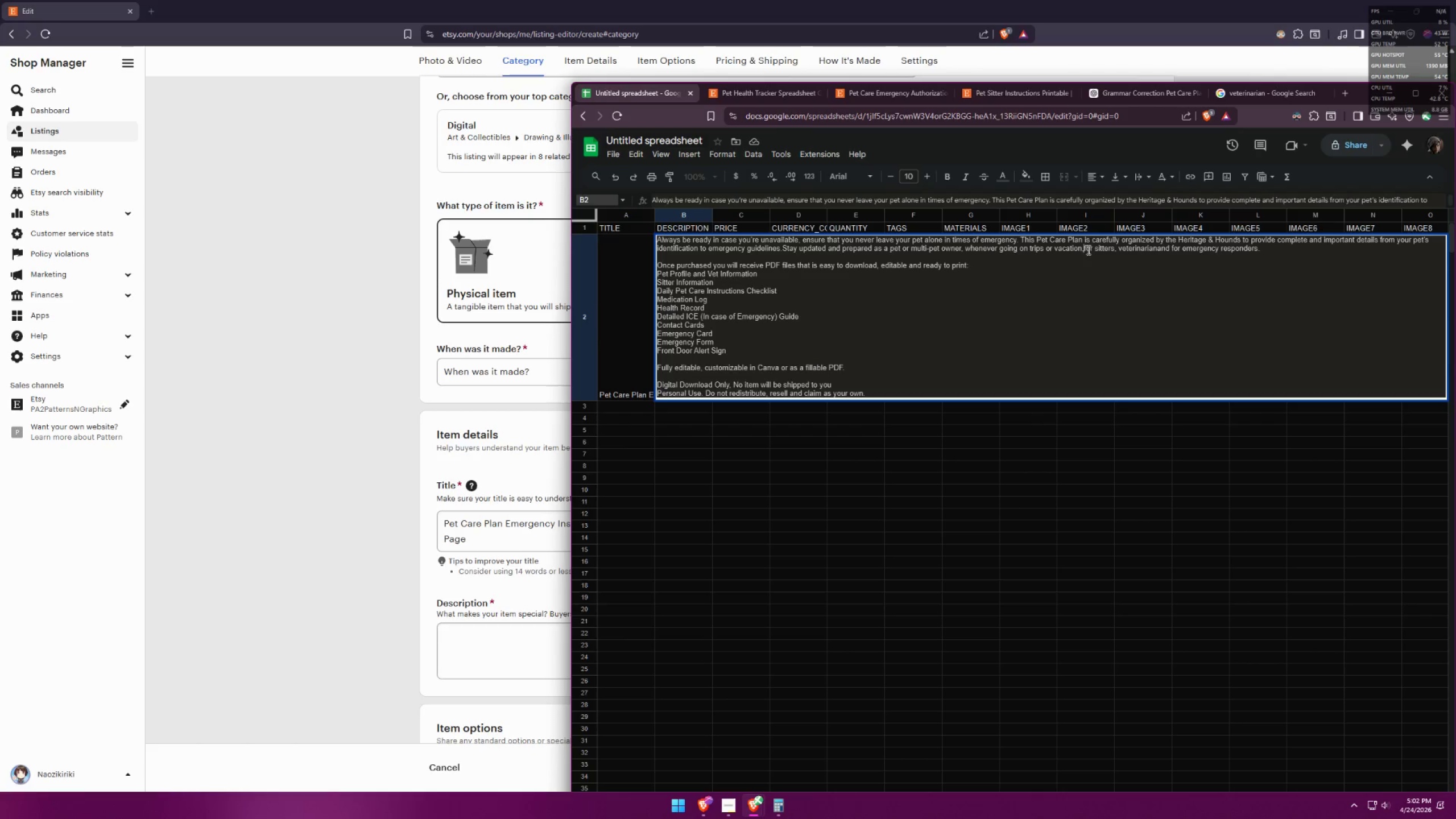 
key(Space)
 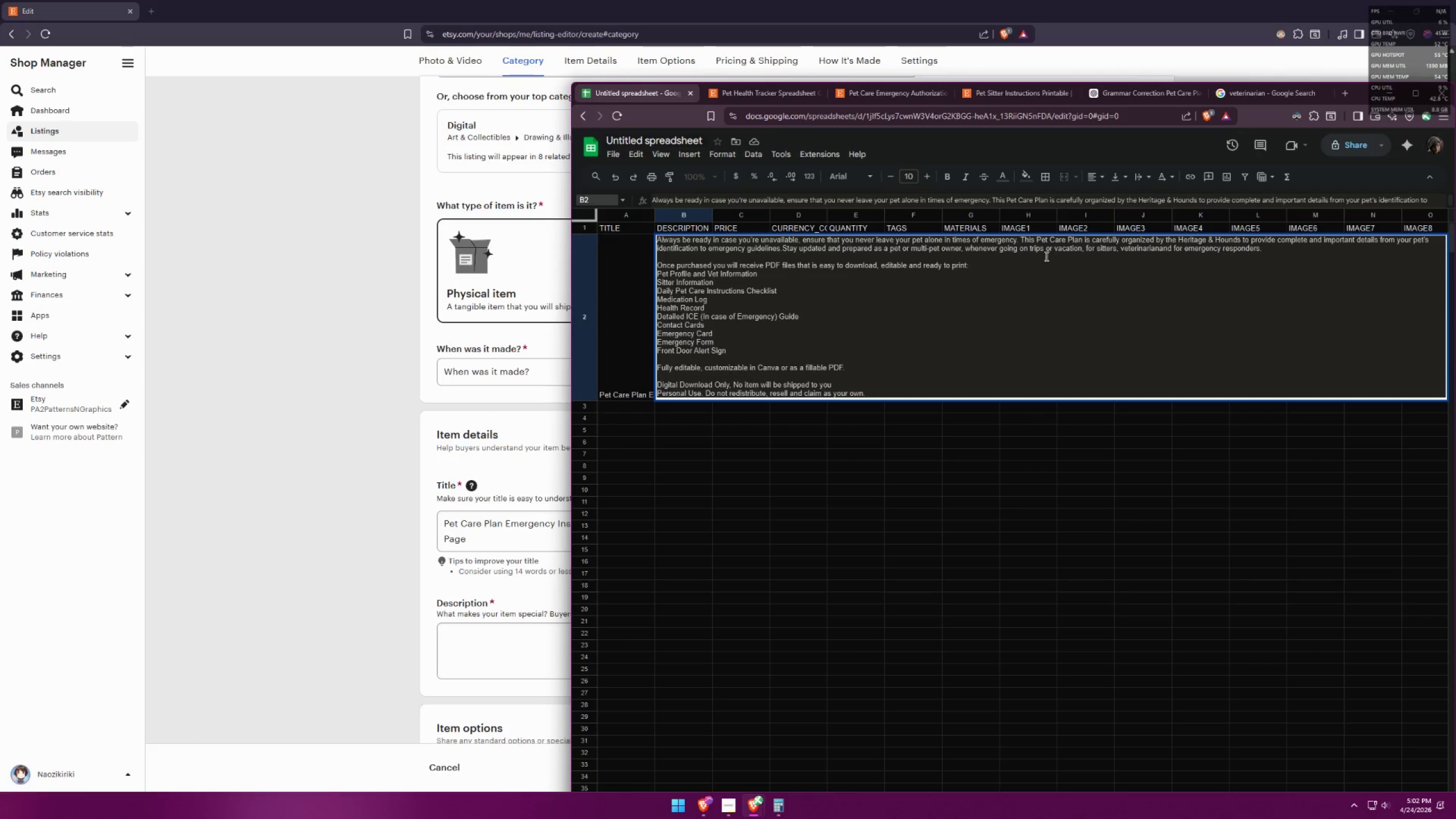 
wait(8.91)
 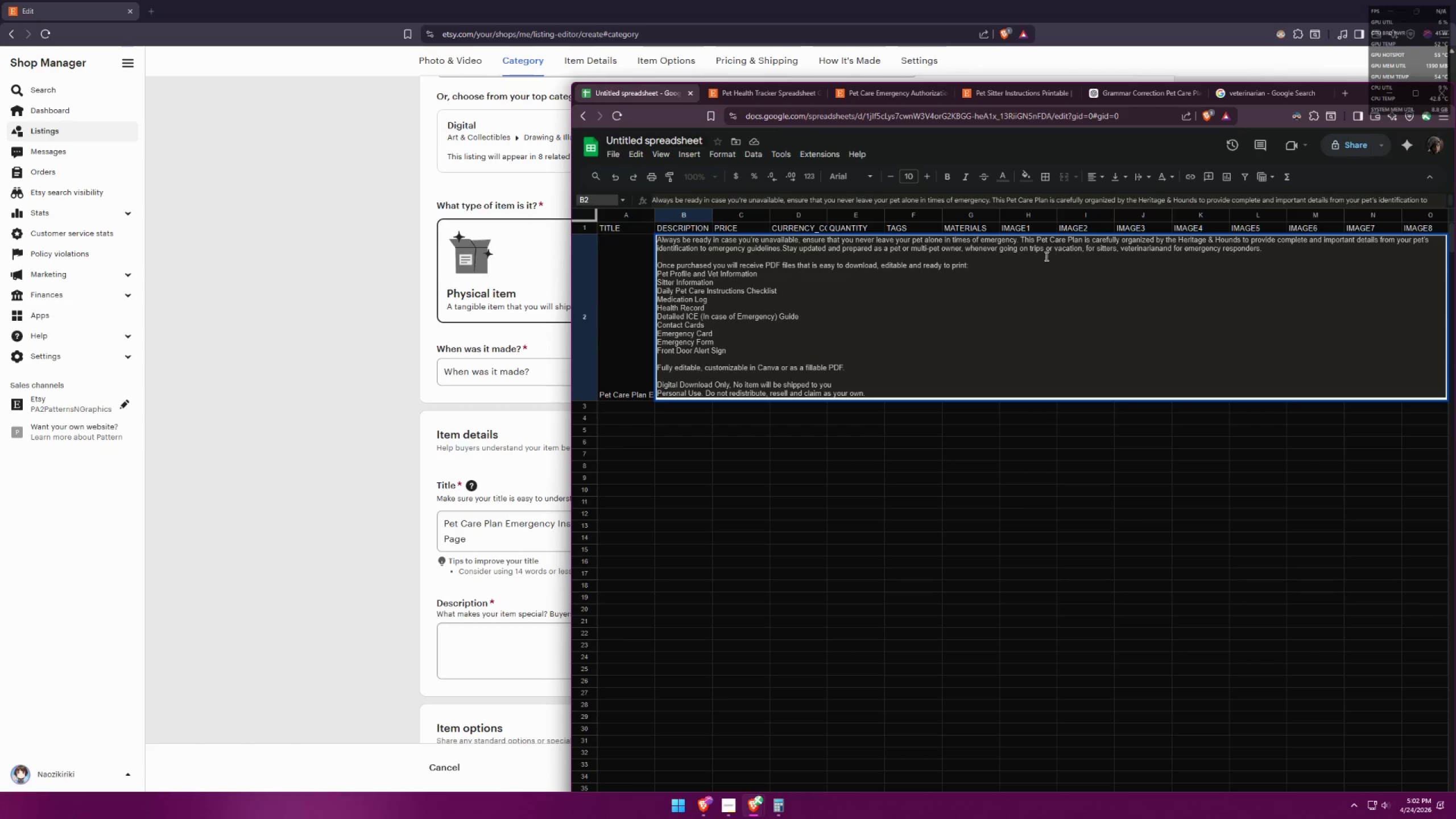 
left_click([1159, 249])
 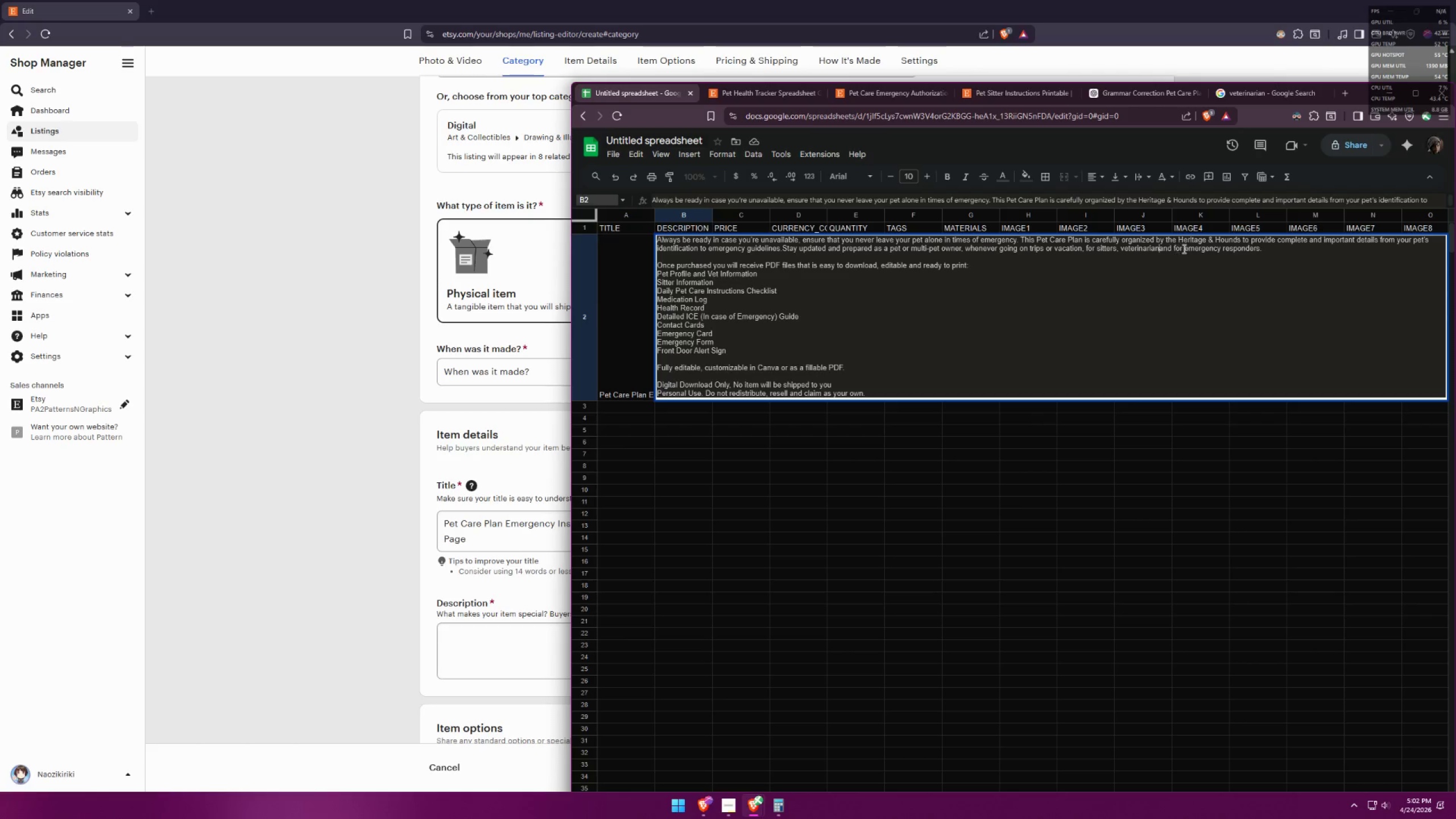 
key(Space)
 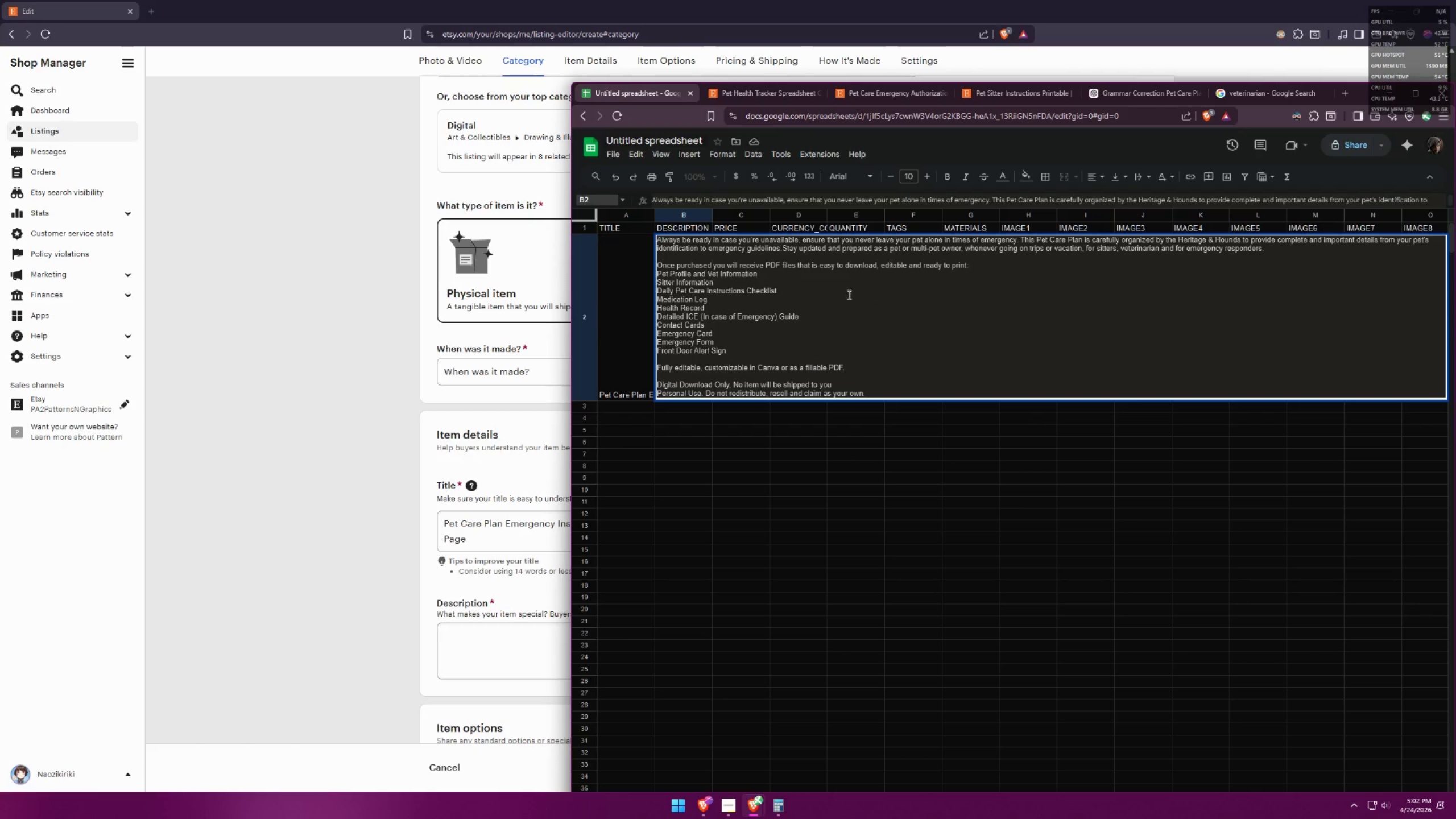 
wait(8.73)
 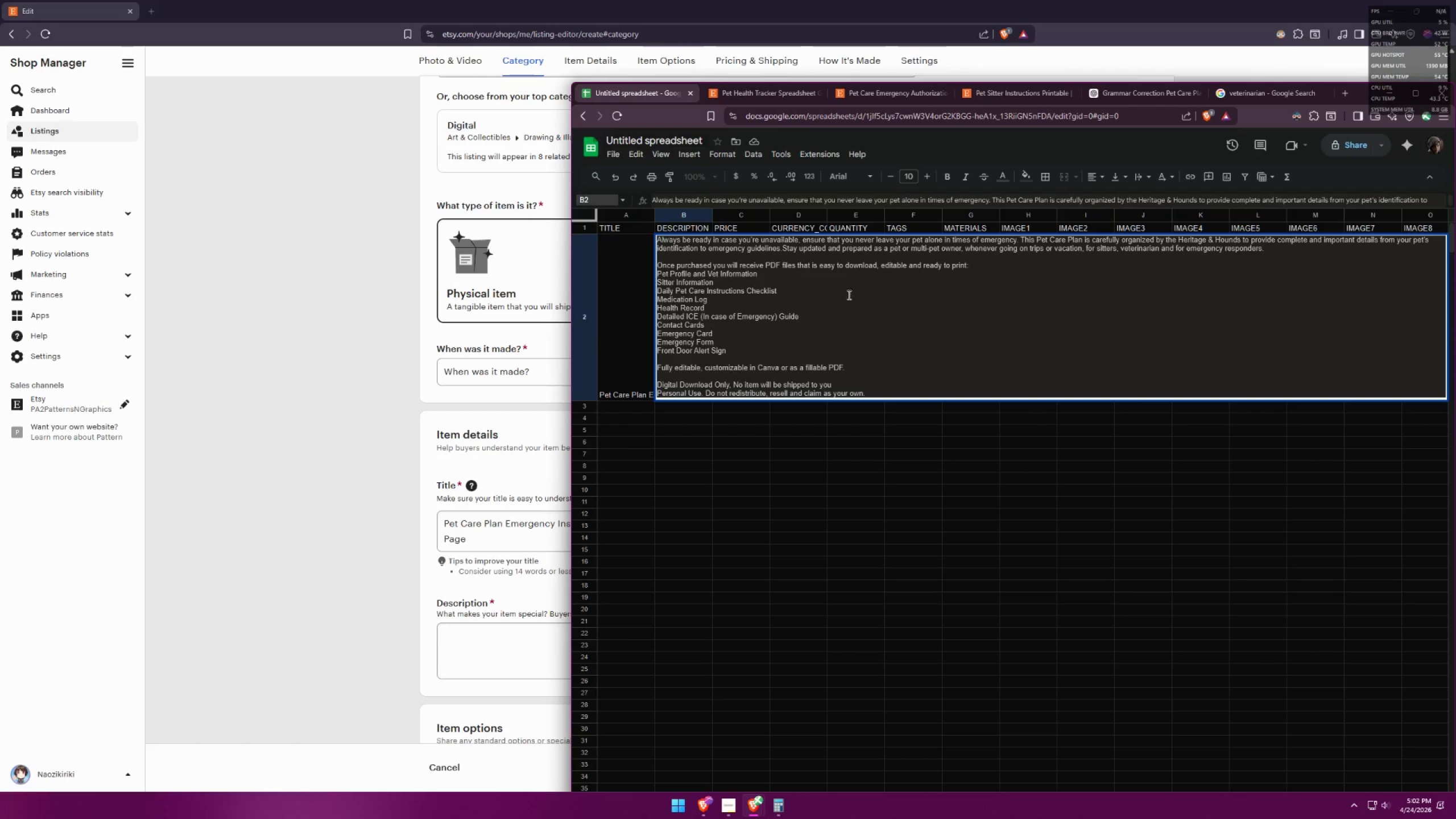 
left_click([698, 410])
 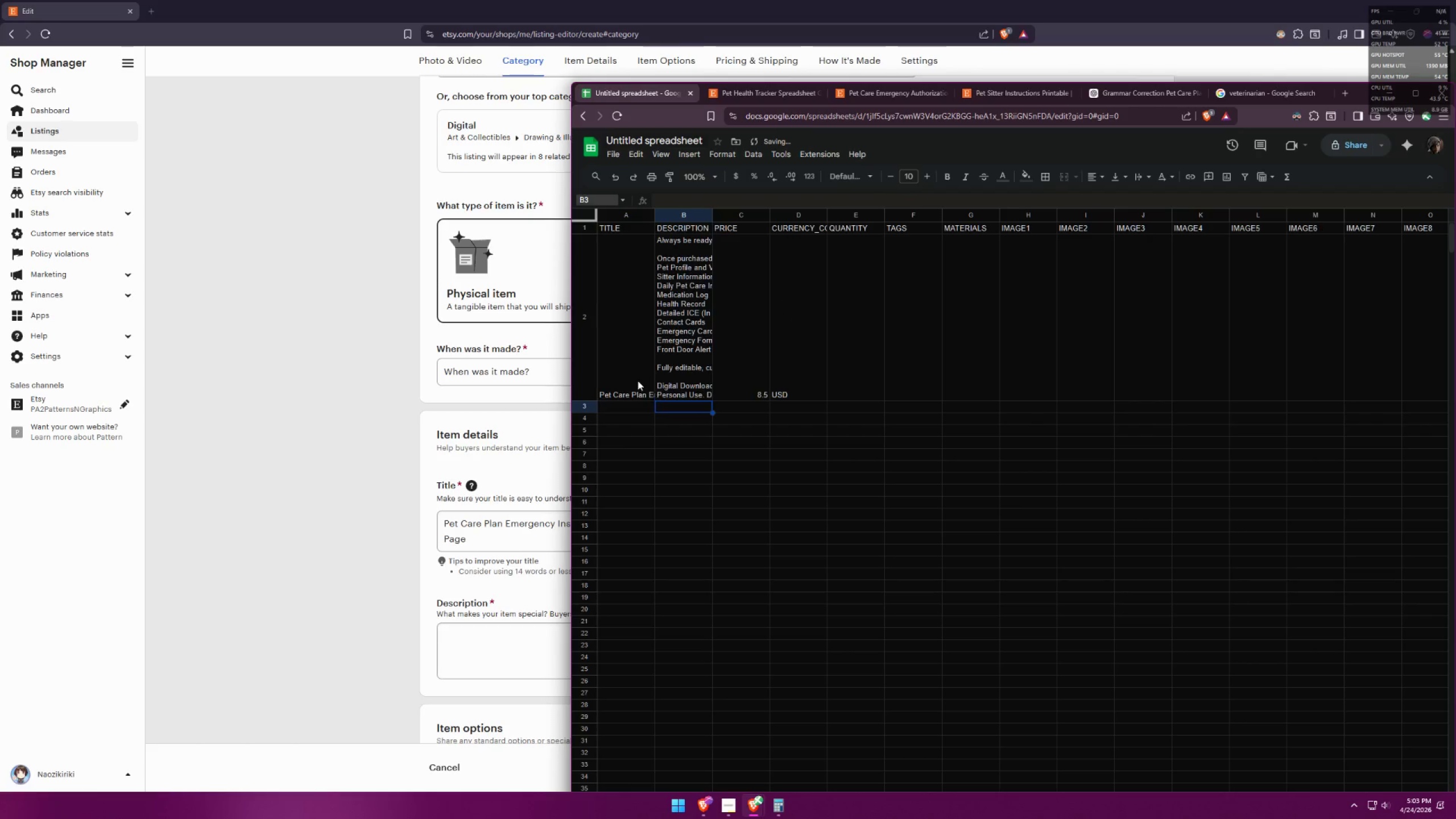 
double_click([638, 380])
 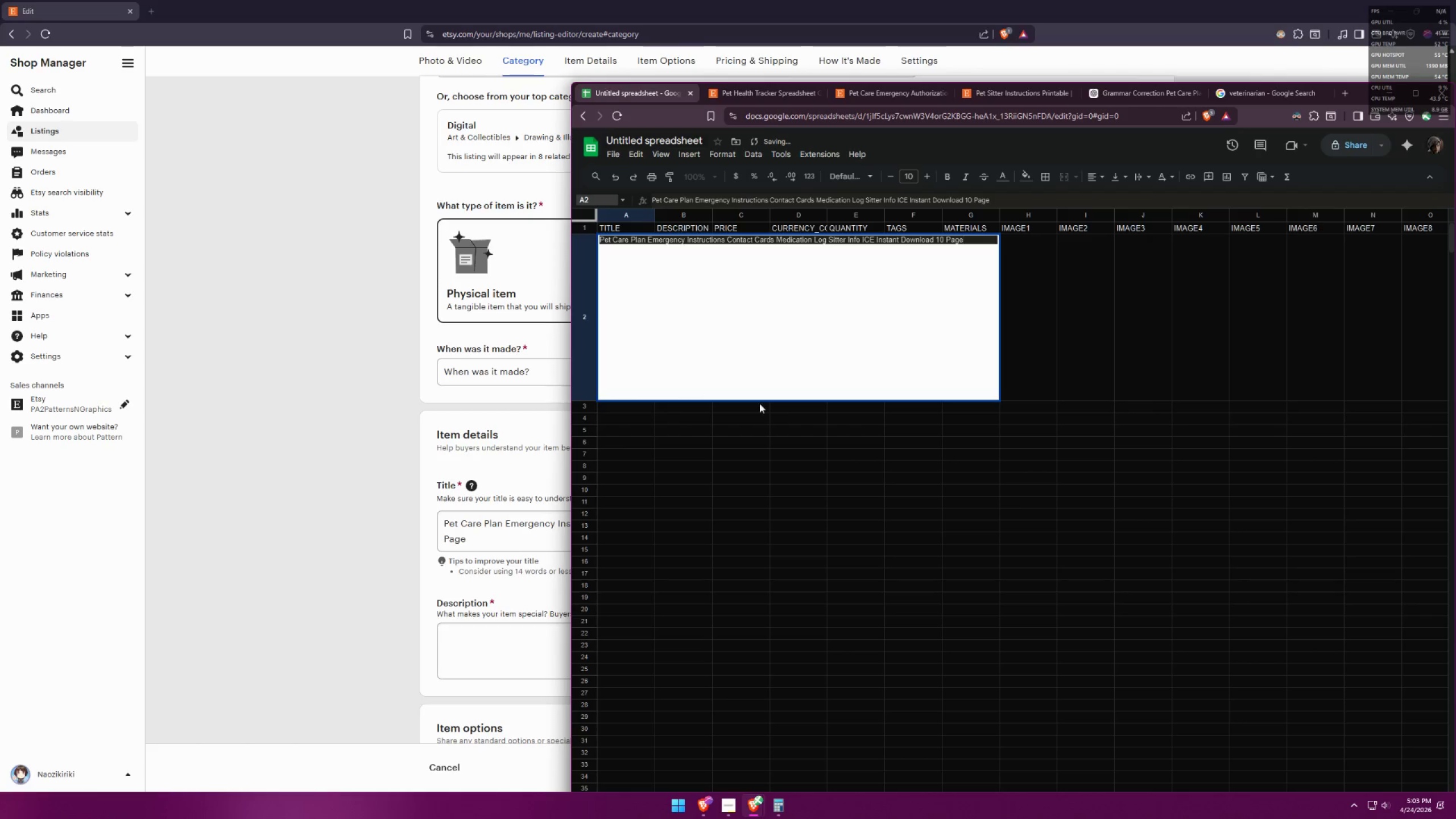 
left_click([785, 428])
 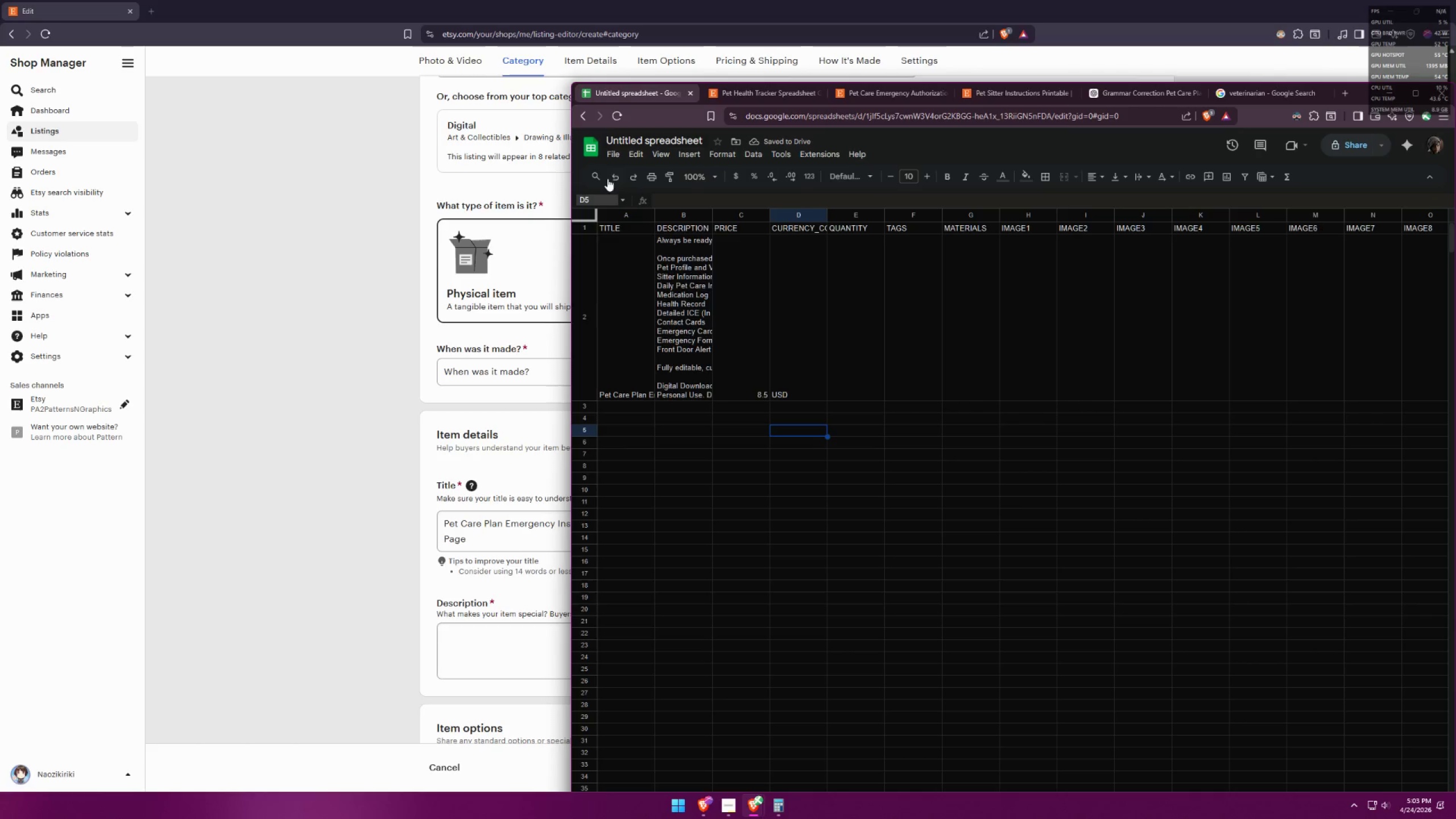 
left_click([339, 311])
 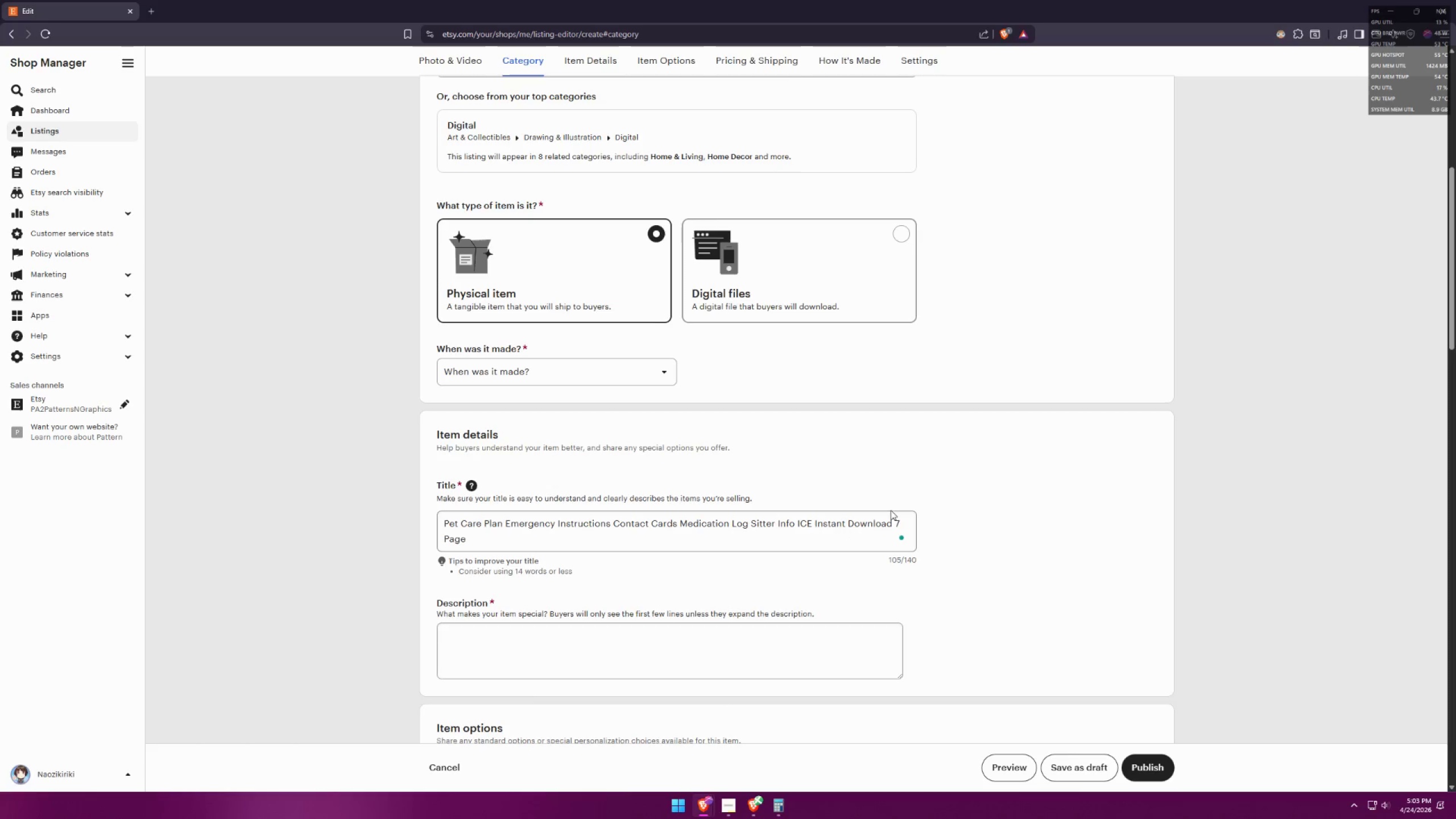 
left_click_drag(start_coordinate=[895, 524], to_coordinate=[905, 523])
 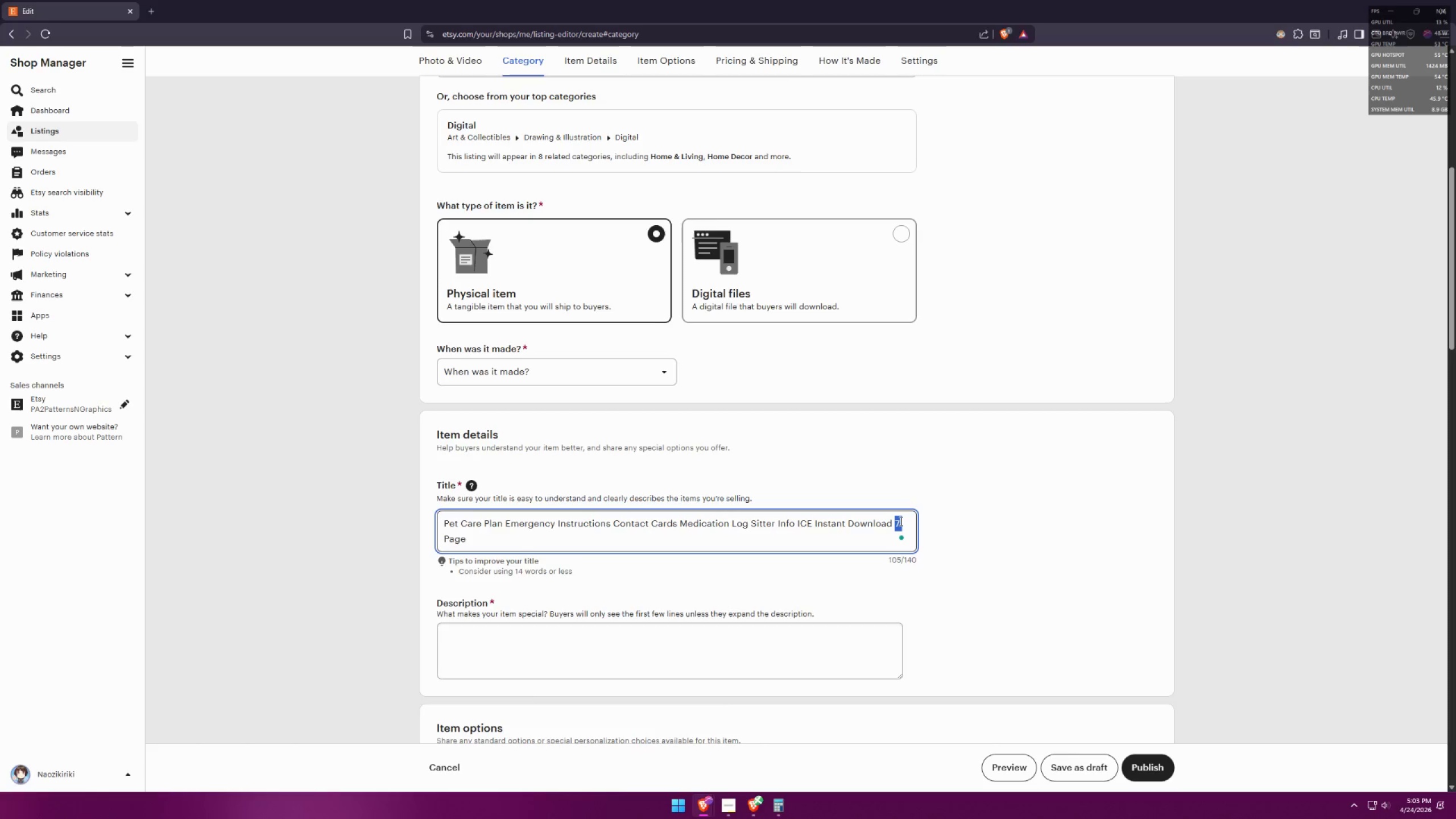 
key(Backspace)
type(10 )
 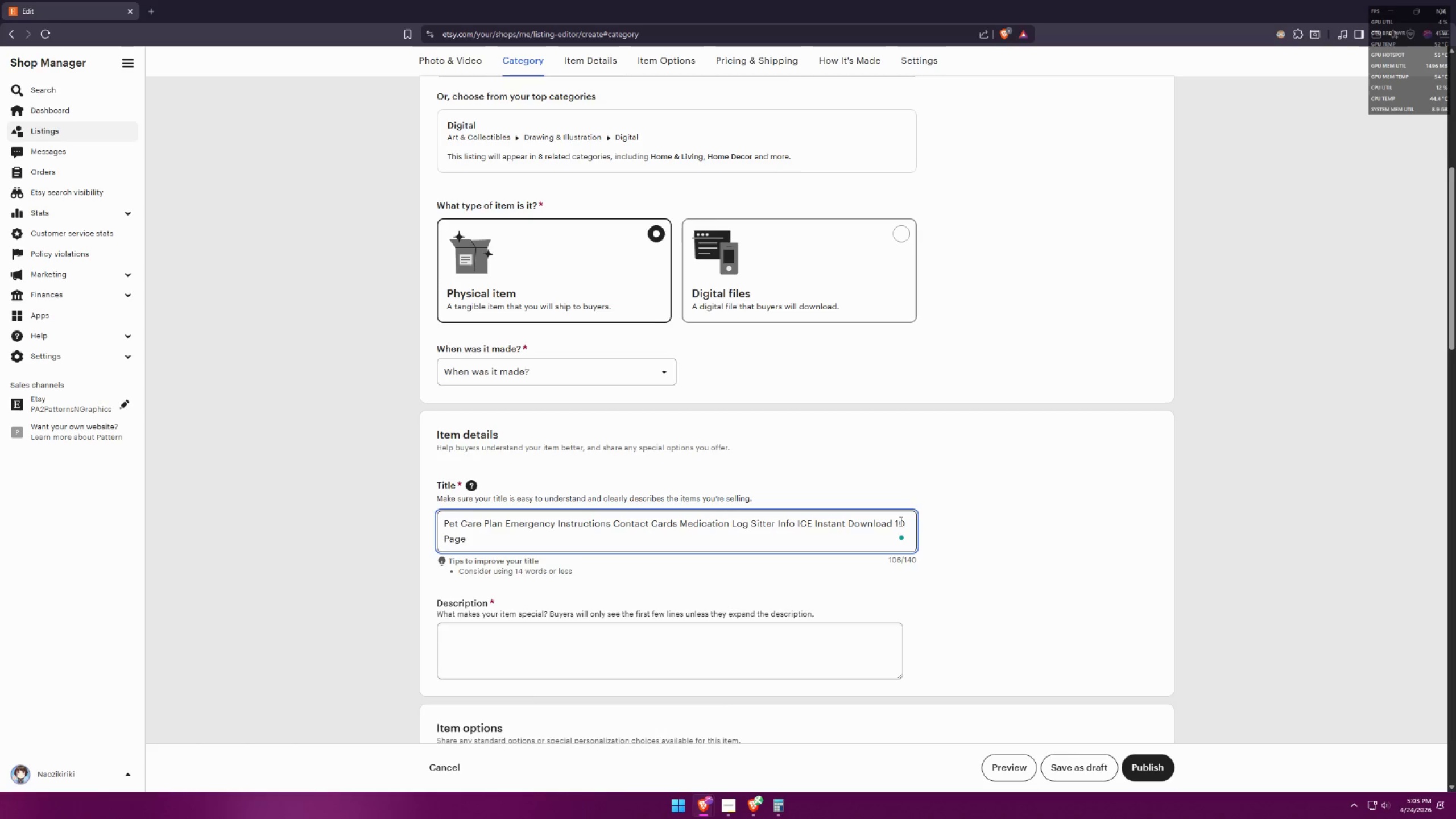 
key(Alt+AltLeft)
 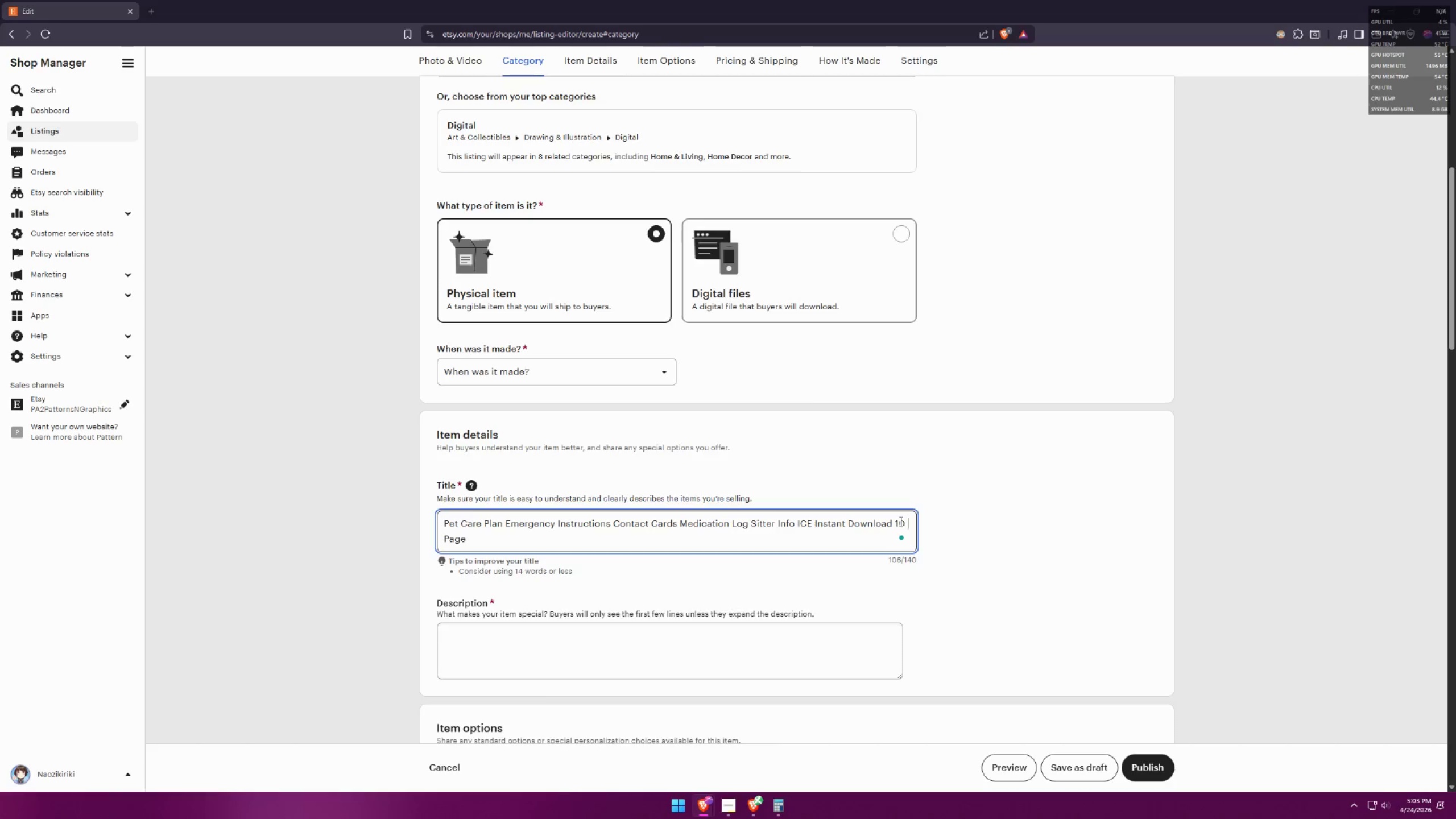 
key(Alt+Tab)
 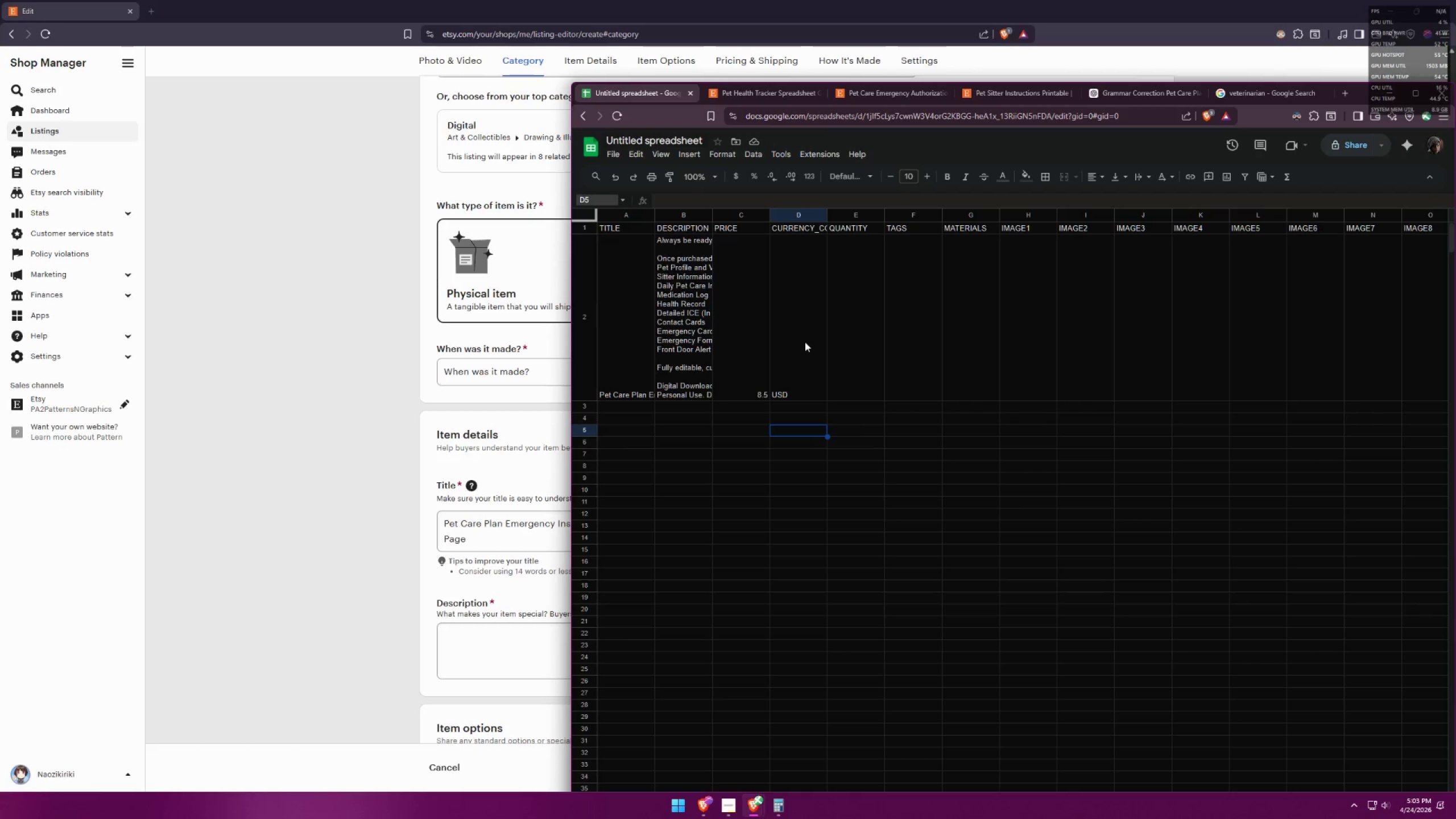 
double_click([912, 320])
 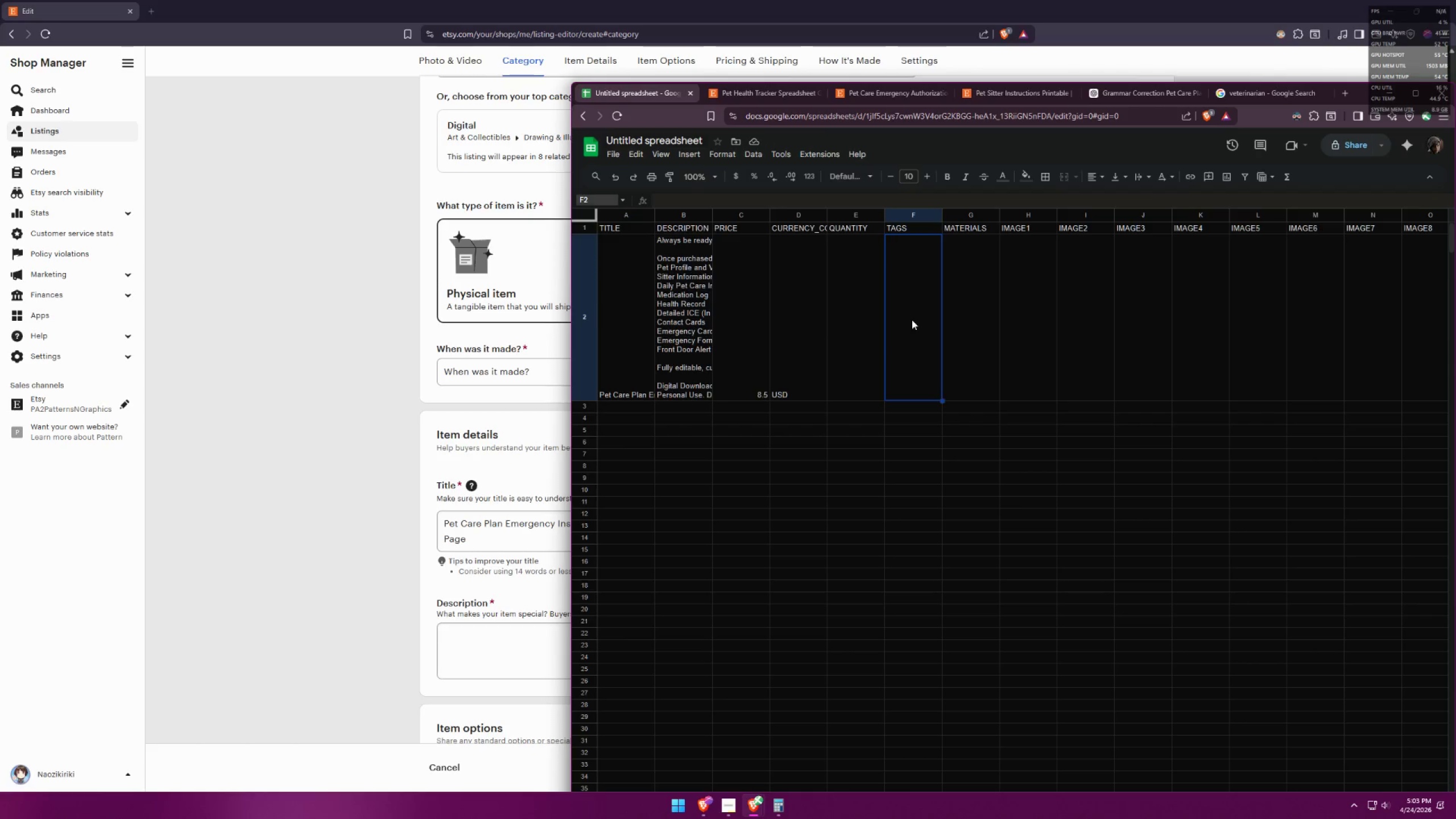 
triple_click([912, 320])
 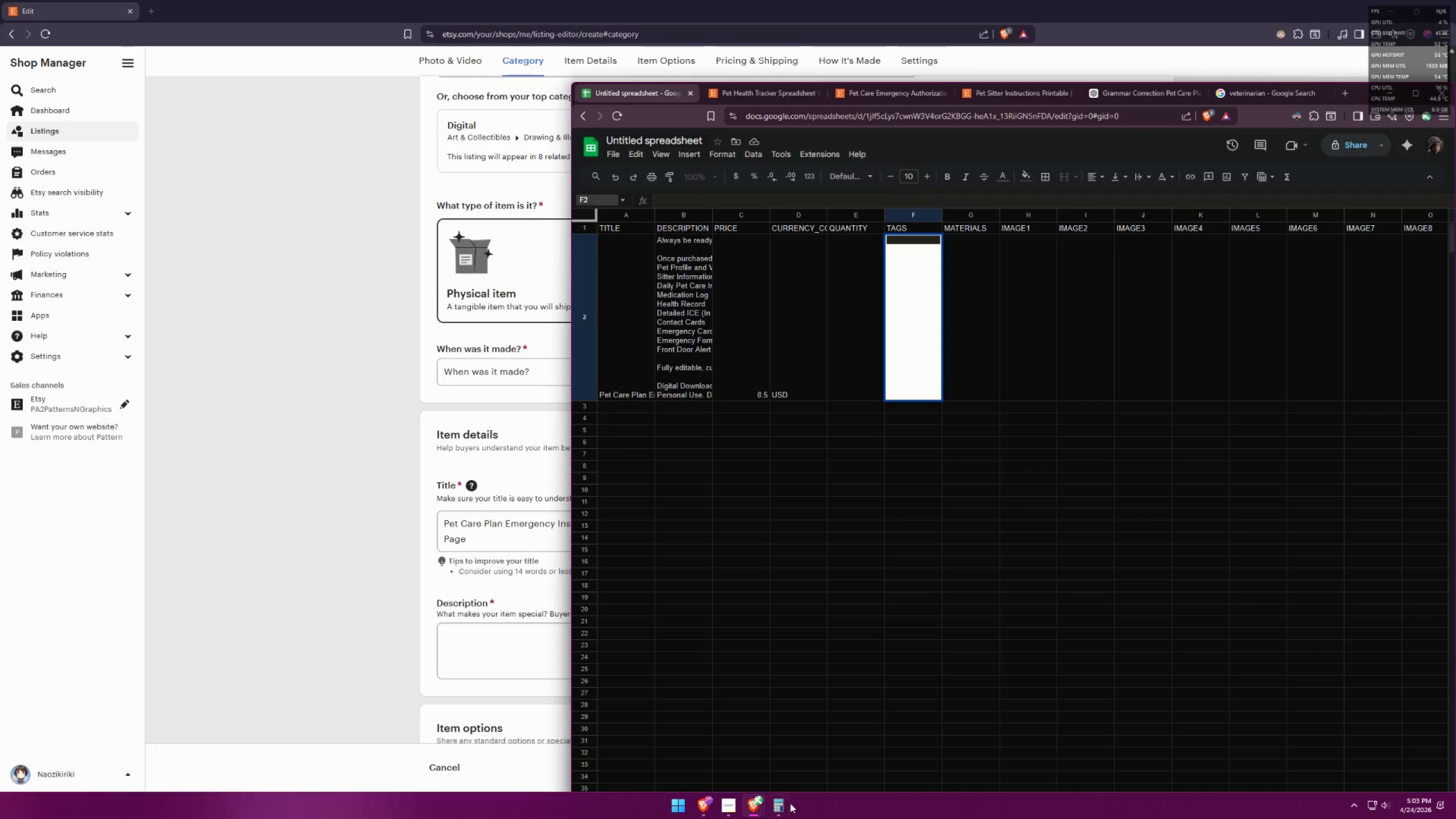 
left_click([755, 806])
 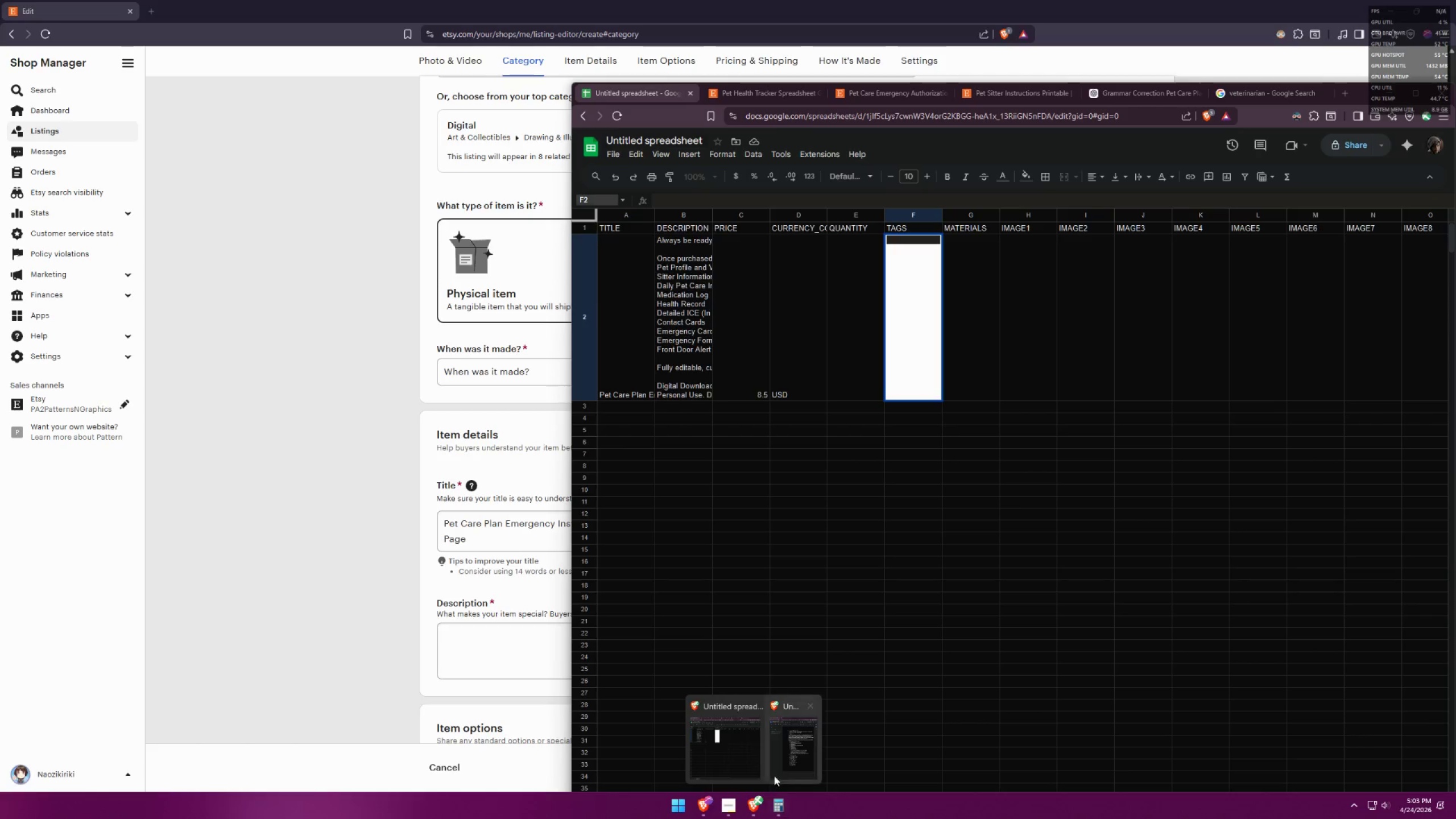 
left_click([784, 751])
 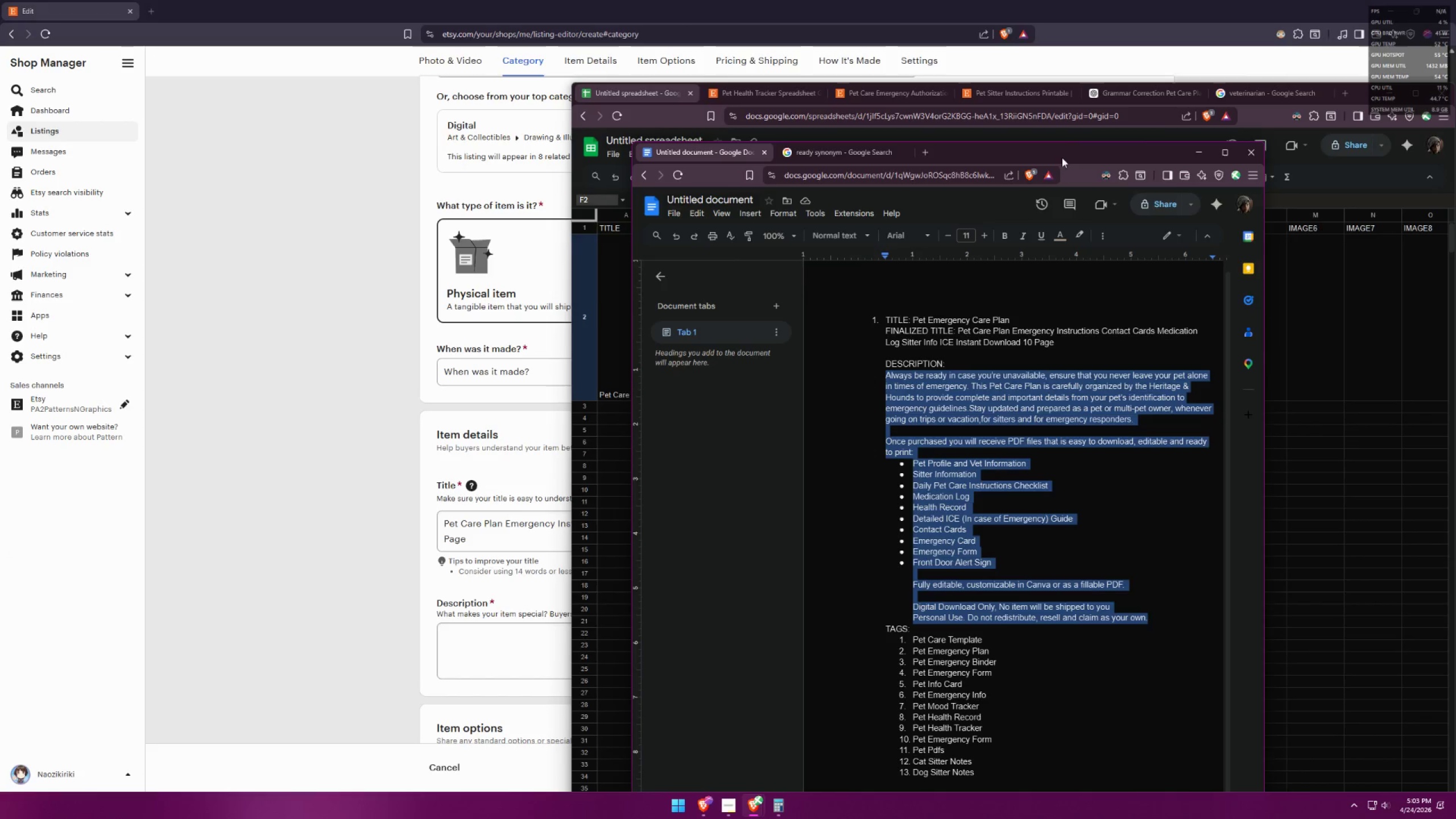 
left_click_drag(start_coordinate=[1067, 150], to_coordinate=[446, 89])
 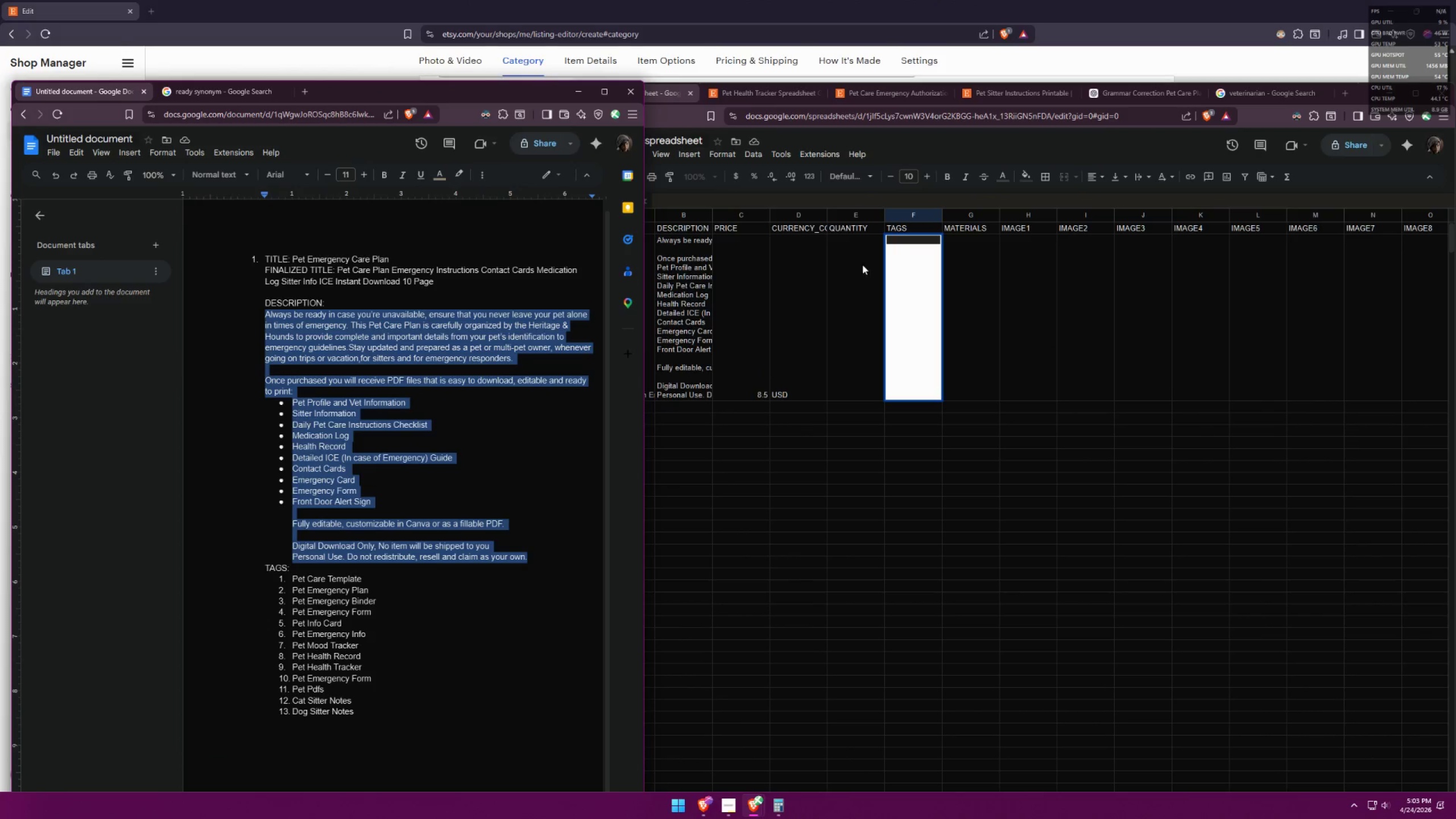 
left_click([904, 241])
 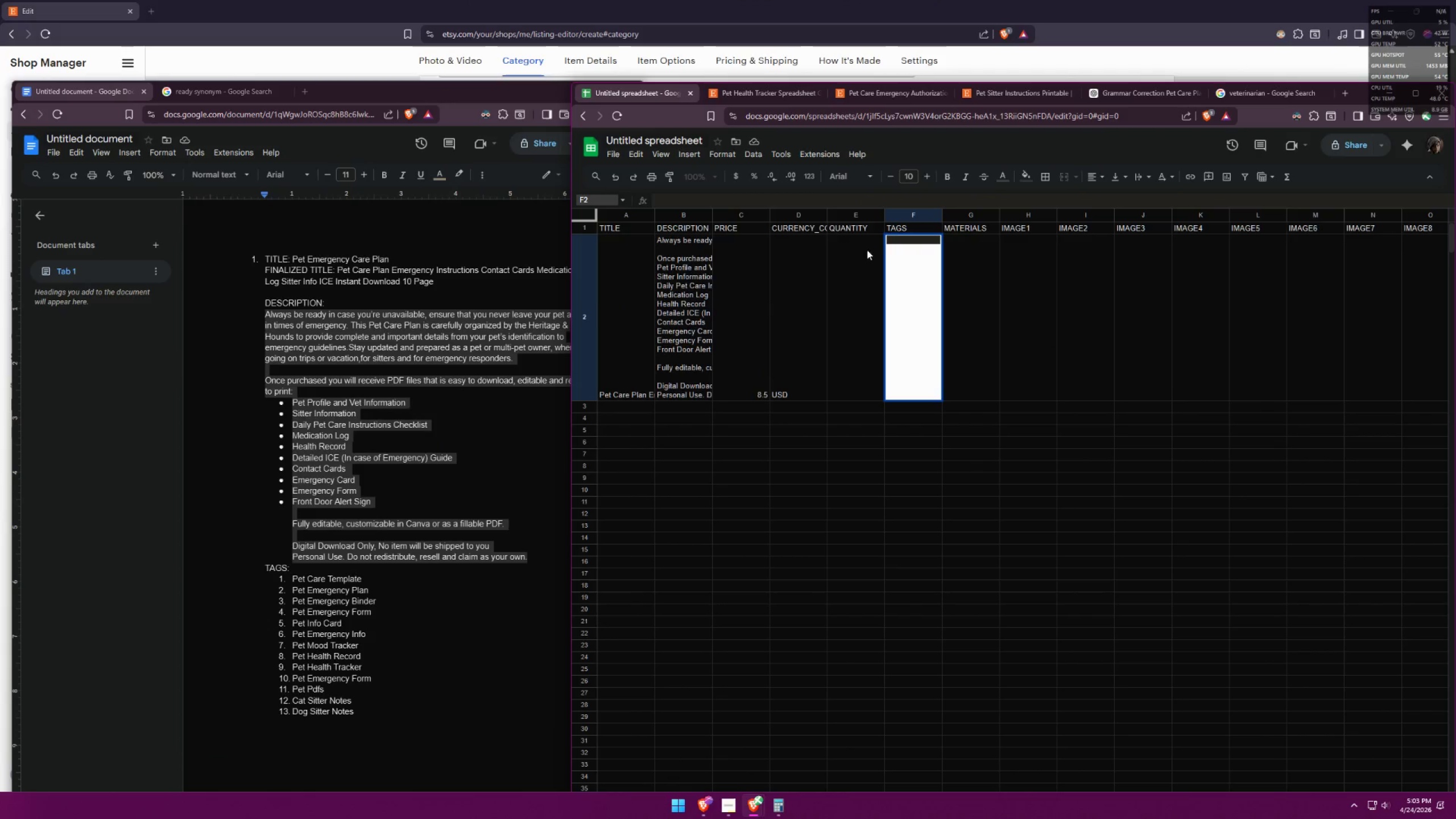 
double_click([956, 308])
 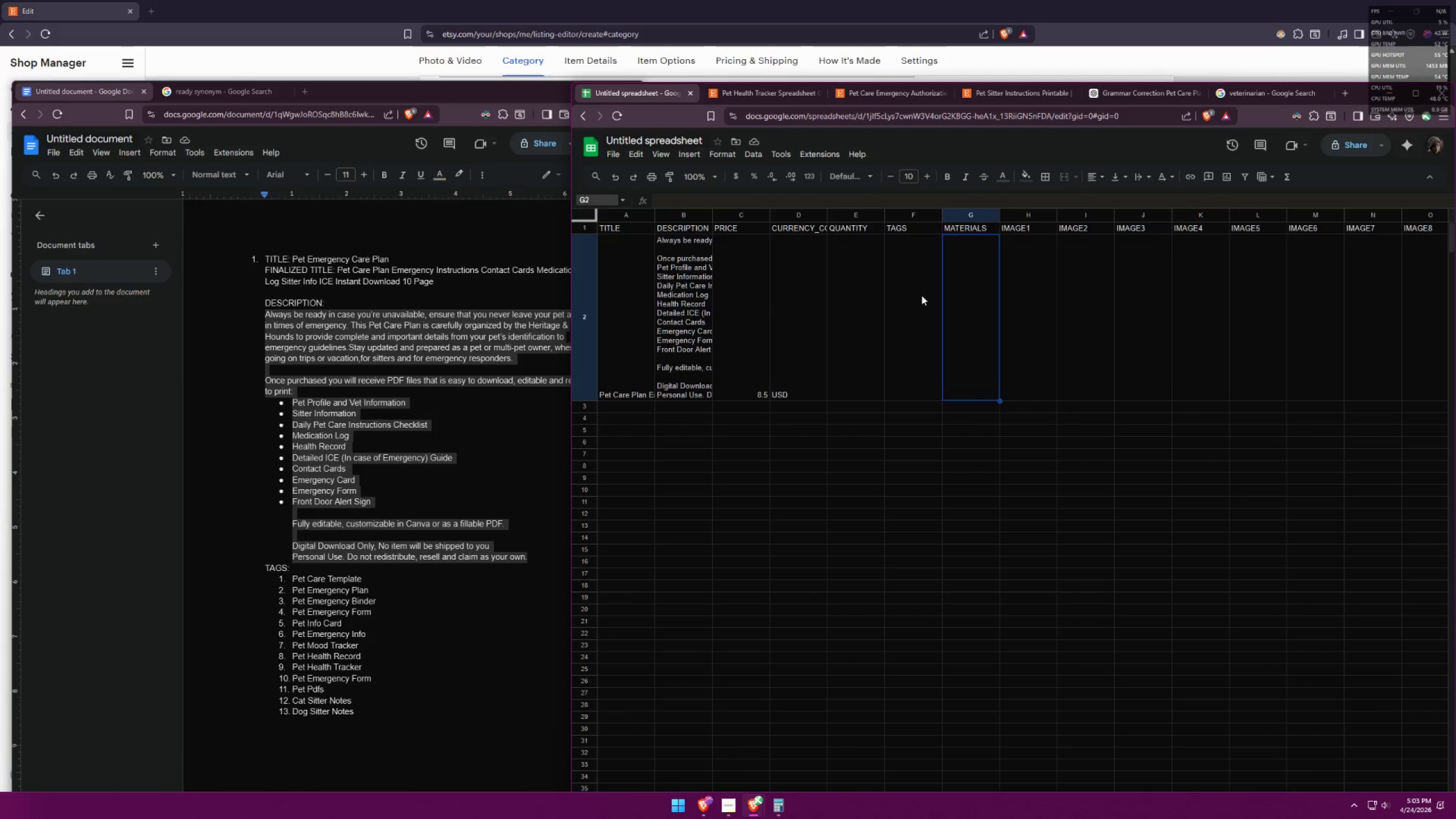 
triple_click([907, 289])
 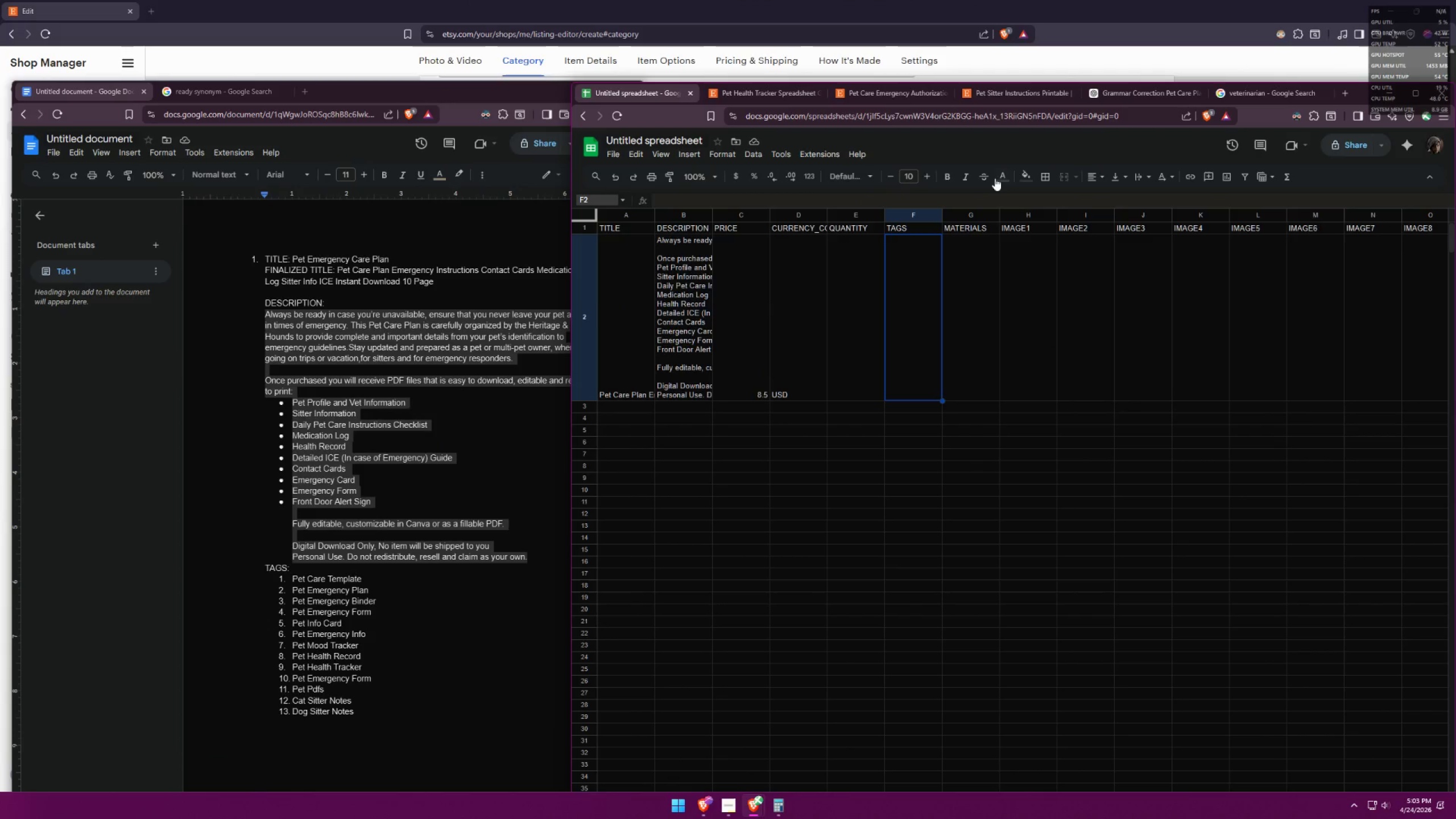 
left_click([1002, 177])
 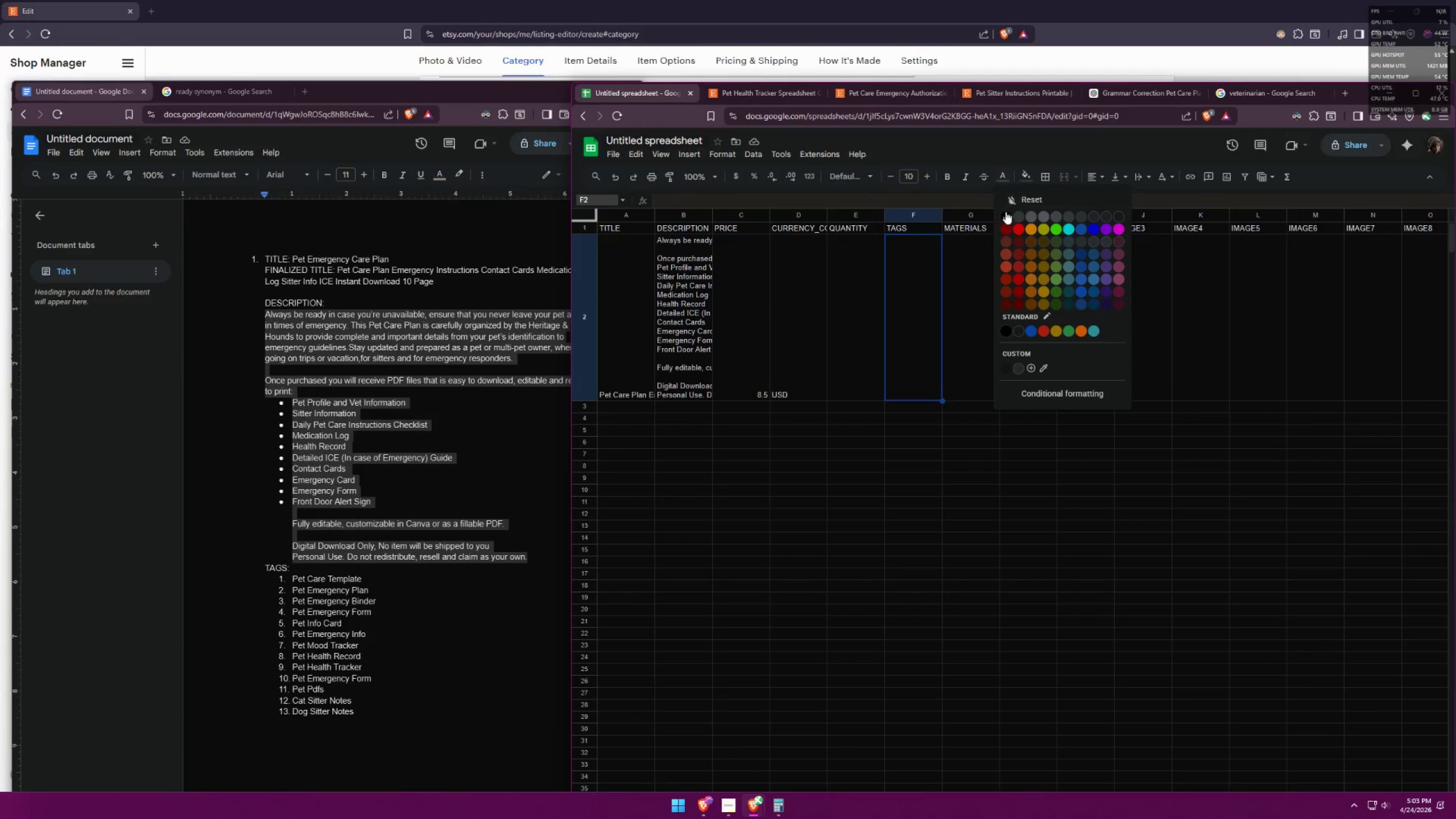 
left_click([1007, 213])
 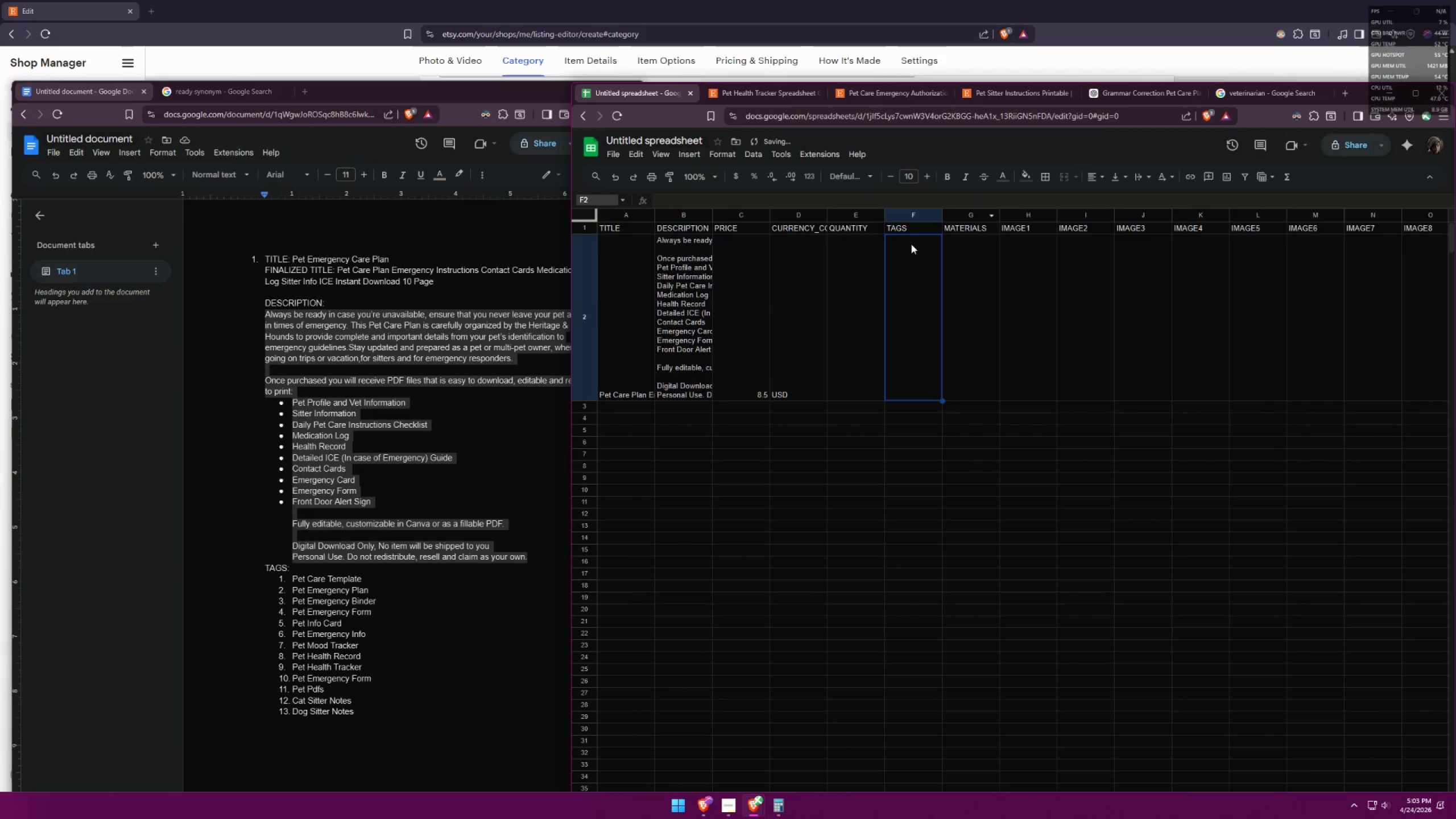 
double_click([911, 245])
 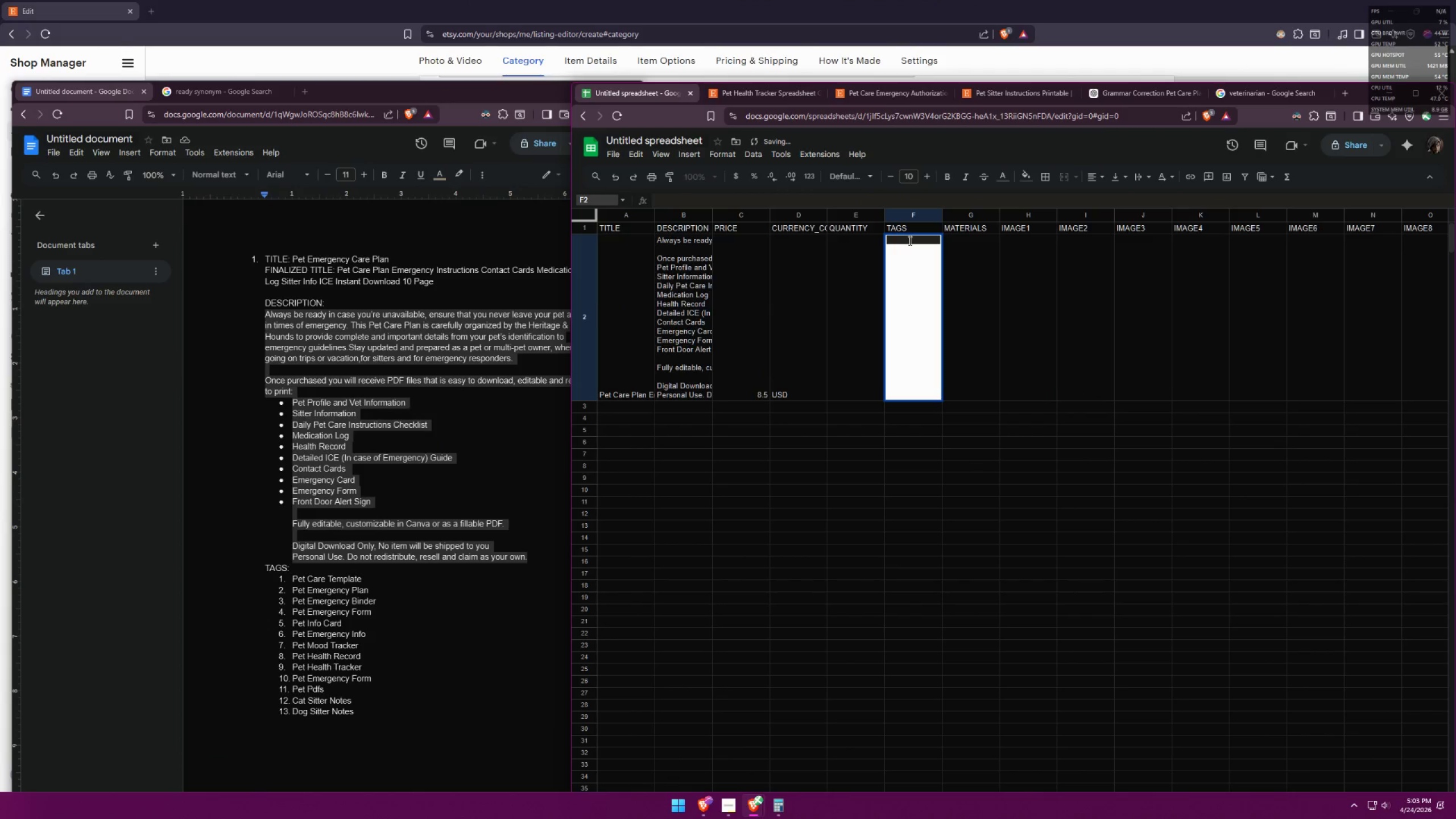 
triple_click([908, 239])
 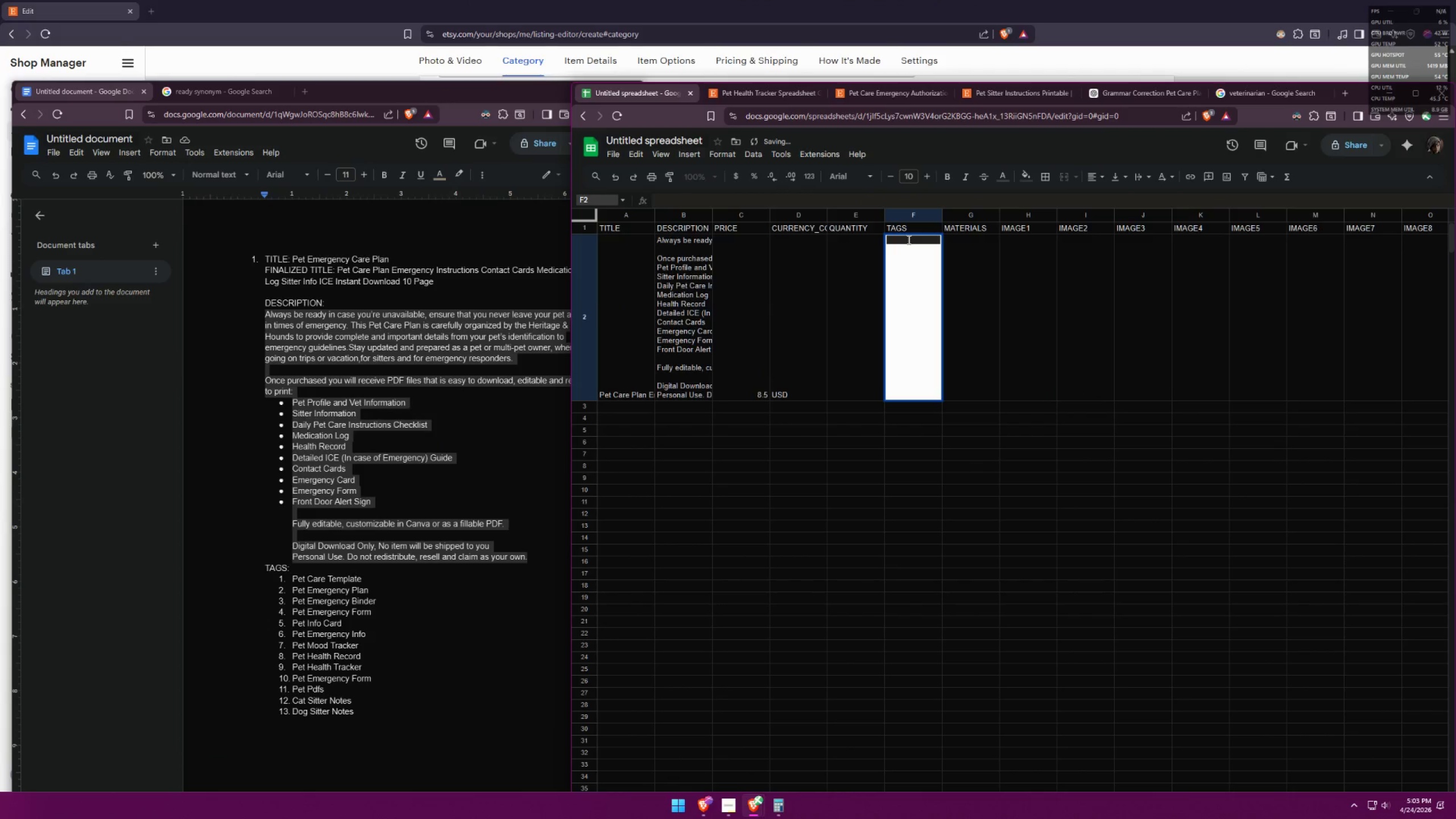 
type(pet)
 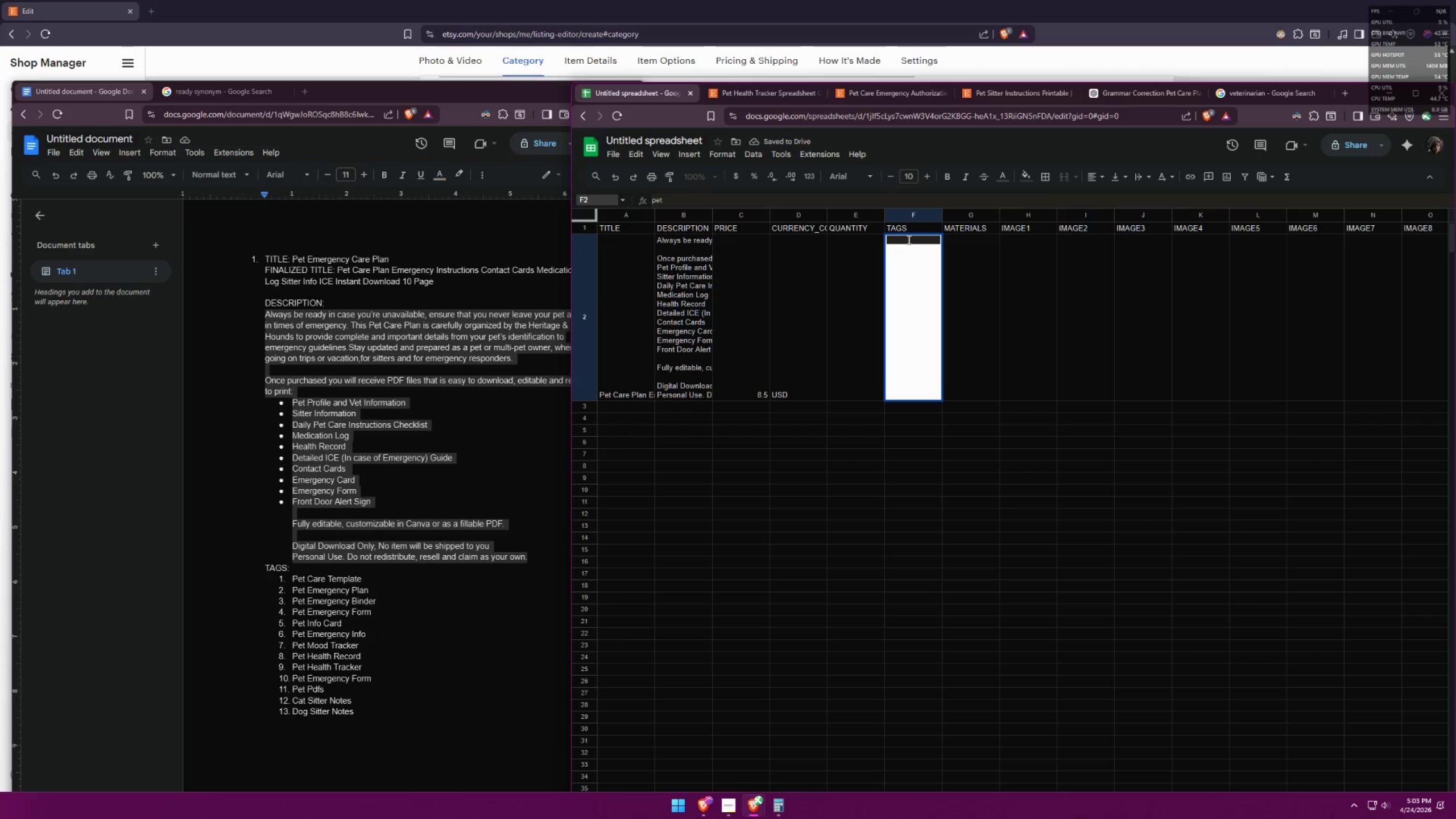 
key(Control+ControlLeft)
 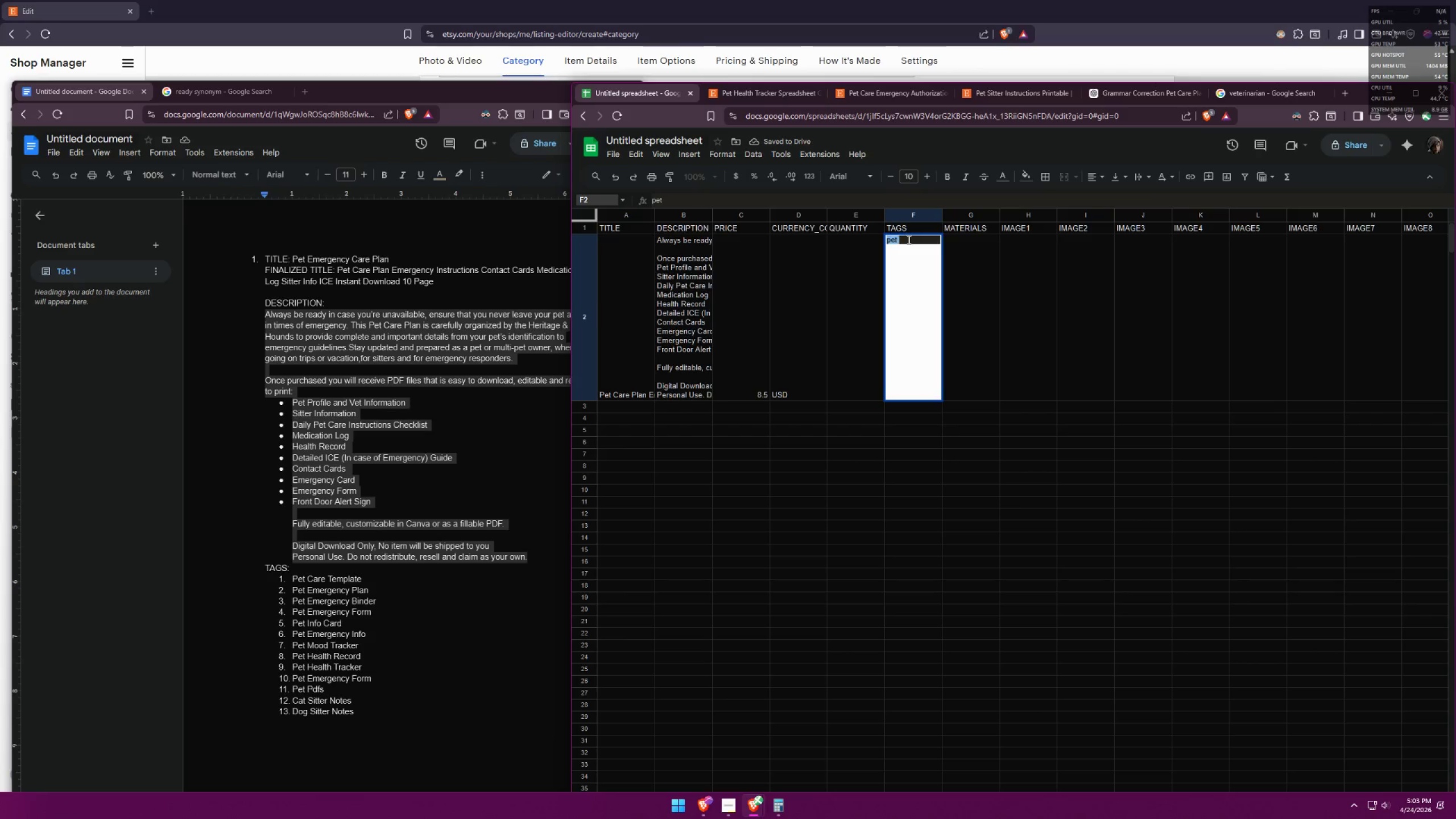 
key(Control+A)
 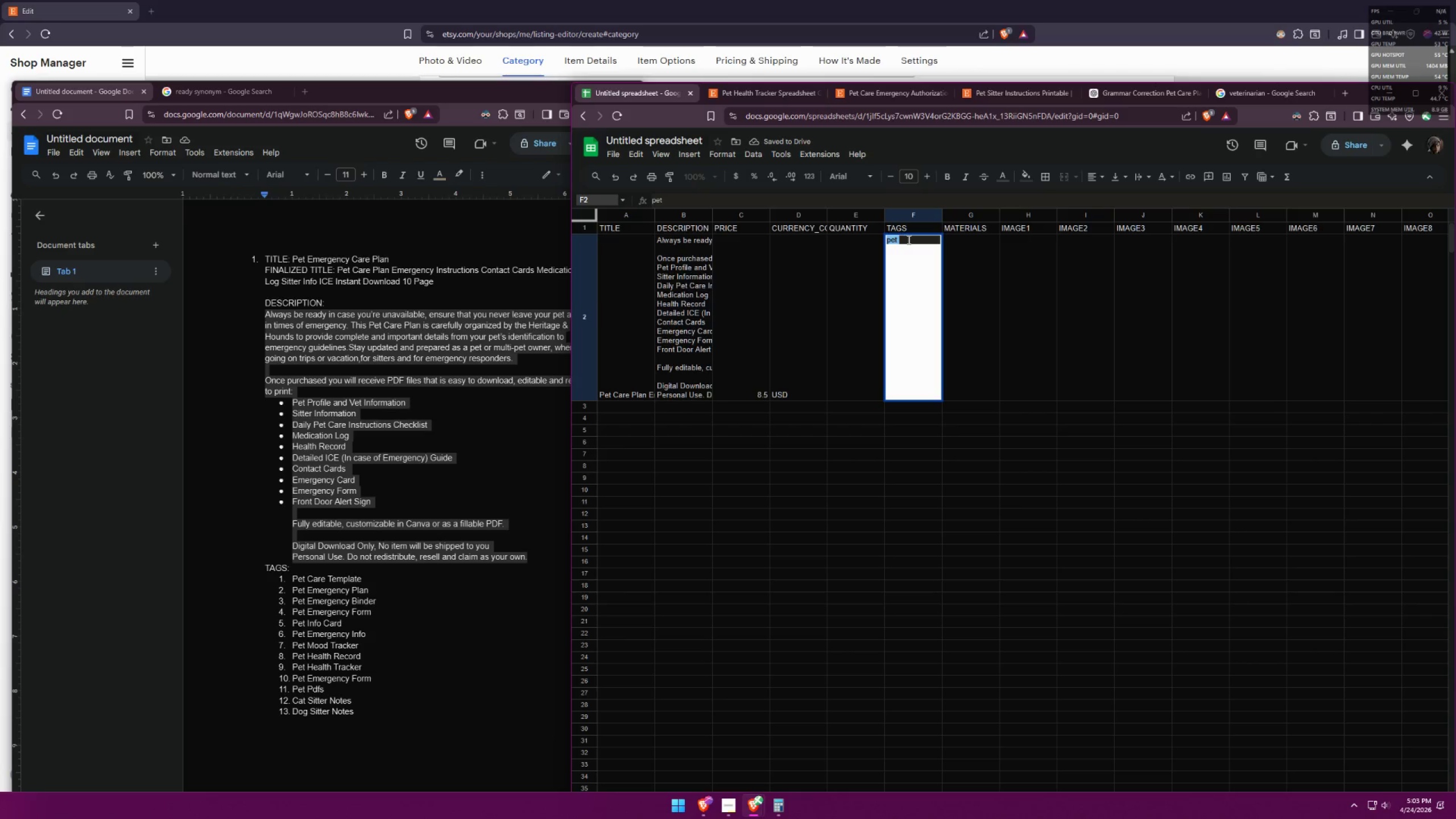 
key(Backspace)
 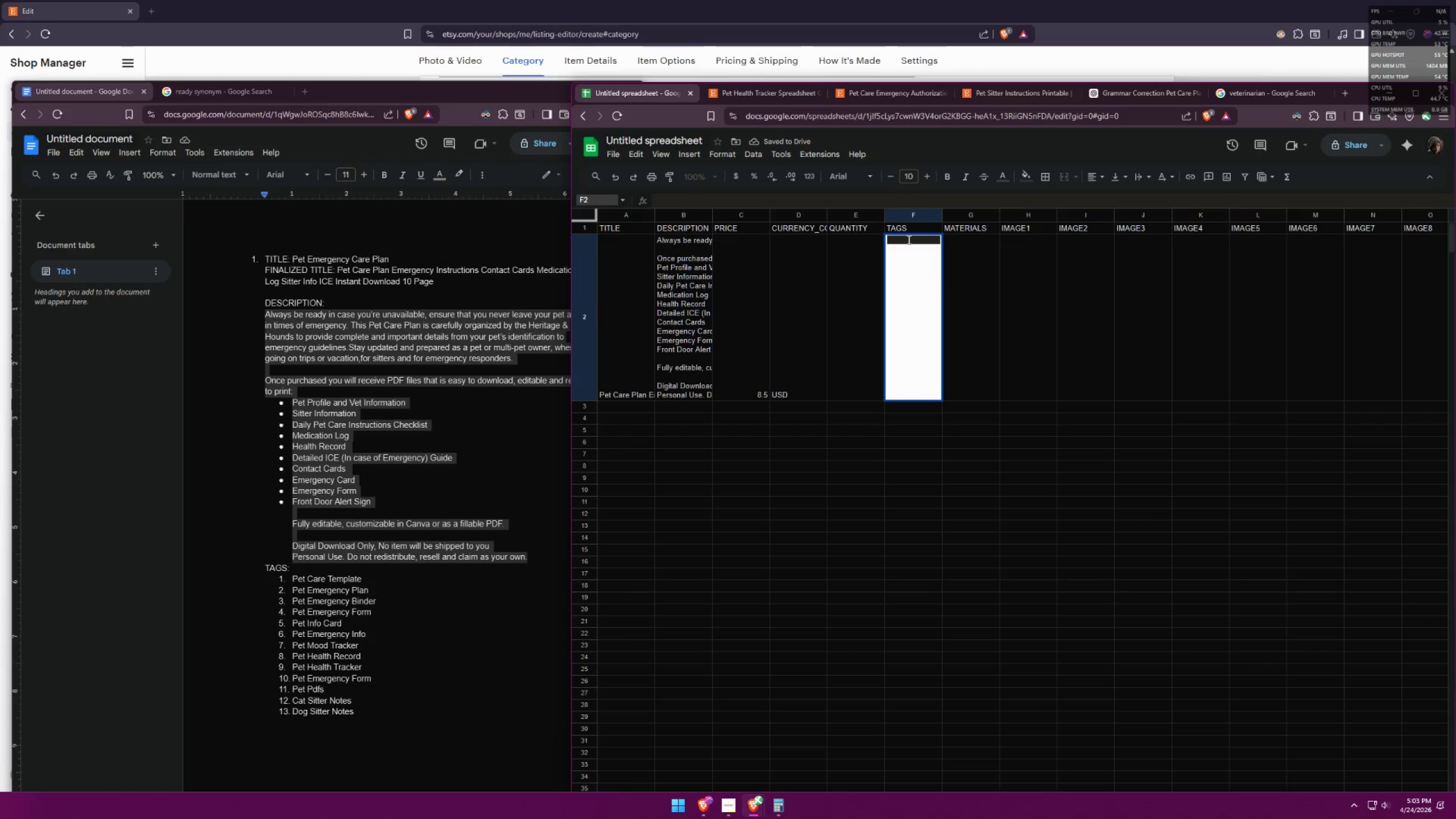 
key(Control+ControlLeft)
 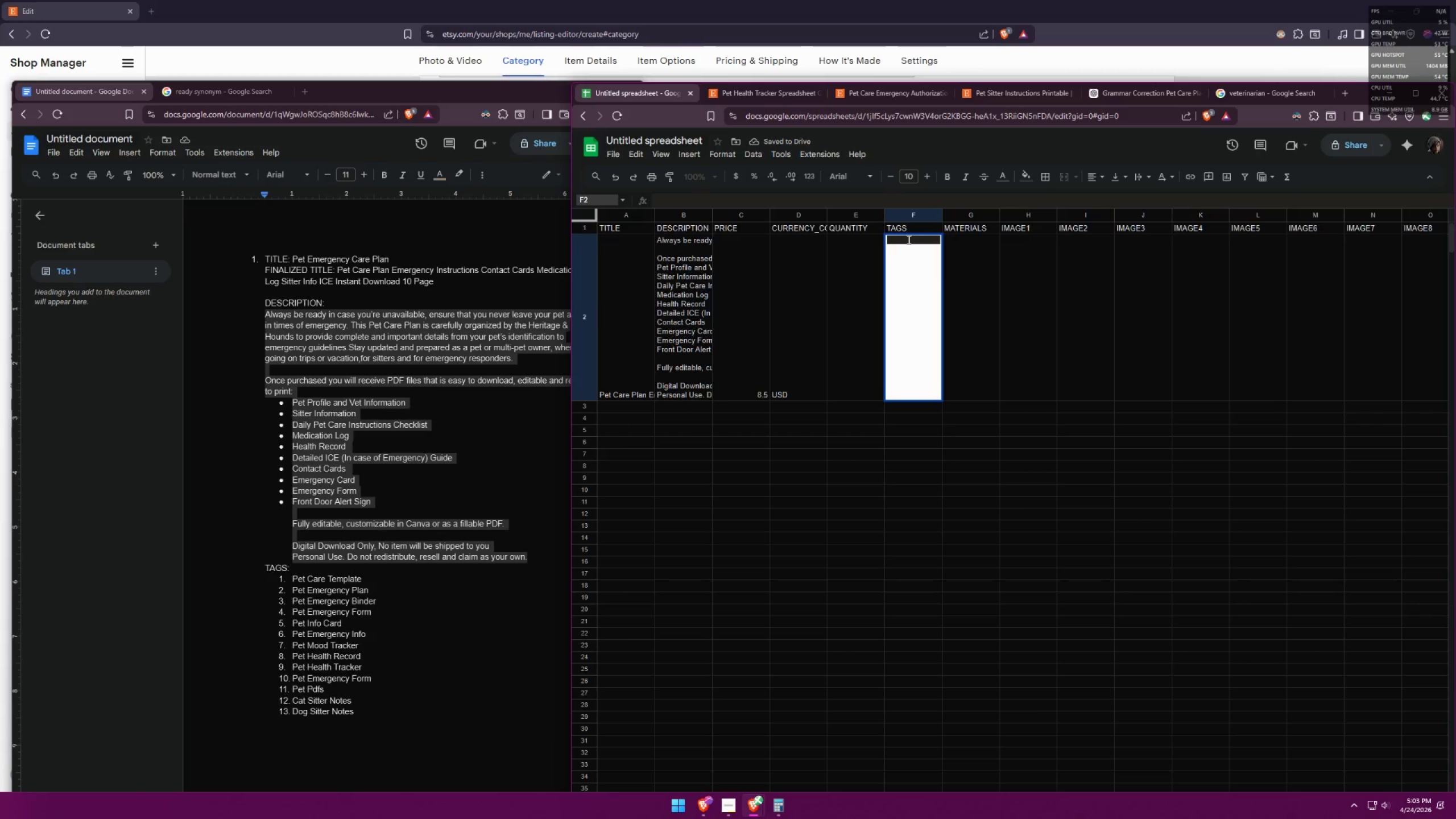 
key(Control+A)
 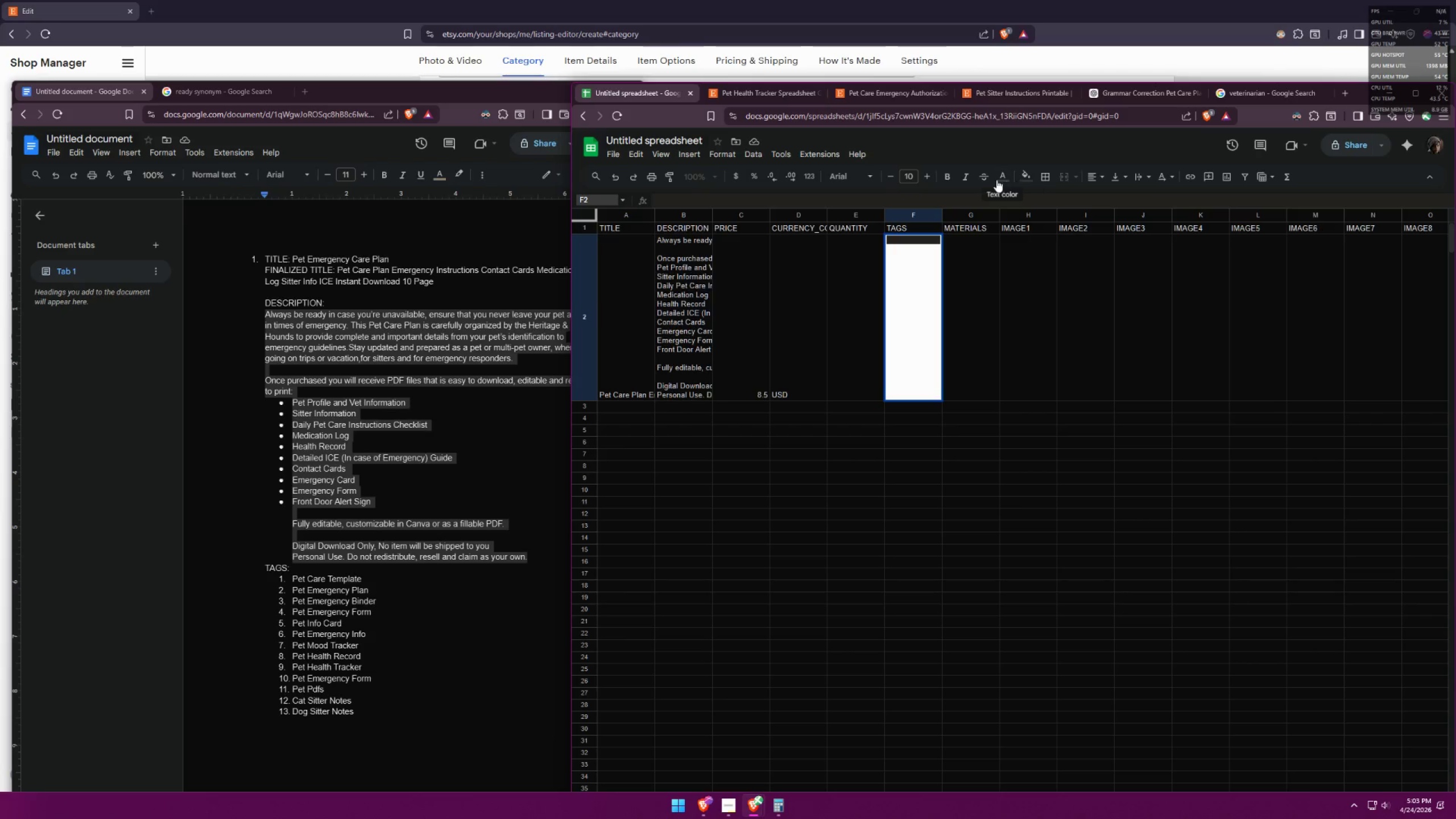 
left_click([999, 175])
 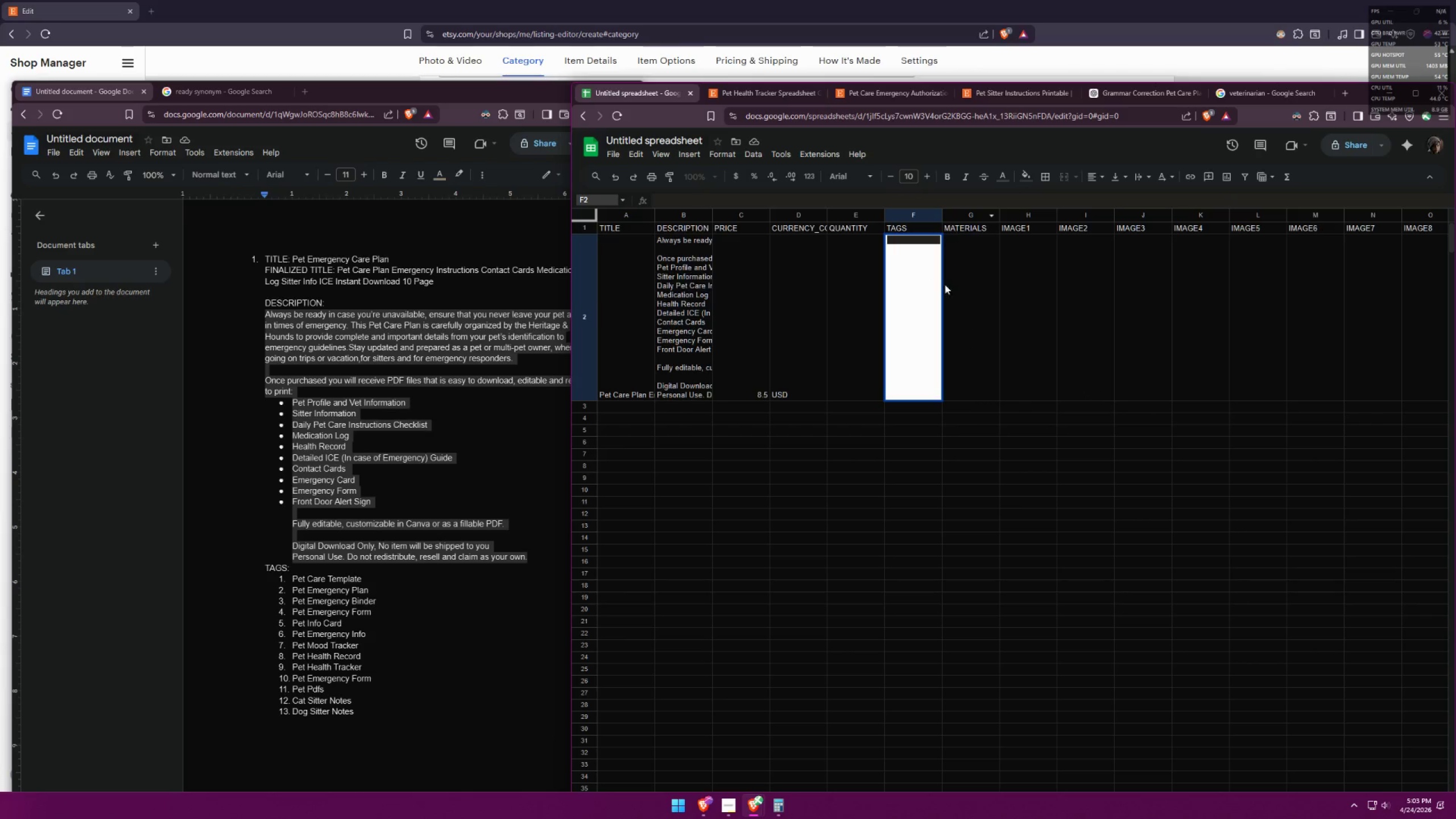 
double_click([923, 284])
 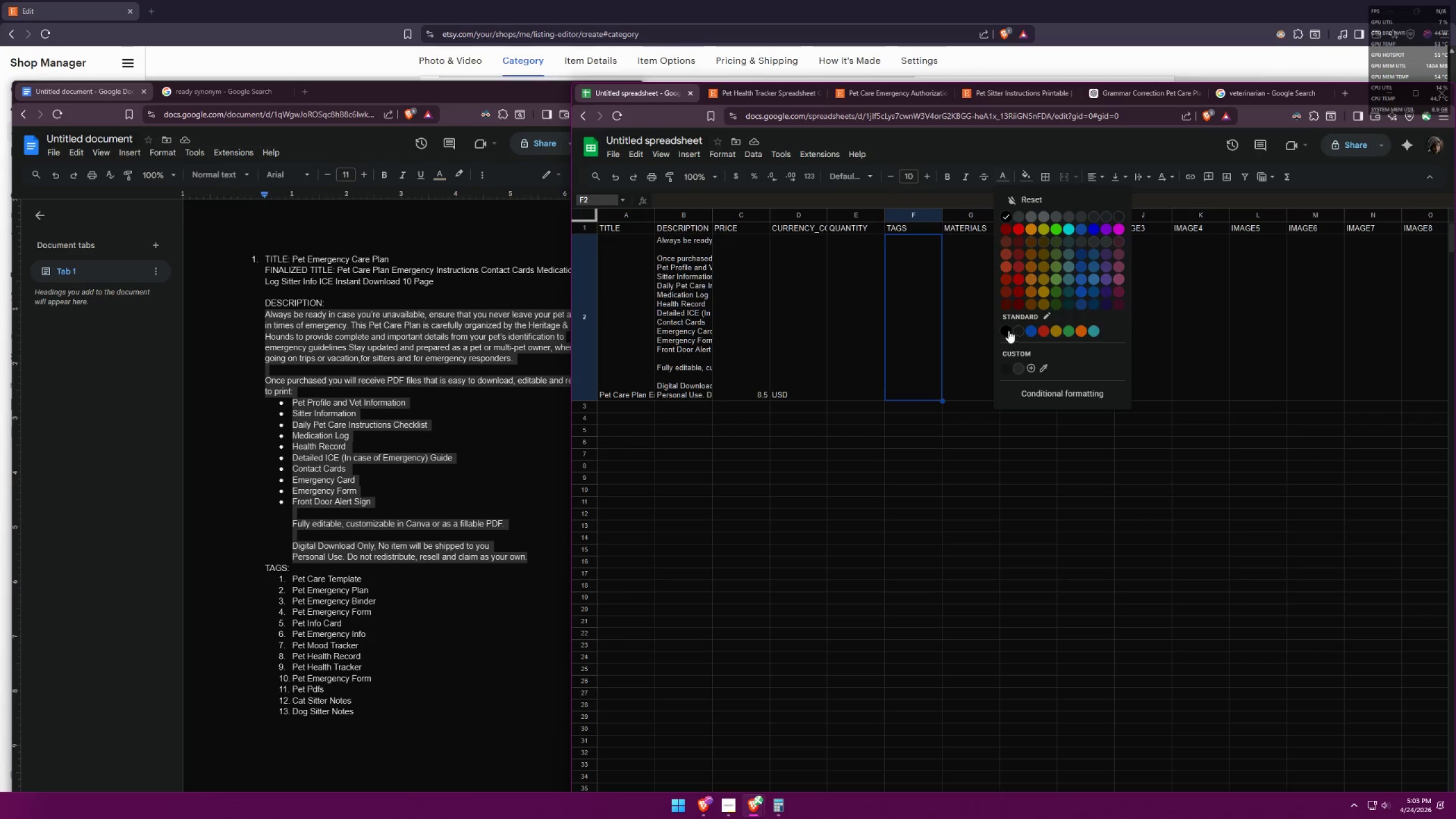 
double_click([919, 310])
 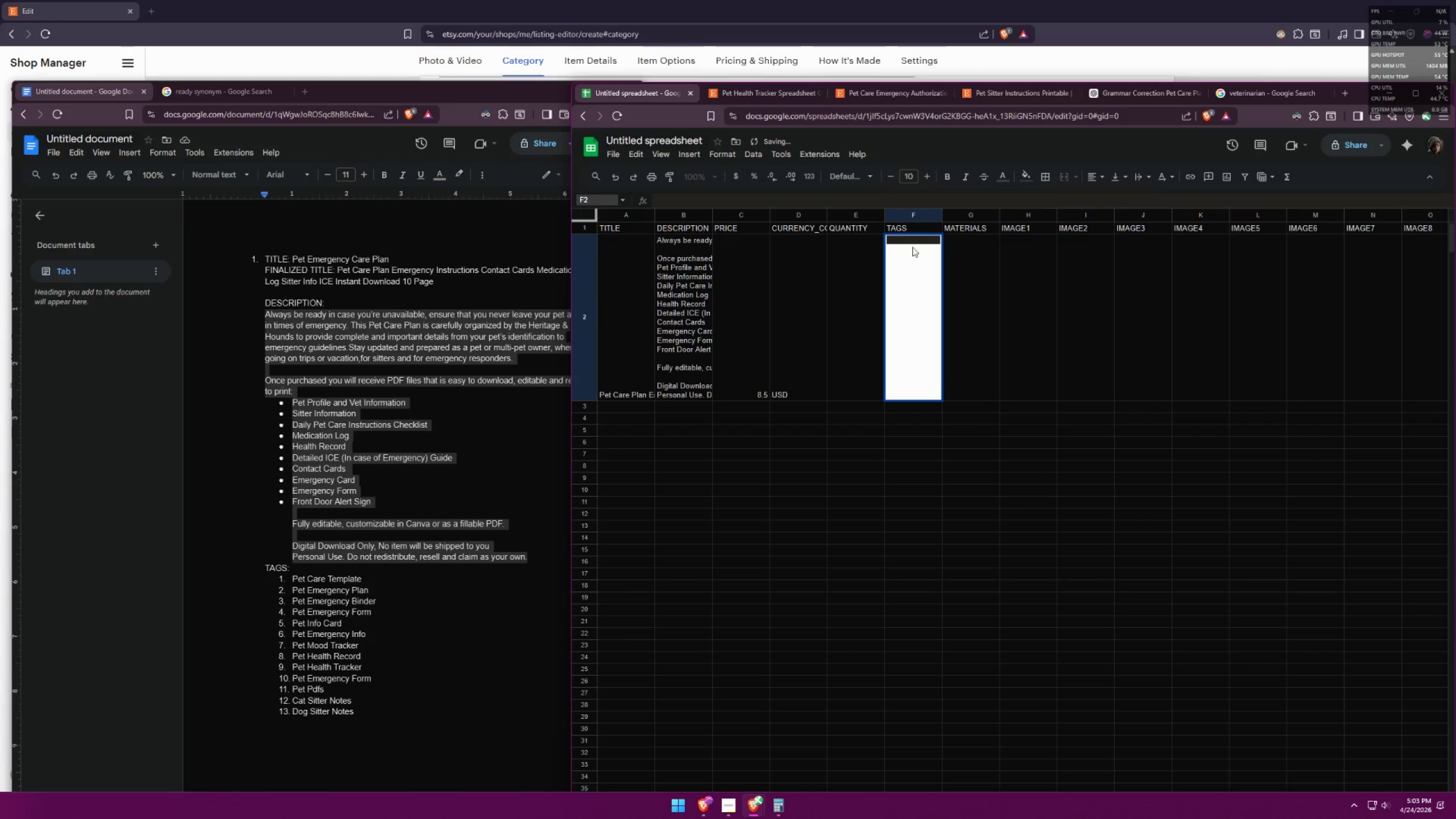 
left_click([912, 235])
 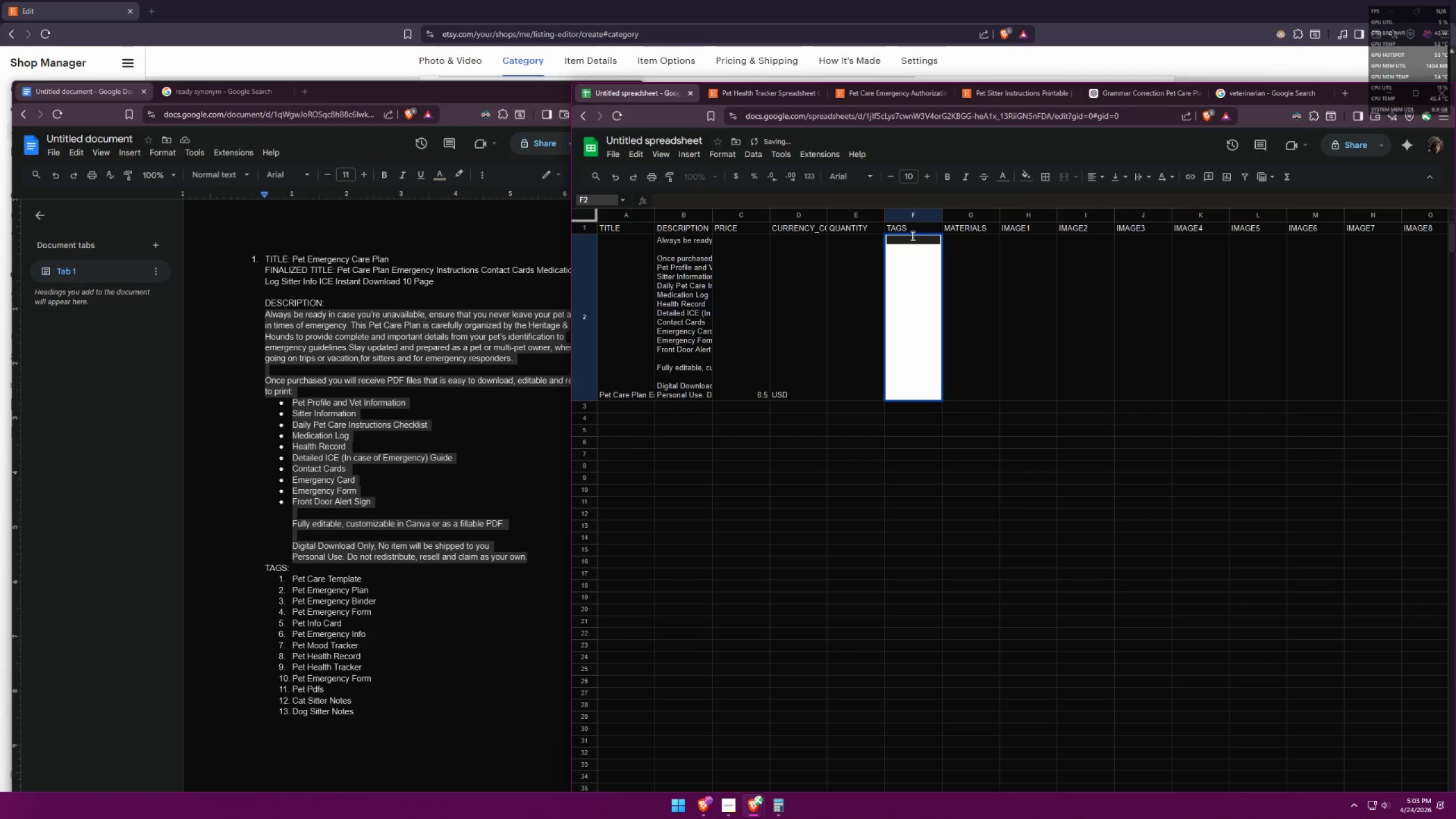 
key(Control+ControlLeft)
 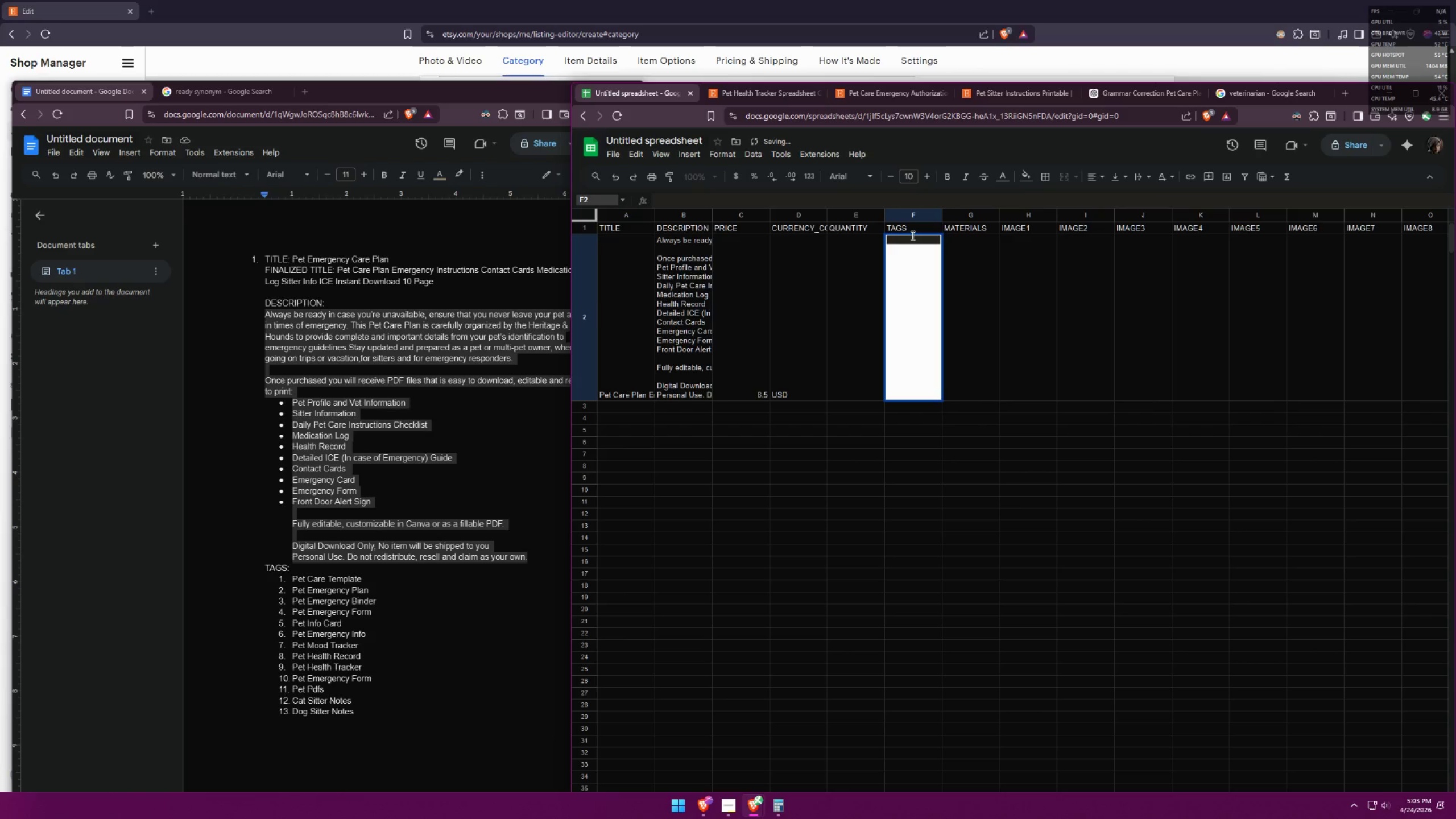 
key(Control+A)
 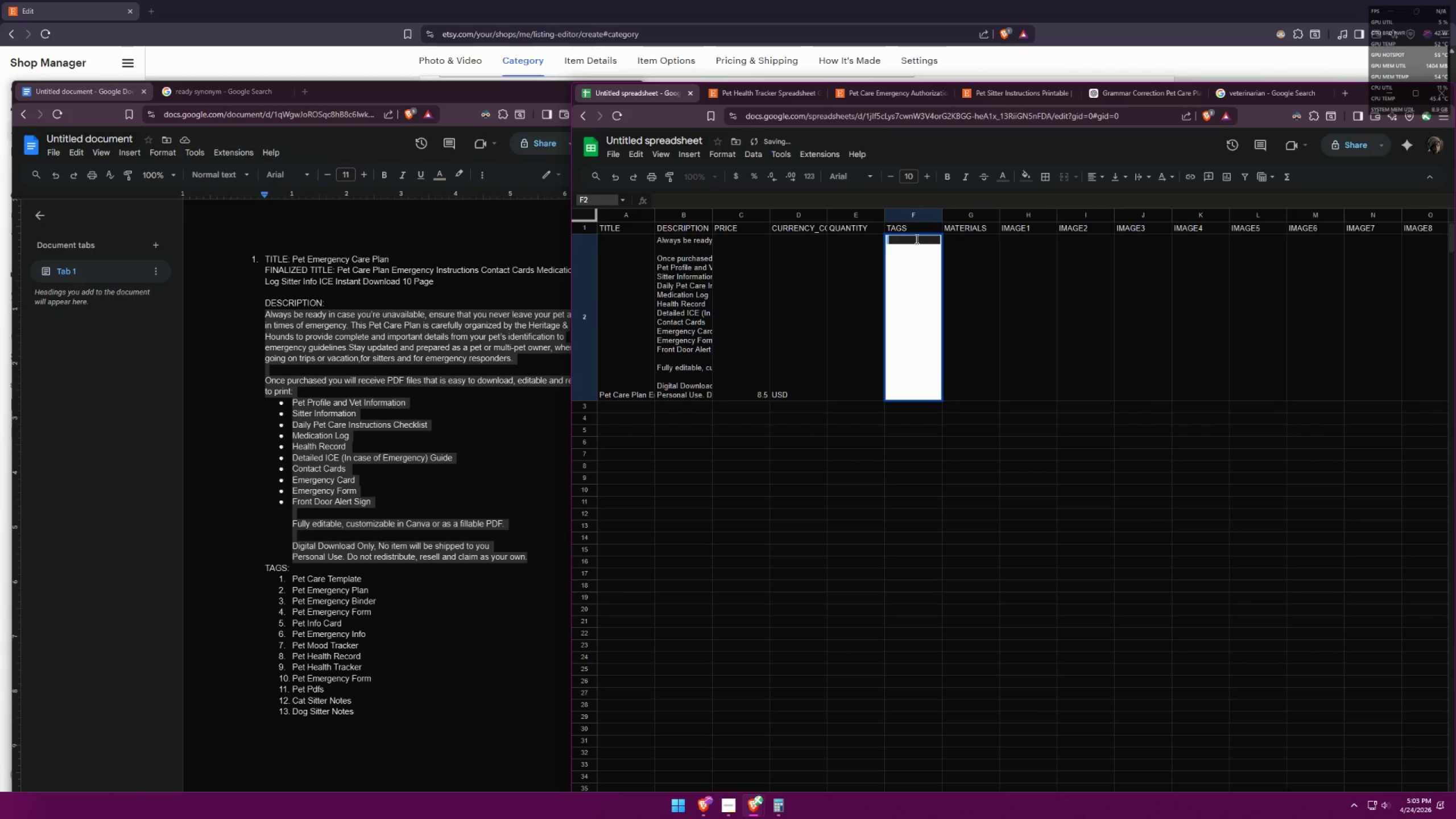 
key(Backspace)
type(p)
key(Backspace)
key(Backspace)
key(Backspace)
type(pet)
 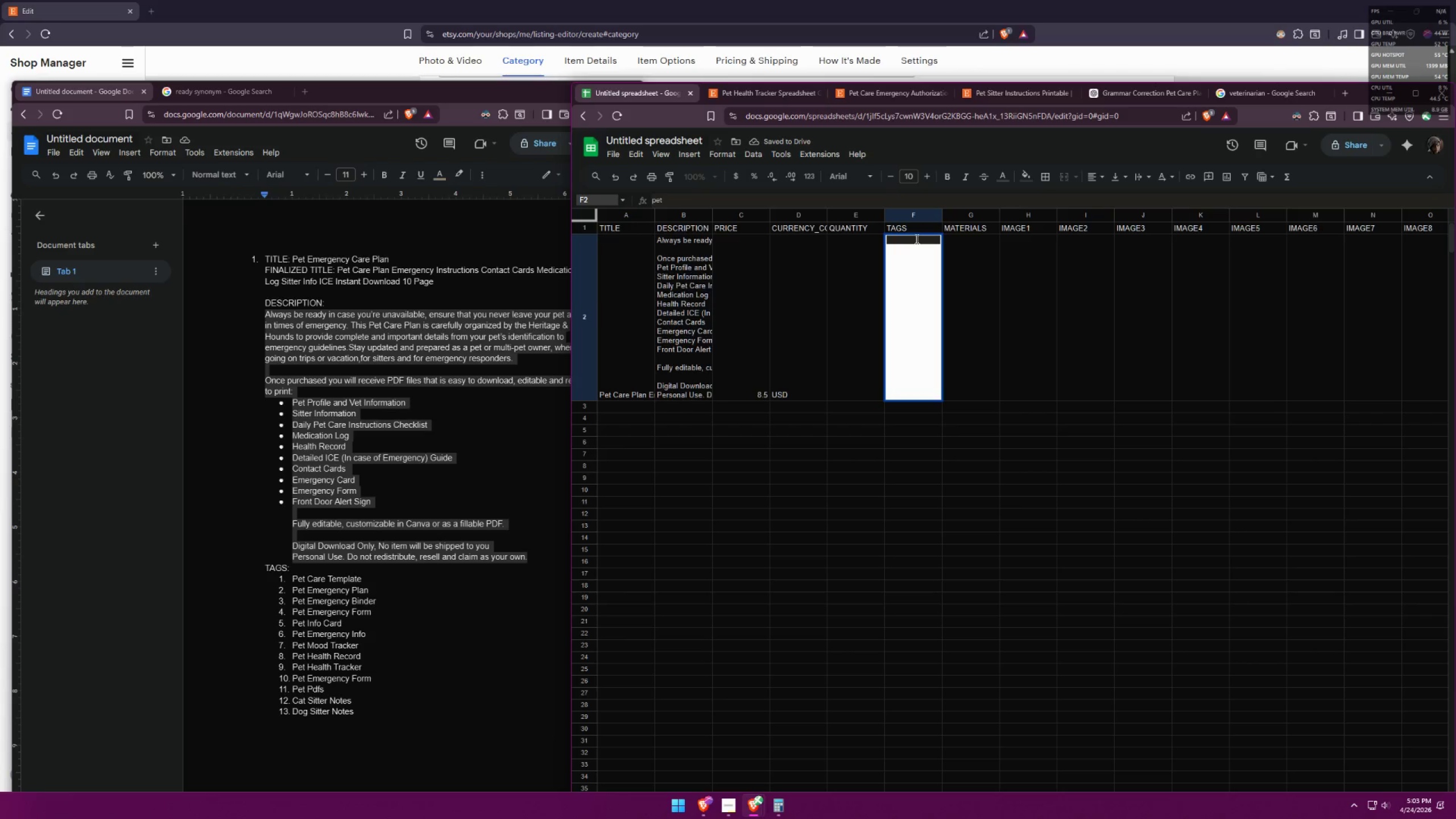 
key(Control+ControlLeft)
 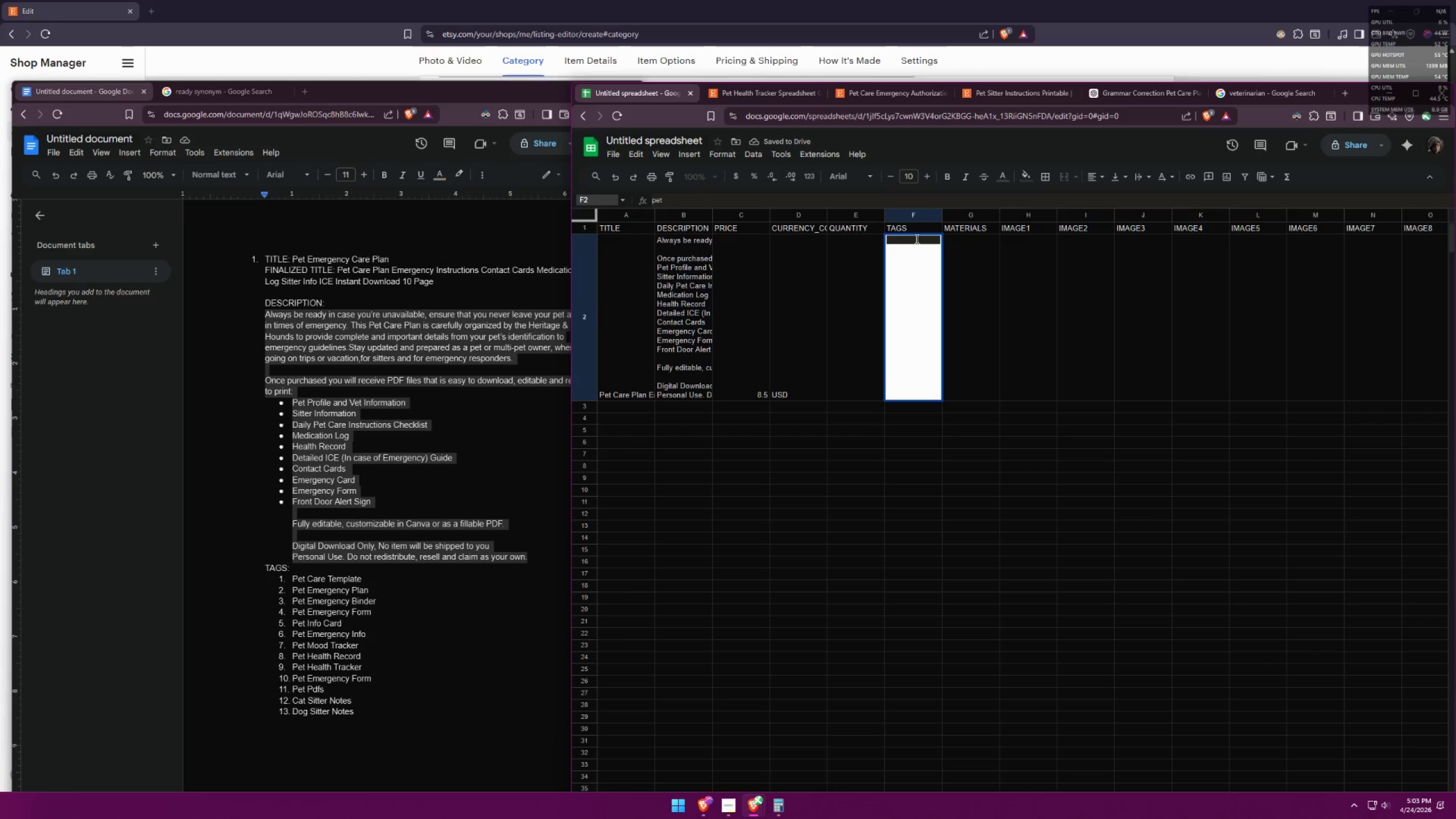 
key(Control+A)
 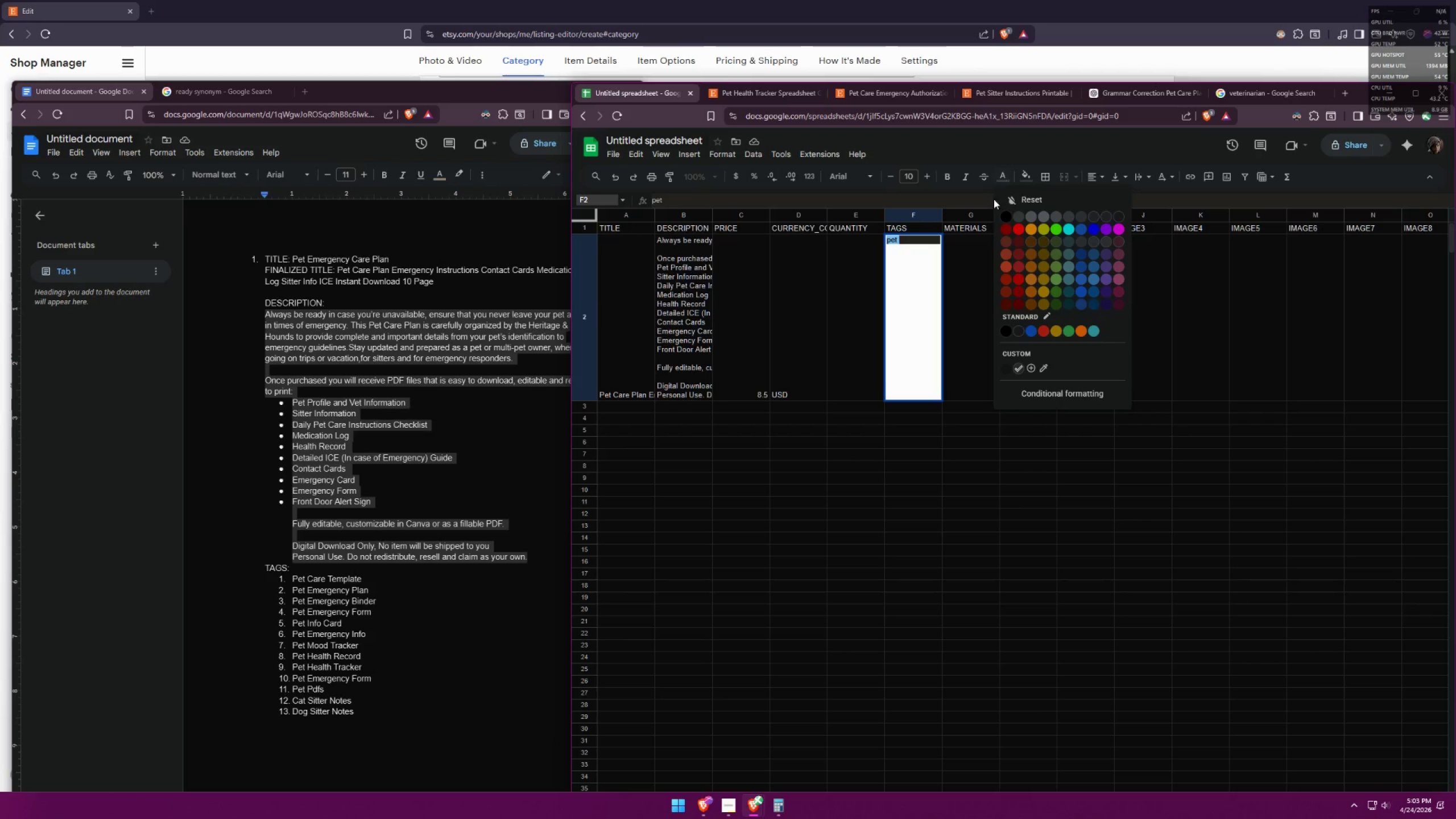 
left_click([1004, 216])
 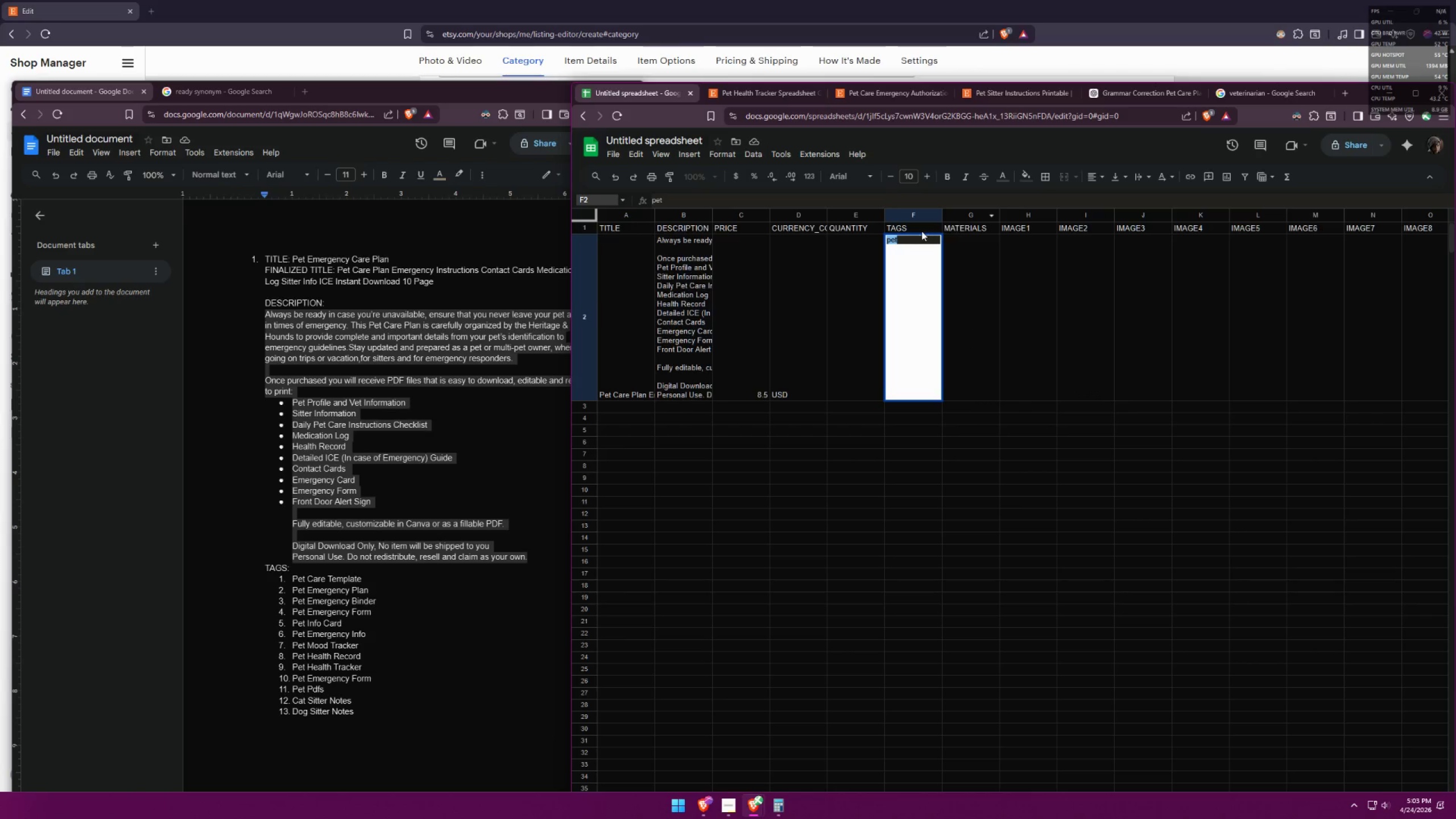 
left_click([902, 237])
 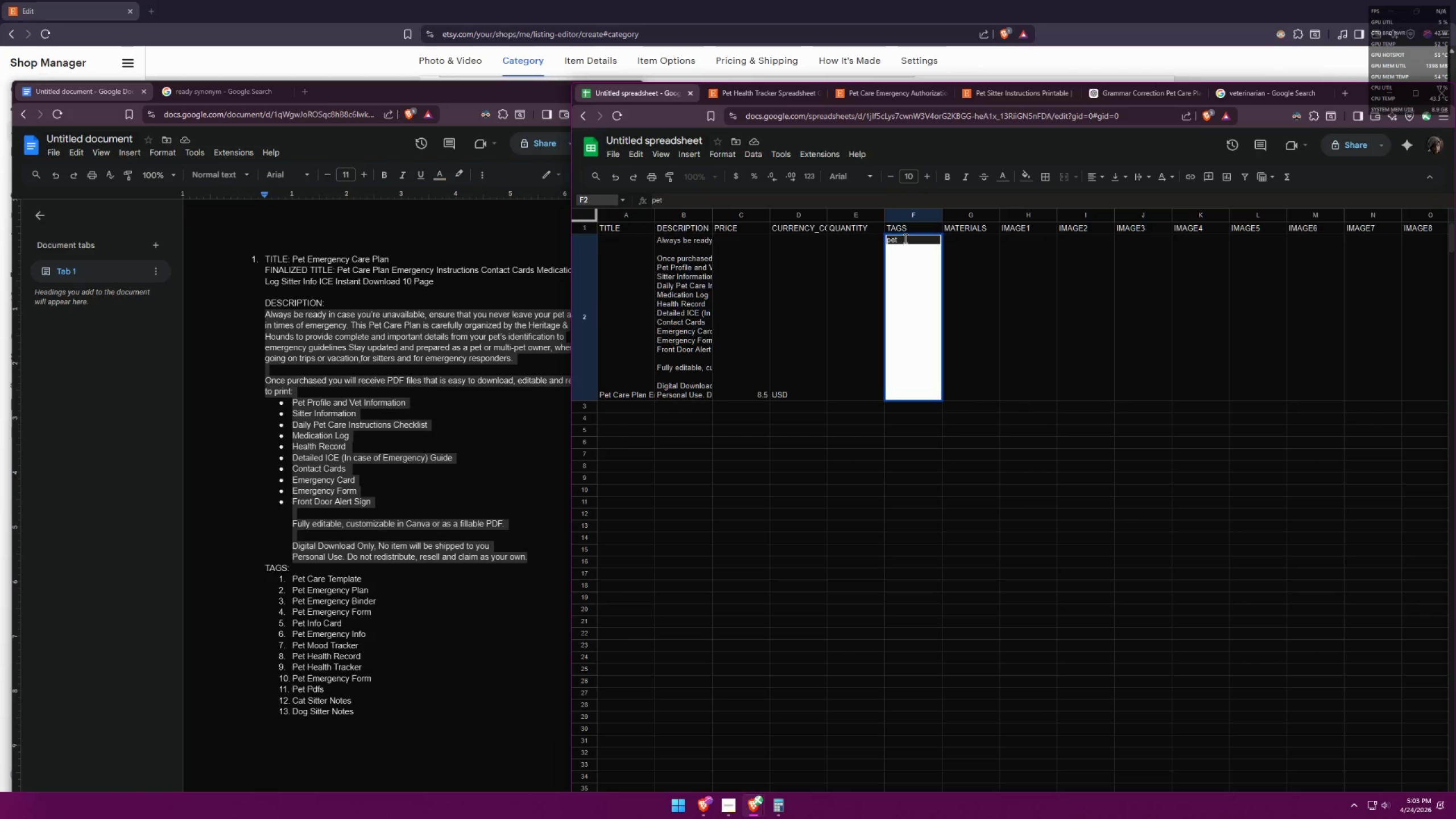 
type( profile)
 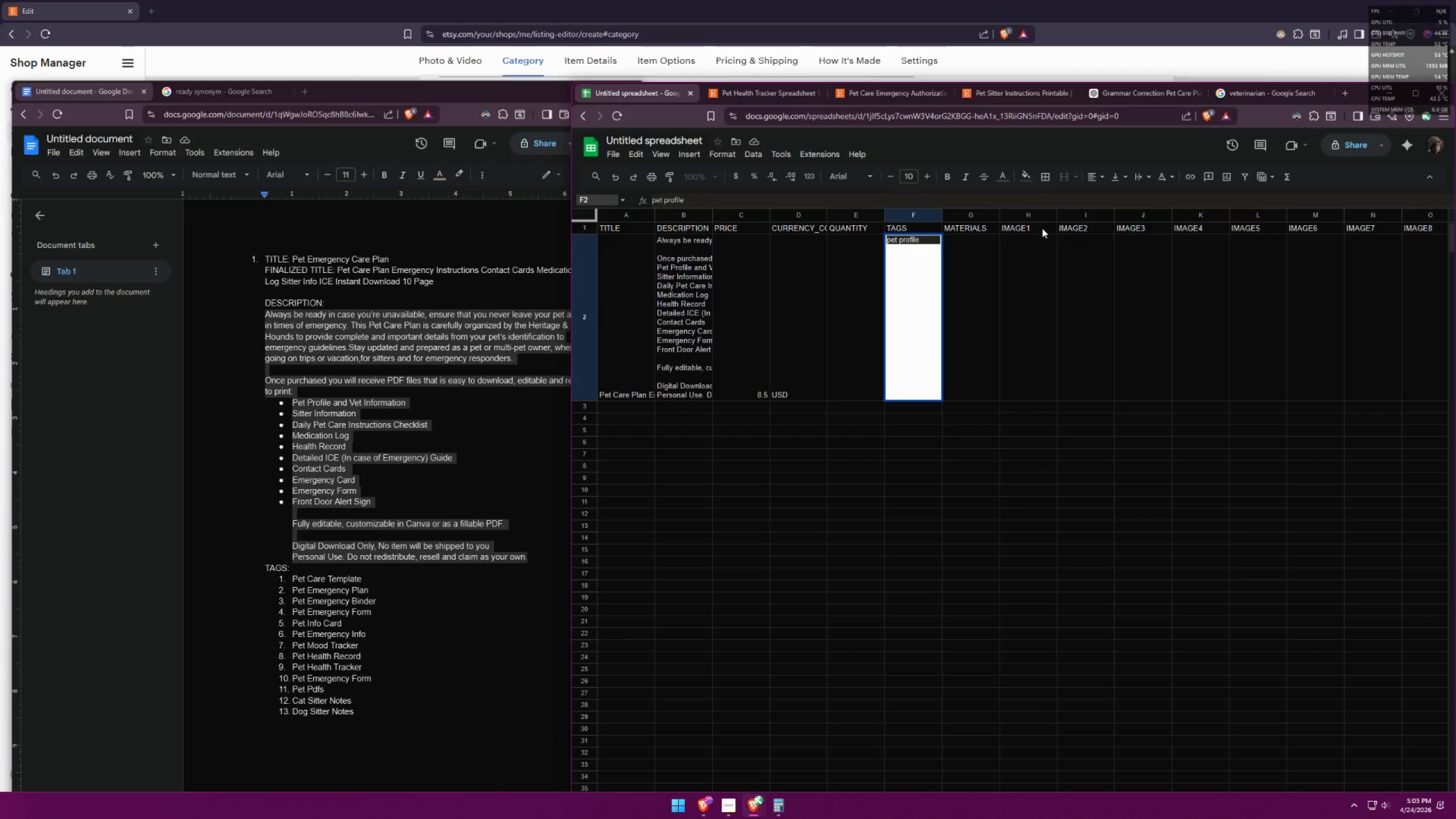 
type(an)
key(Backspace)
key(Backspace)
type(e)
key(Backspace)
type(oet)
key(Backspace)
key(Backspace)
key(Backspace)
type(pet care template, pet emergency plan,p)
key(Backspace)
key(Backspace)
key(Backspace)
type(pet emergency plan,pet emergency binder,)
 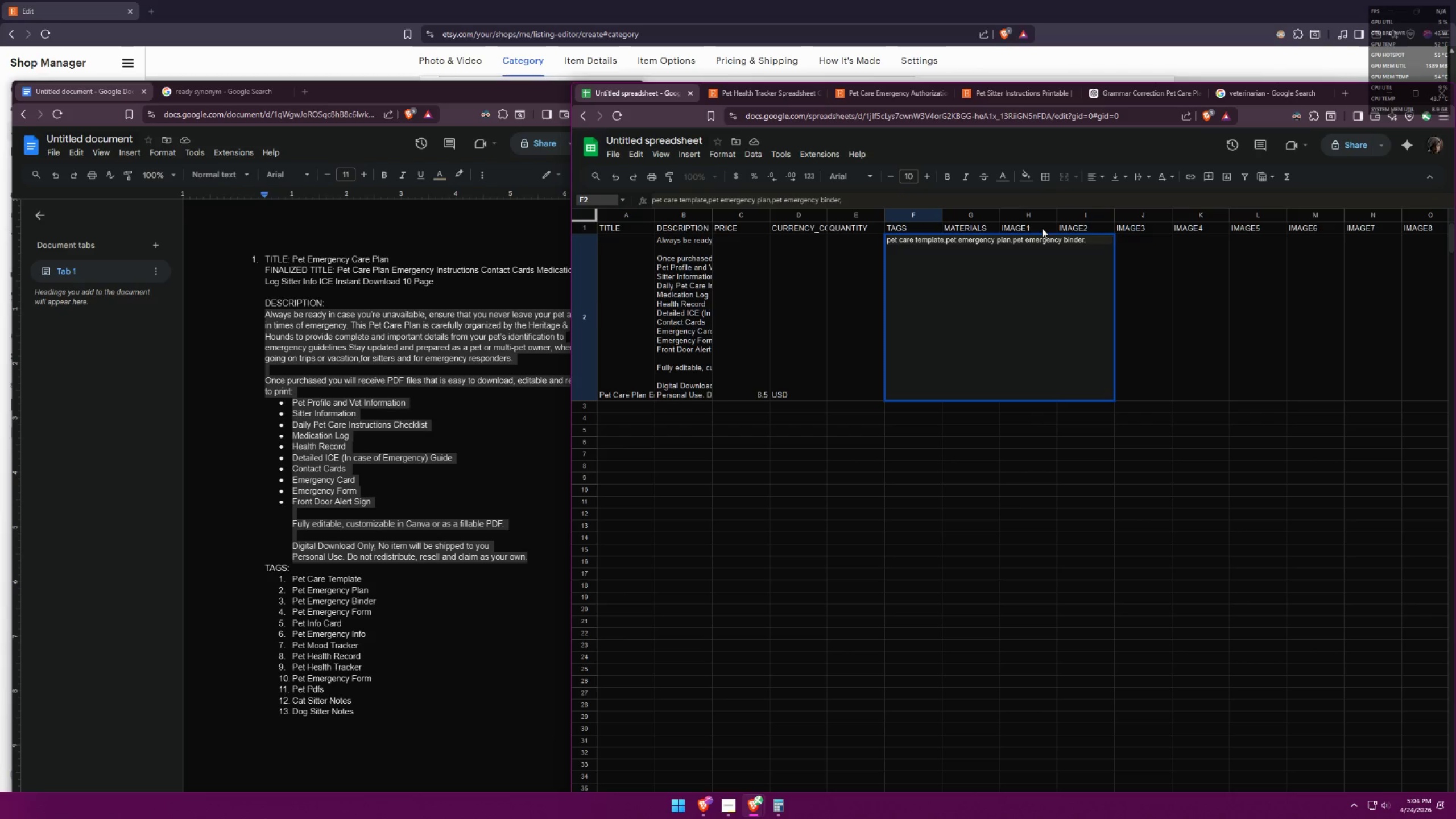 
type(pet emergency form,pet info card,)
key(Backspace)
type(,)
 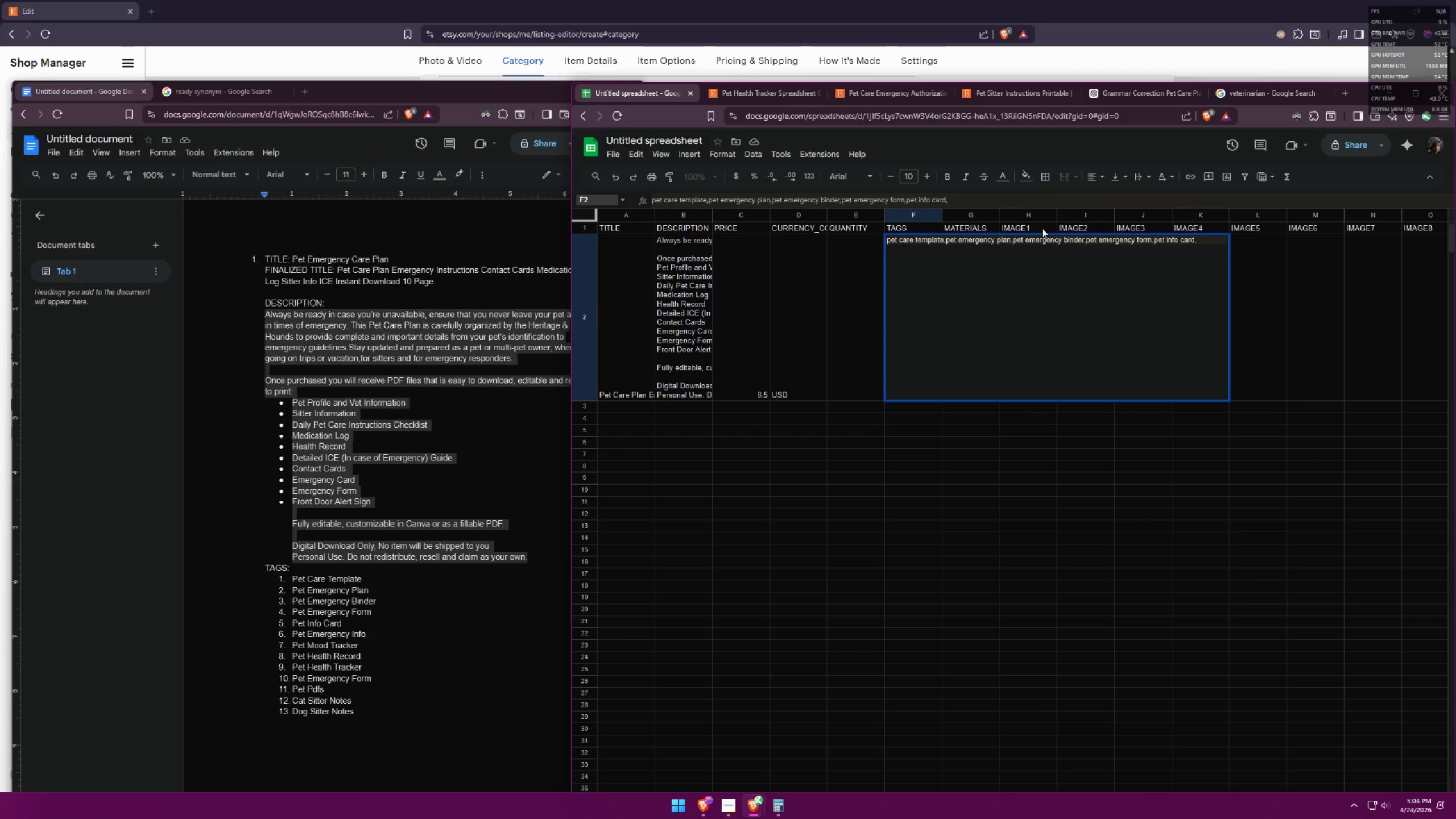 
wait(5.24)
 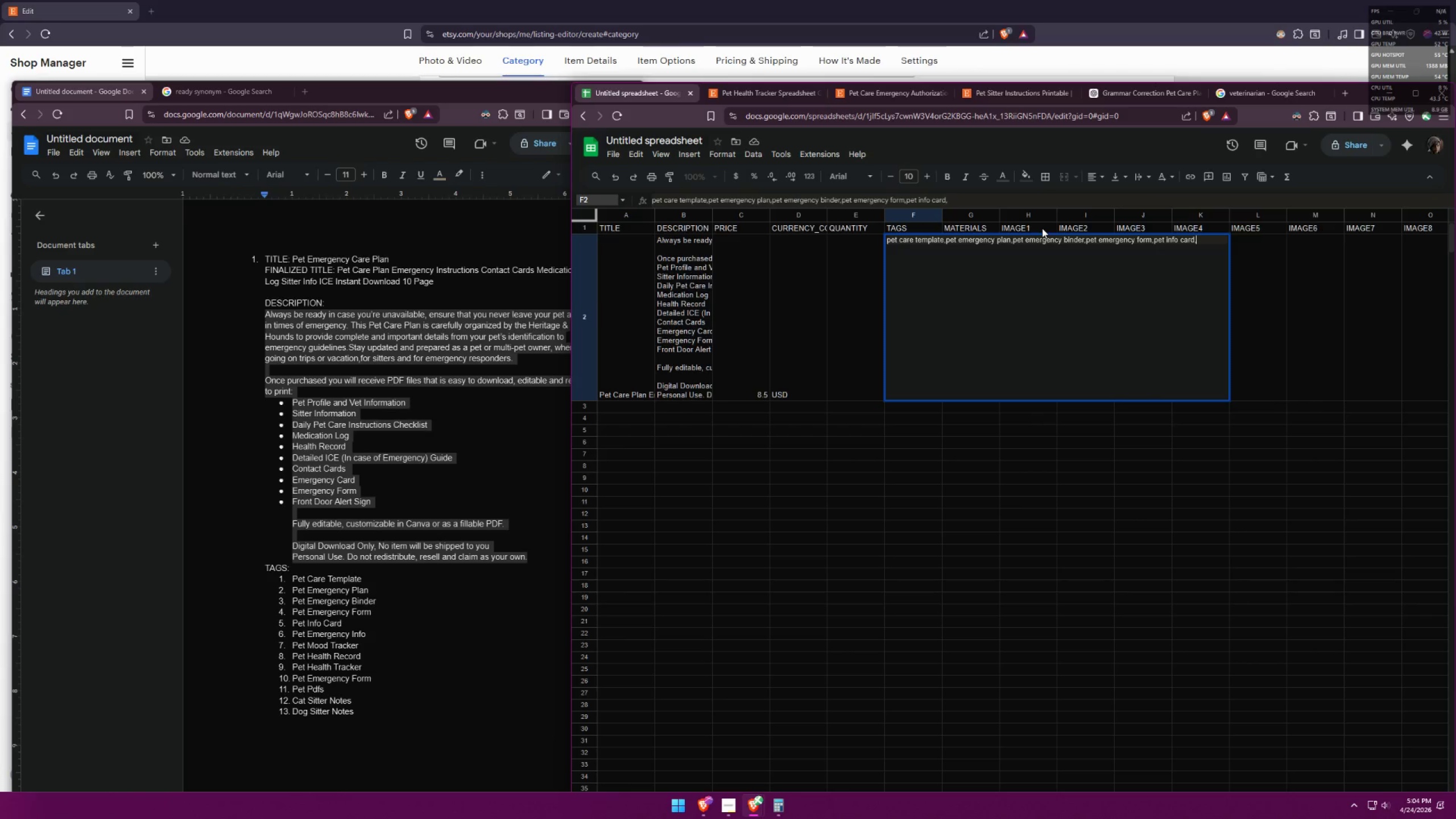 
type(pet emergency infom)
key(Backspace)
type(,)
 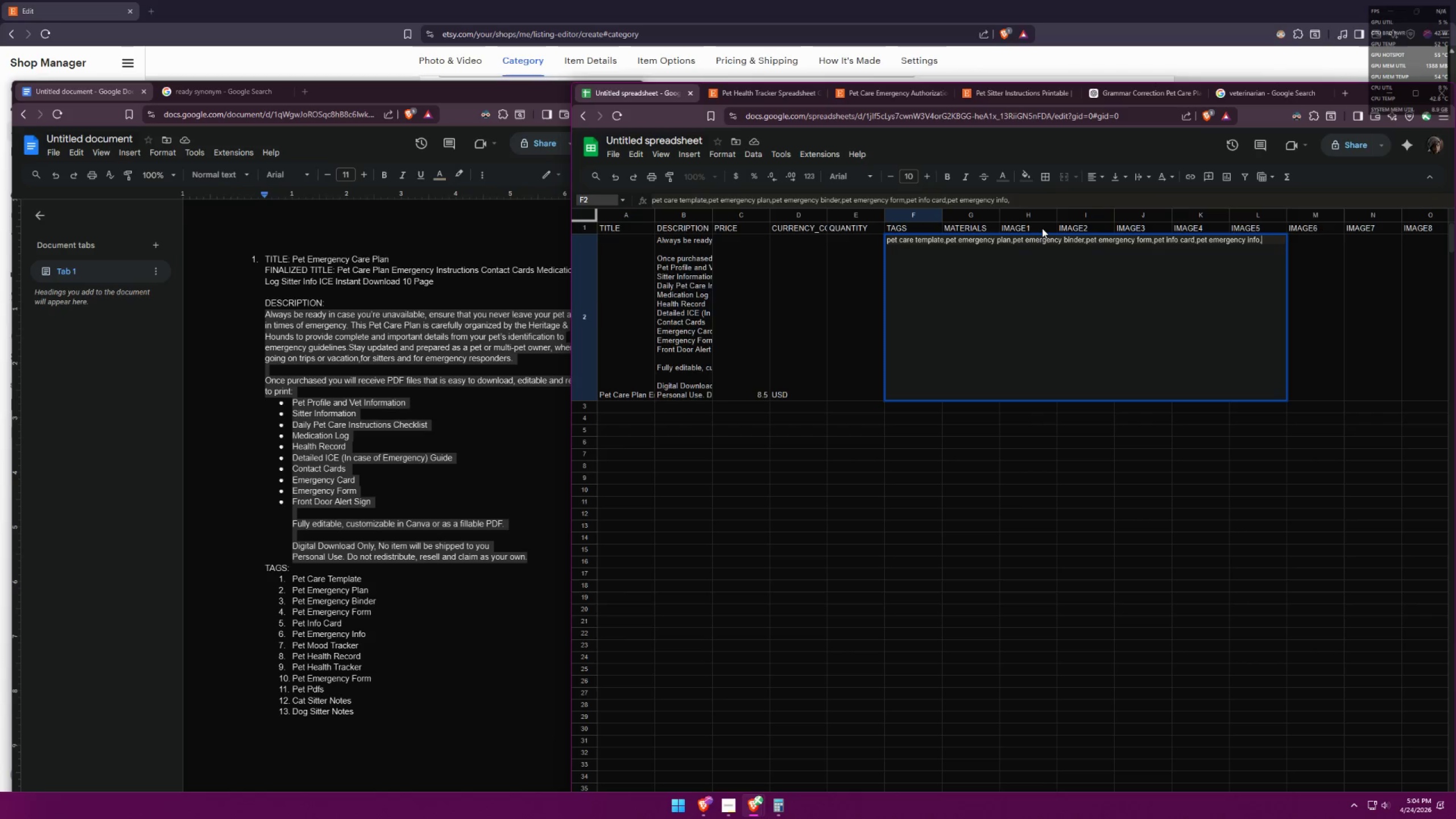 
wait(6.16)
 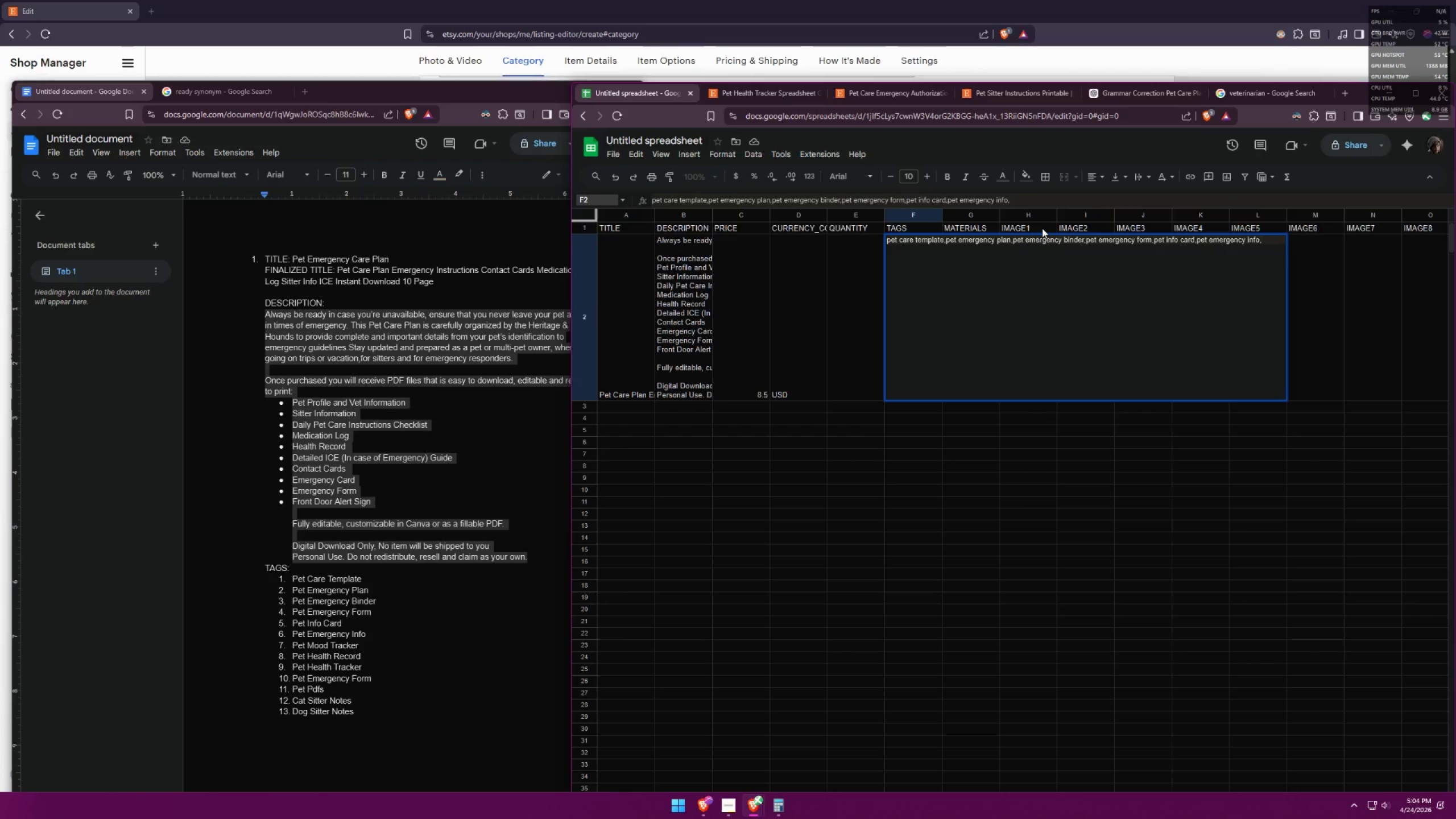 
type(pet mood r)
key(Backspace)
type(tracker,pet health record,pet health tracker,pet )
key(Backspace)
key(Backspace)
type(t emergency form,)
key(Backspace)
type(,)
 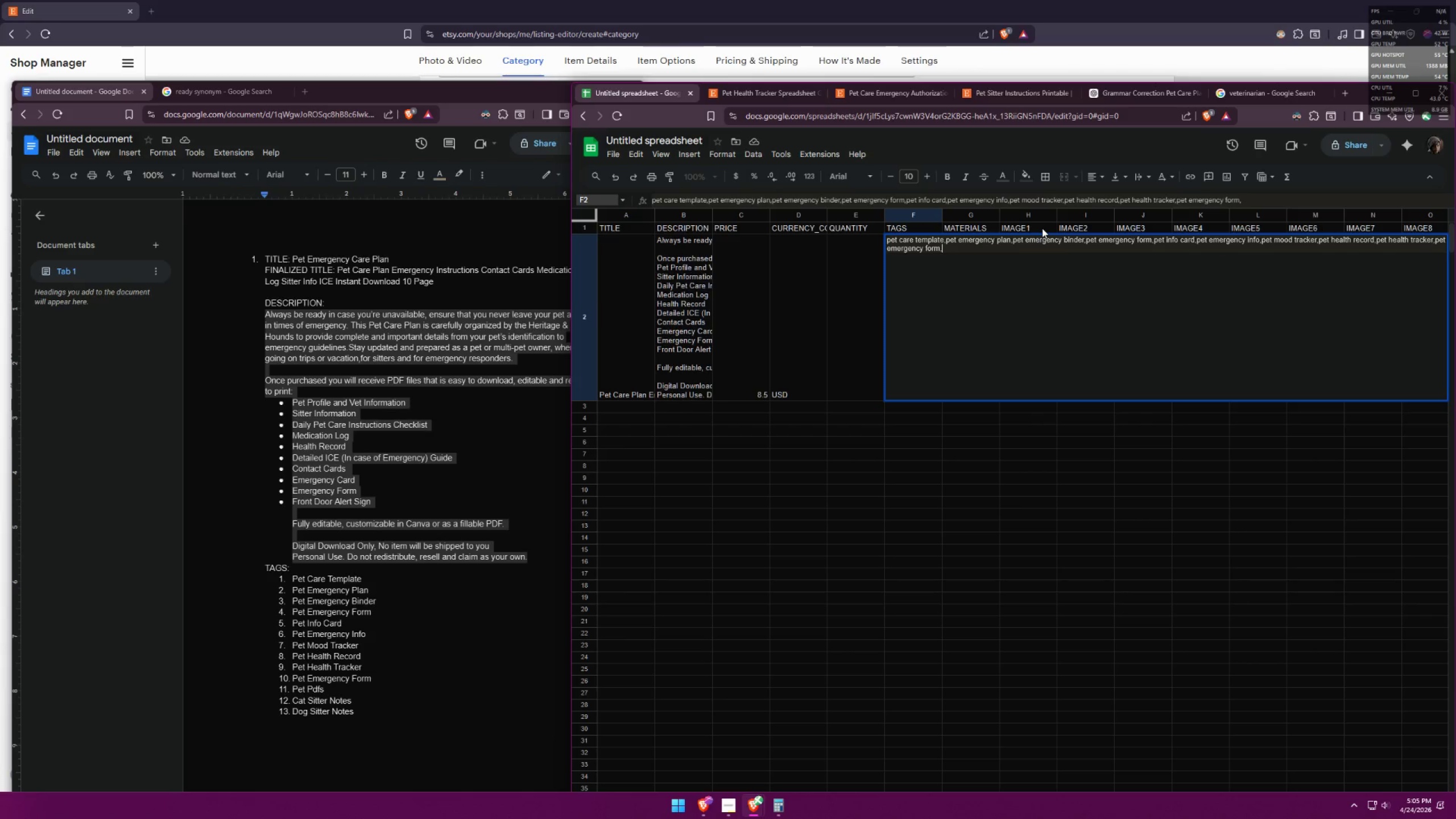 
type(pet dp)
key(Backspace)
key(Backspace)
type(pdfs,cat sittern)
key(Backspace)
type( notes,dog sitter notes)
 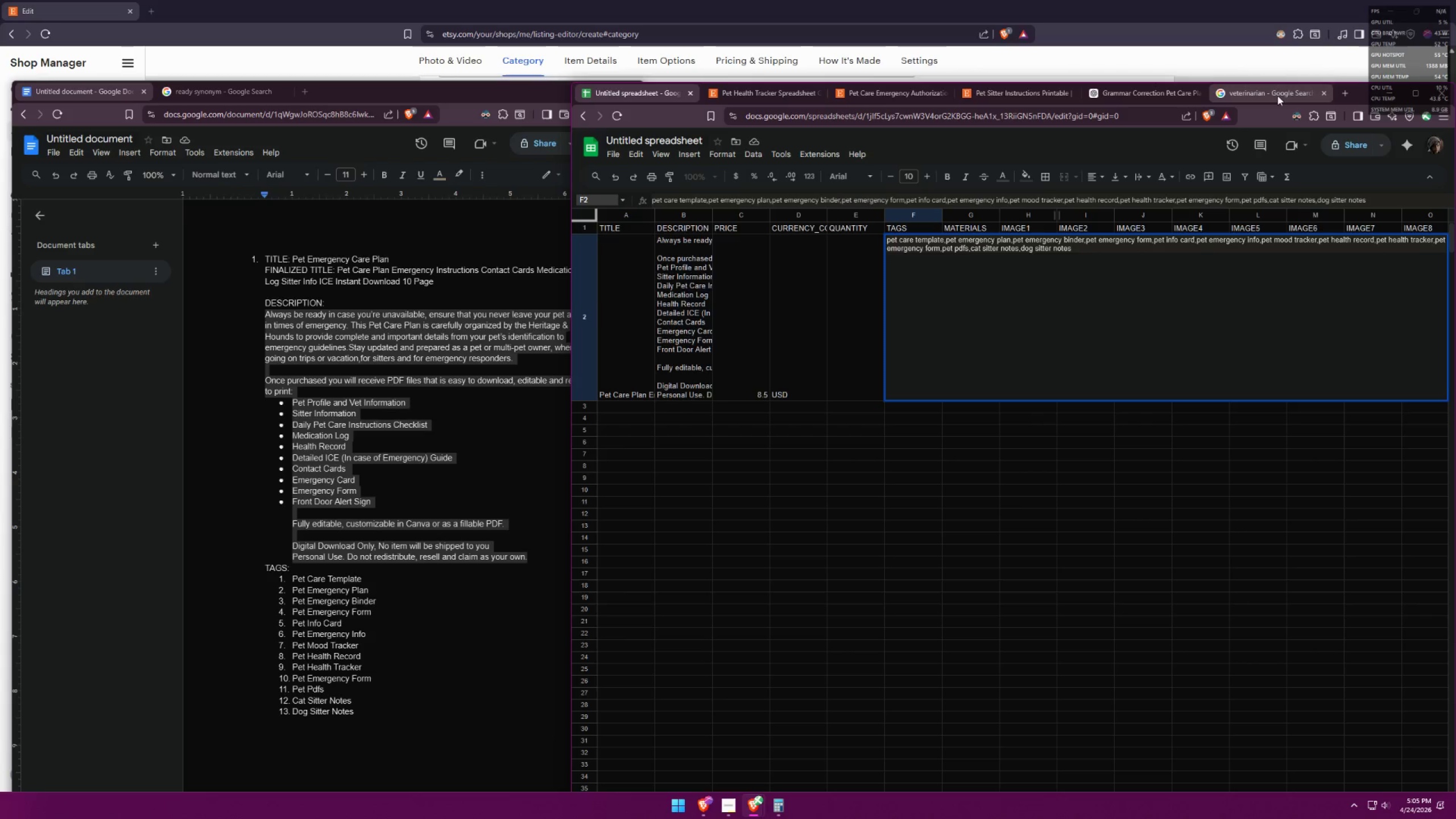 
left_click_drag(start_coordinate=[1360, 94], to_coordinate=[1253, 106])
 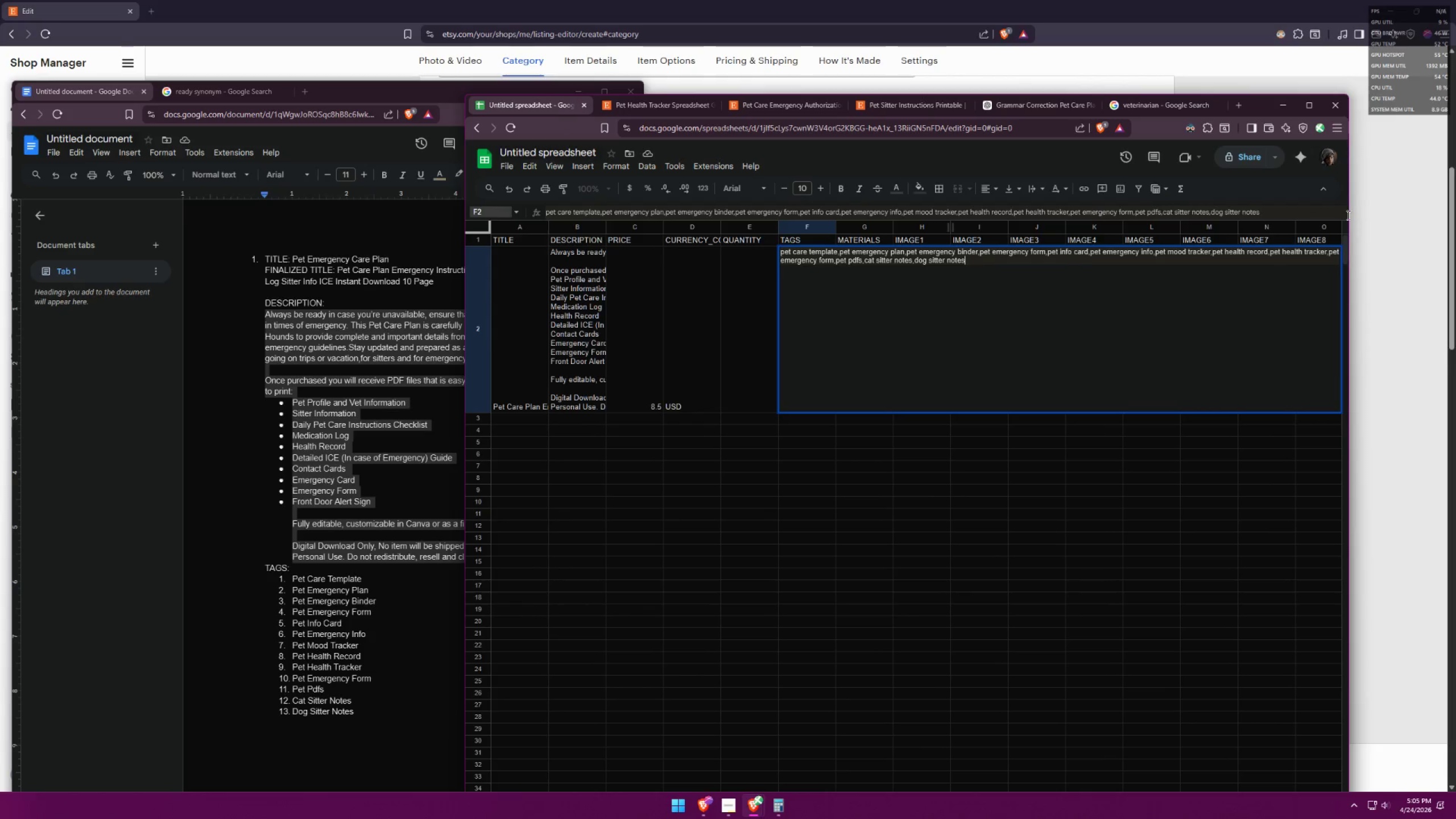 
left_click([1347, 215])
 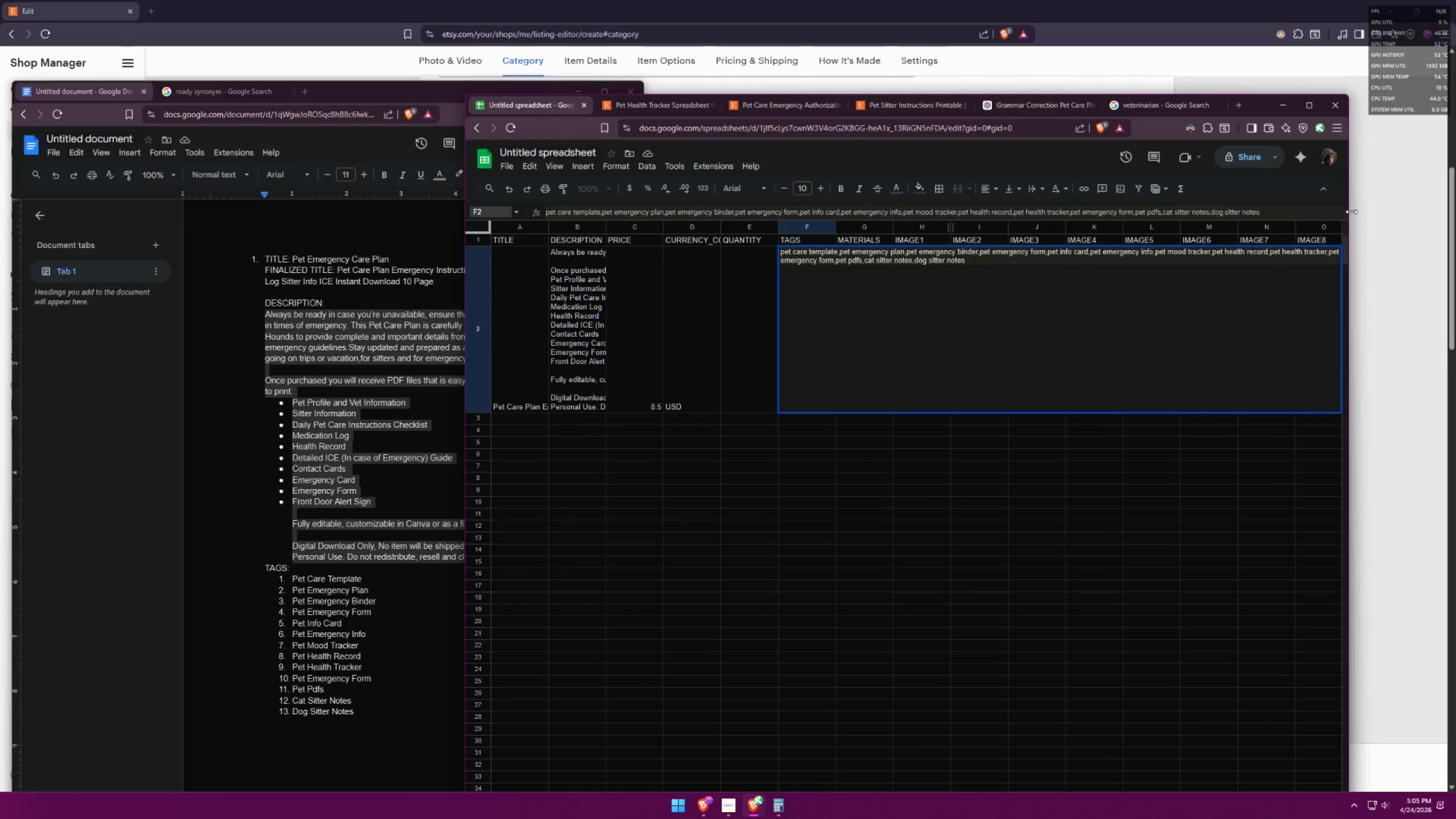 
left_click_drag(start_coordinate=[1351, 212], to_coordinate=[1148, 193])
 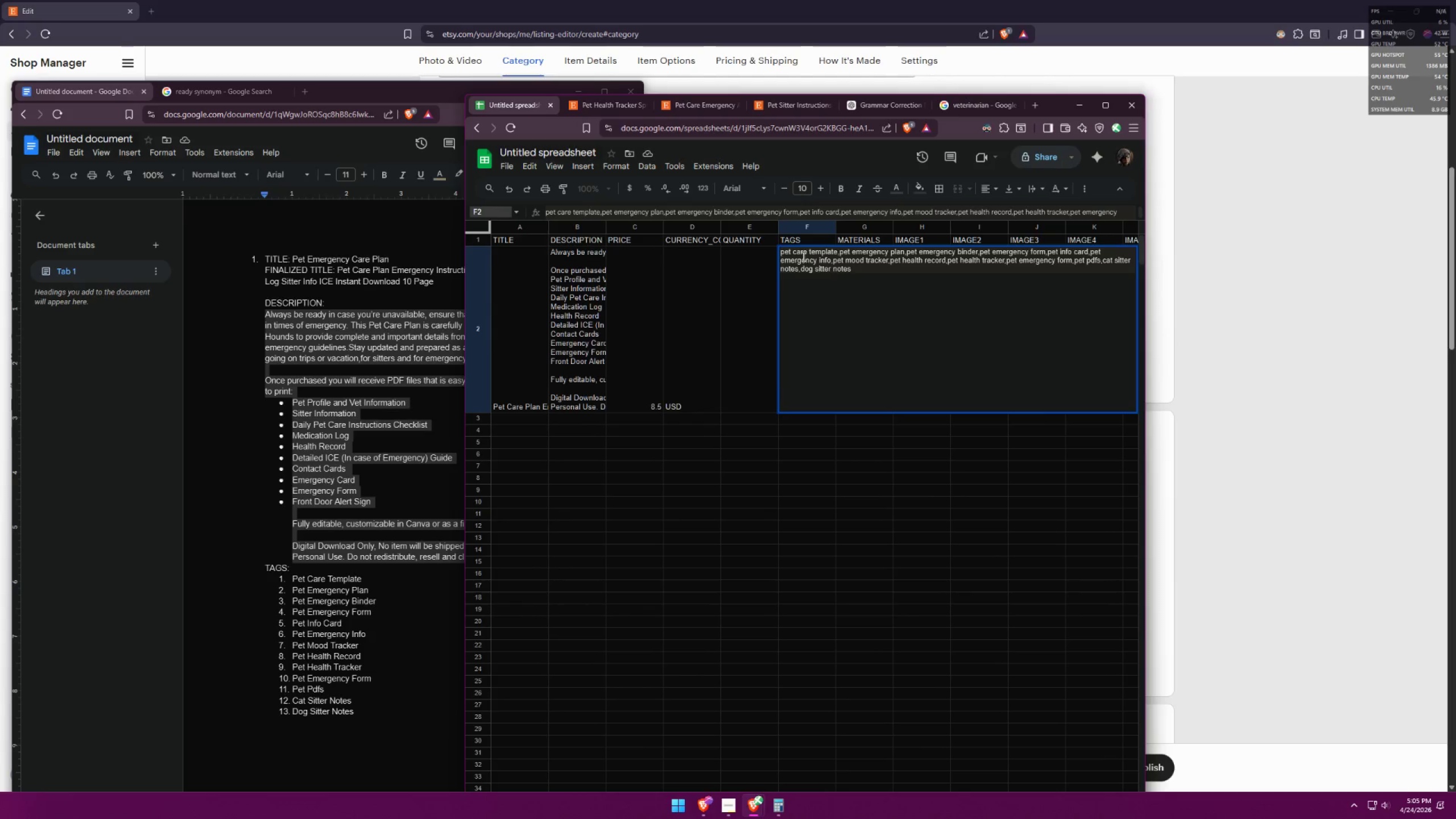 
left_click([802, 252])
 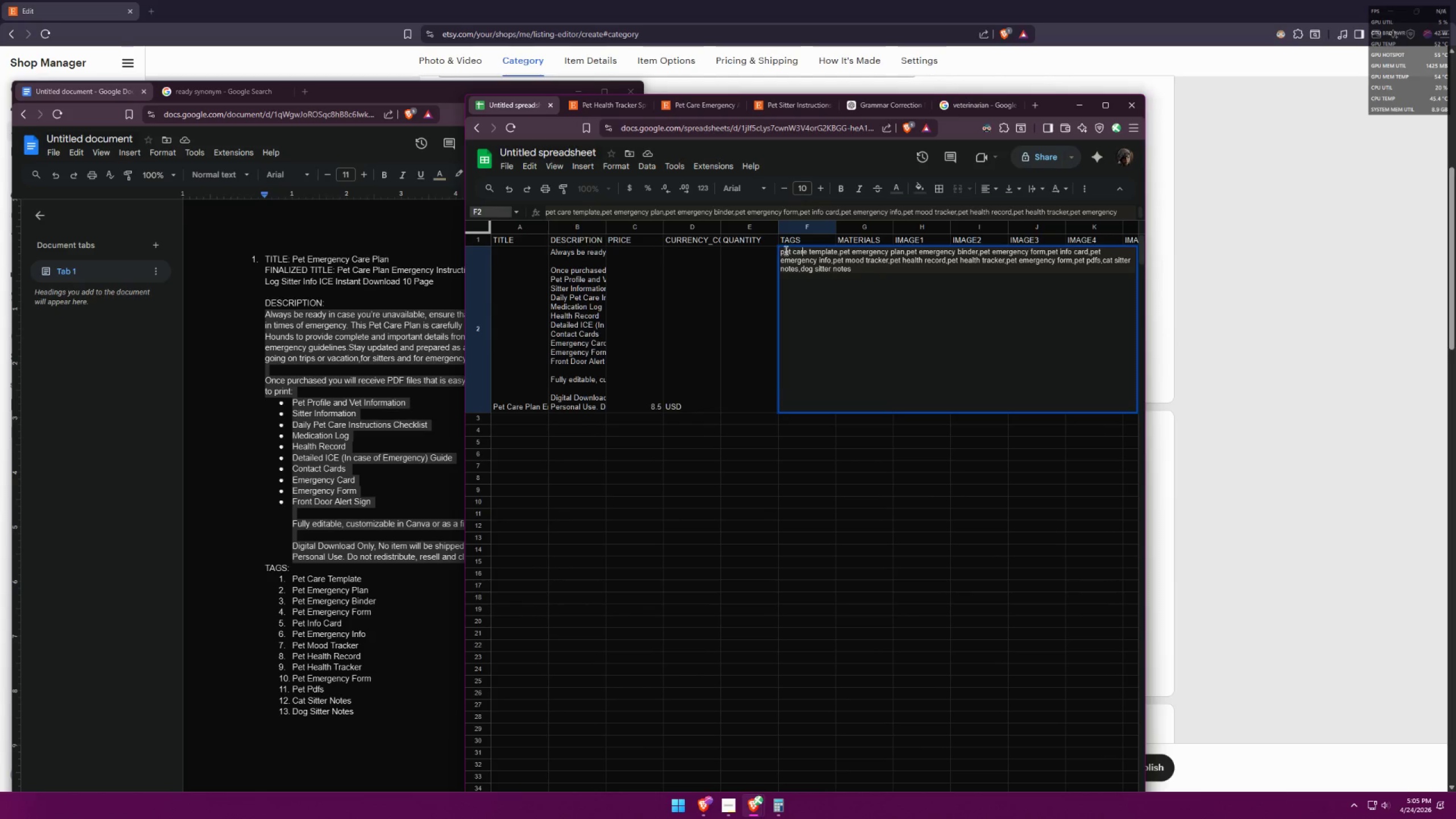 
left_click_drag(start_coordinate=[780, 250], to_coordinate=[812, 250])
 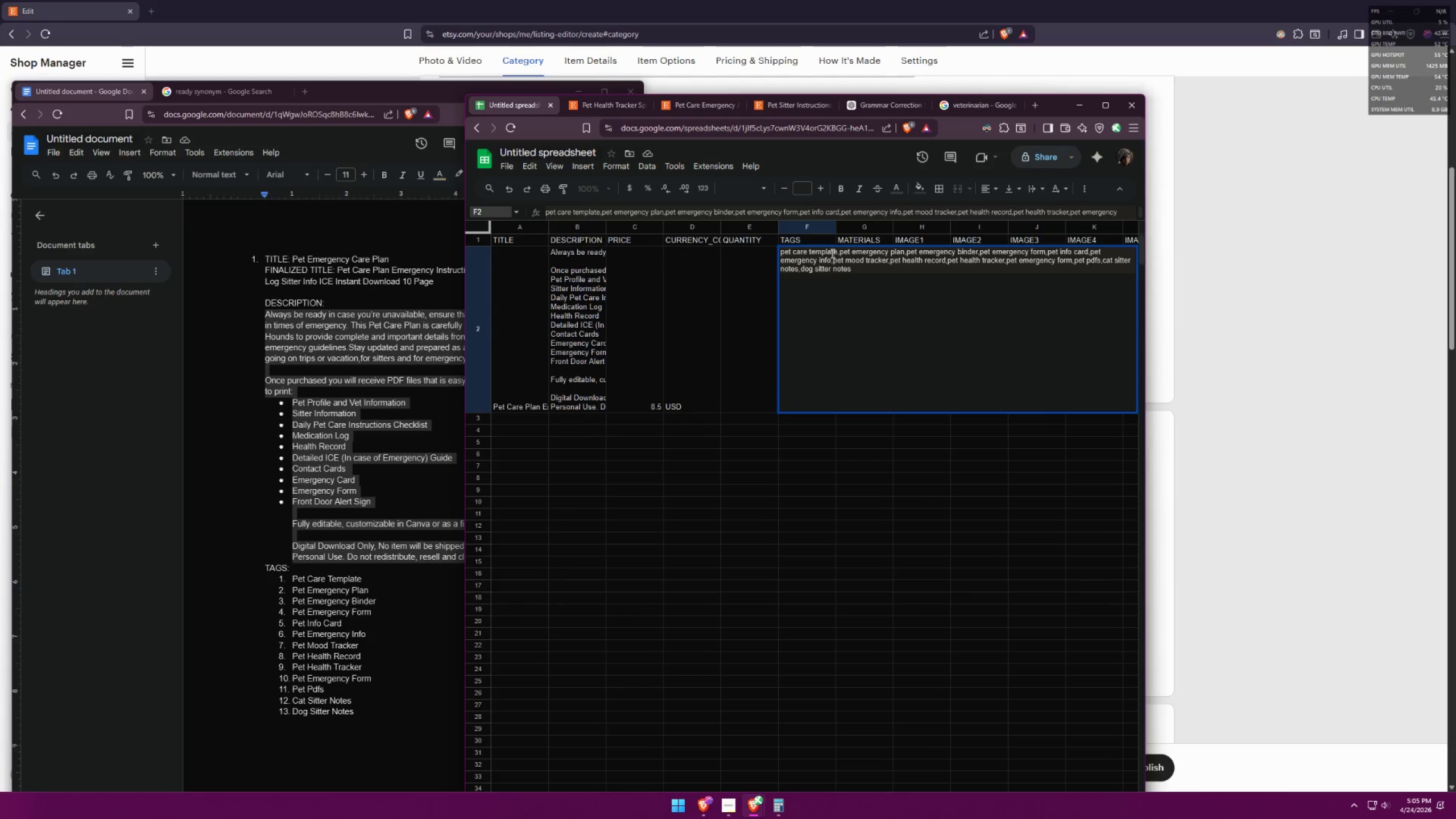 
left_click([830, 253])
 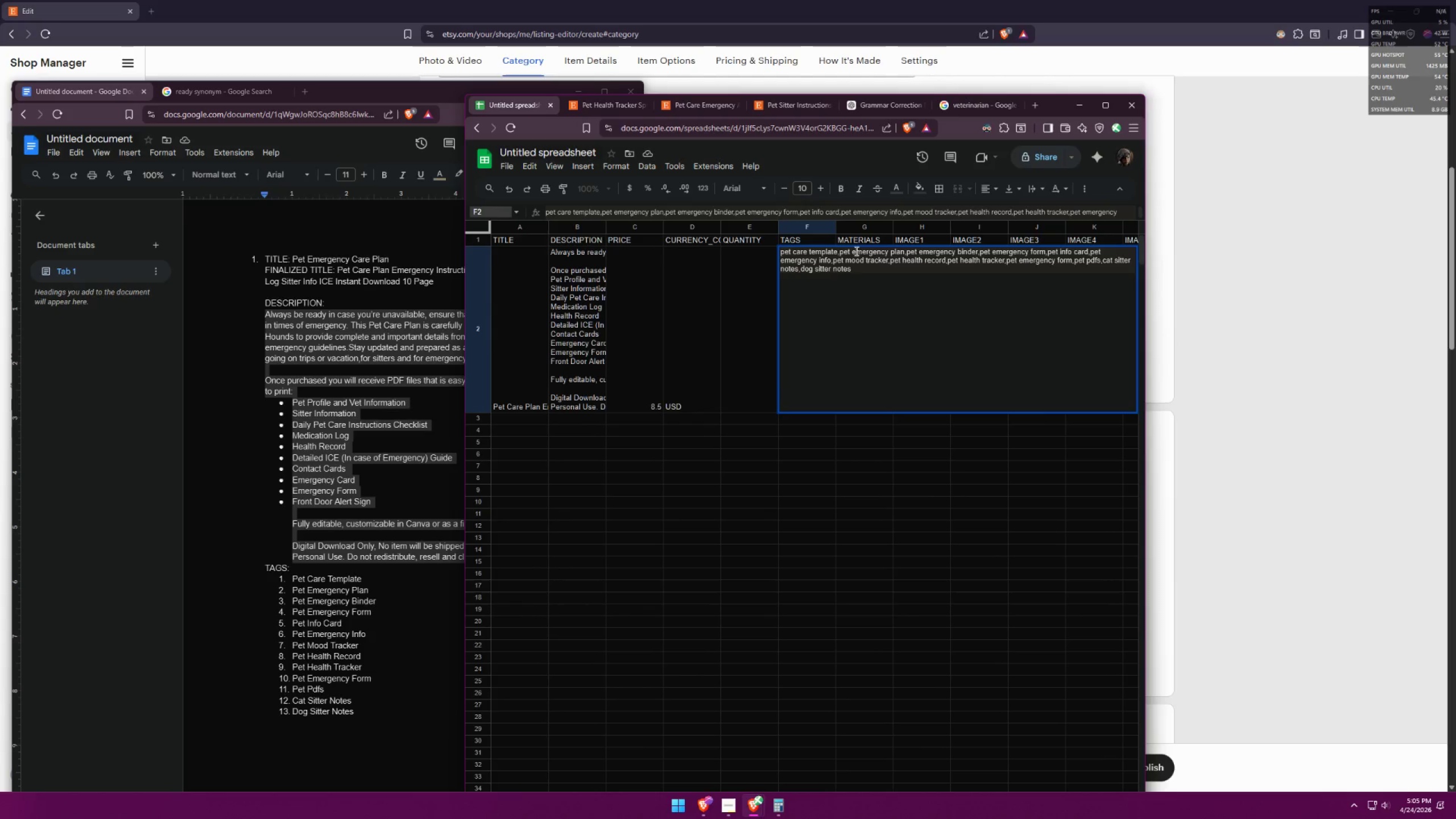 
left_click([856, 251])
 